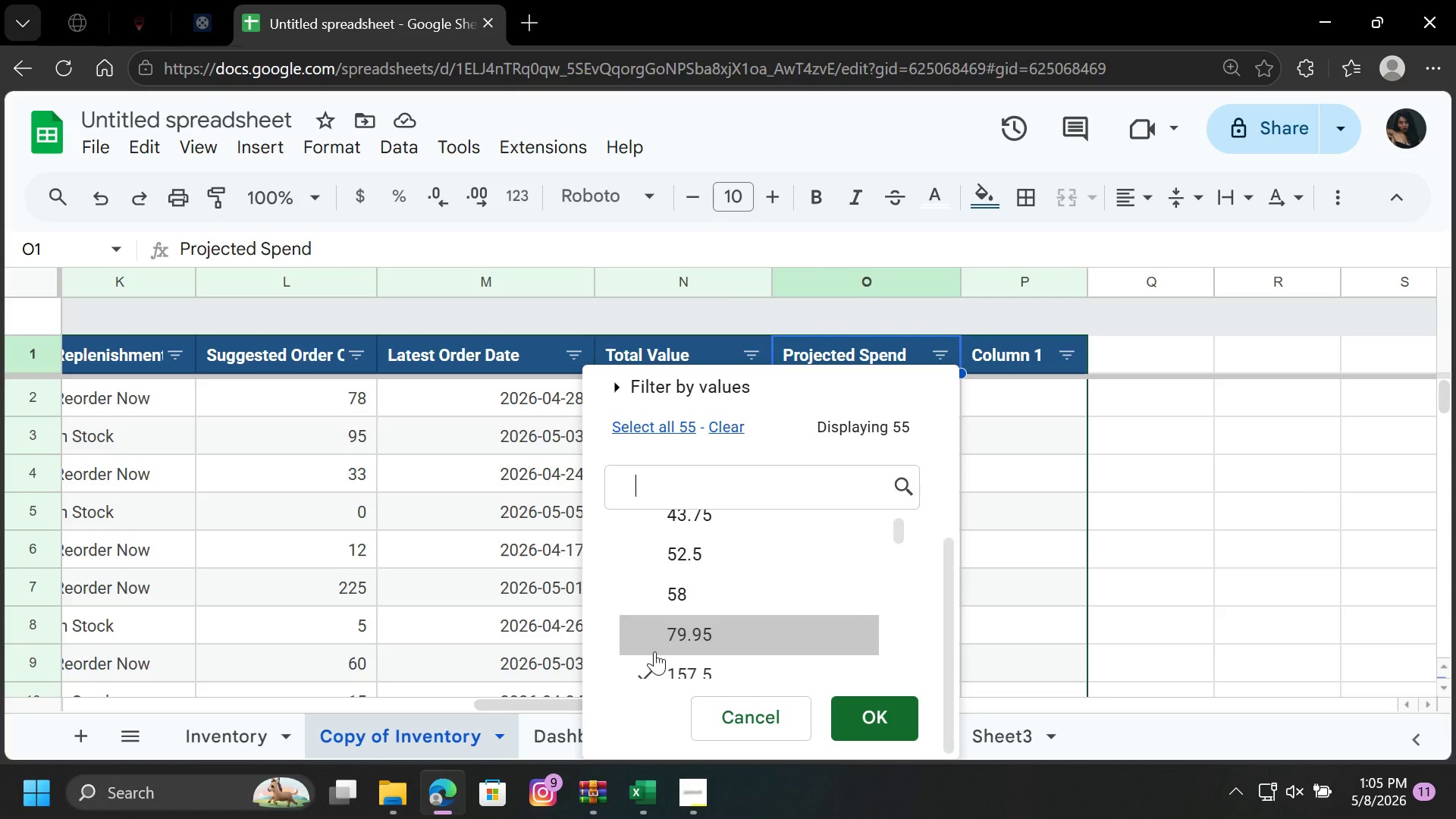 
double_click([651, 664])
 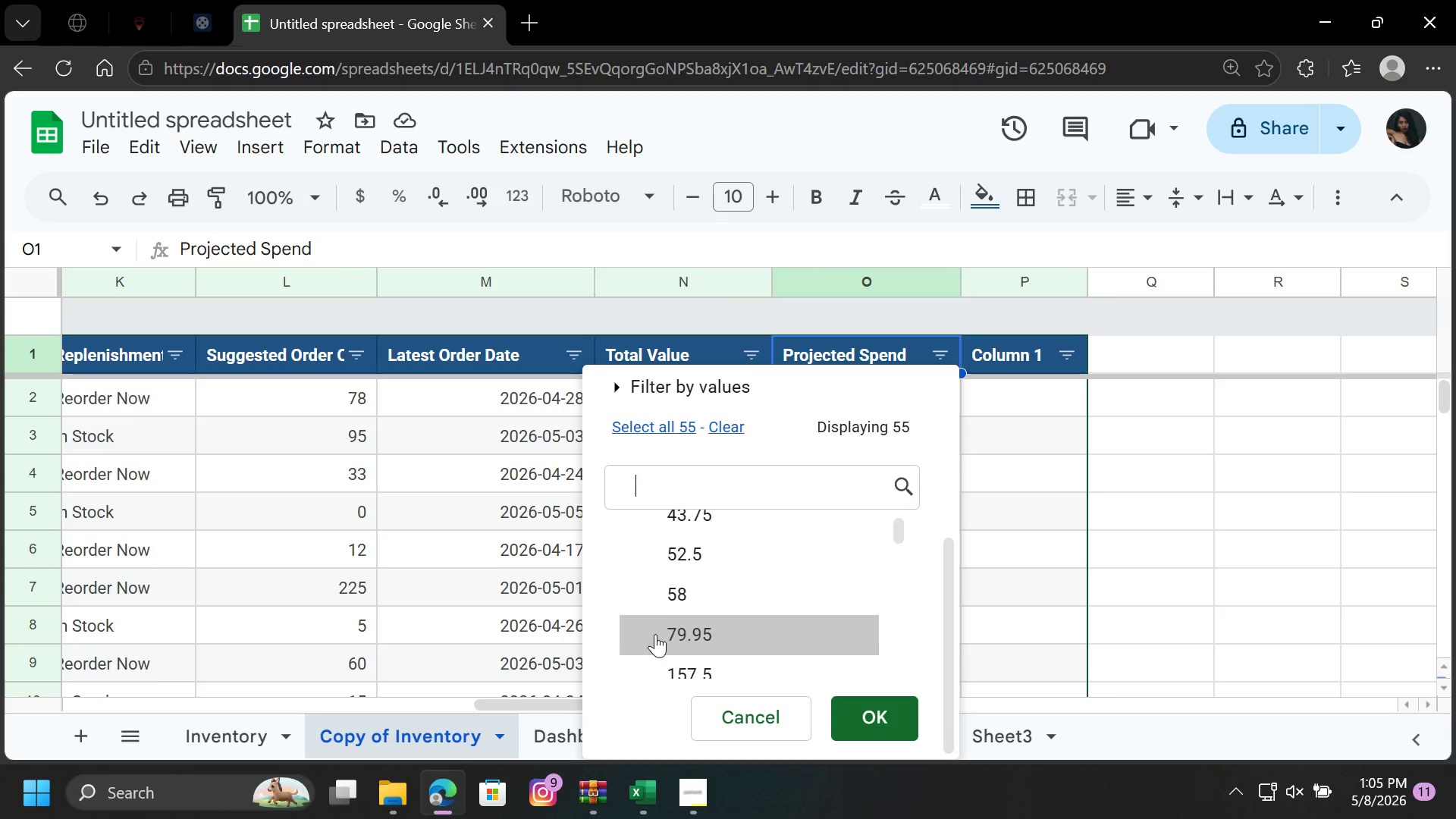 
scroll: coordinate [655, 634], scroll_direction: down, amount: 1.0
 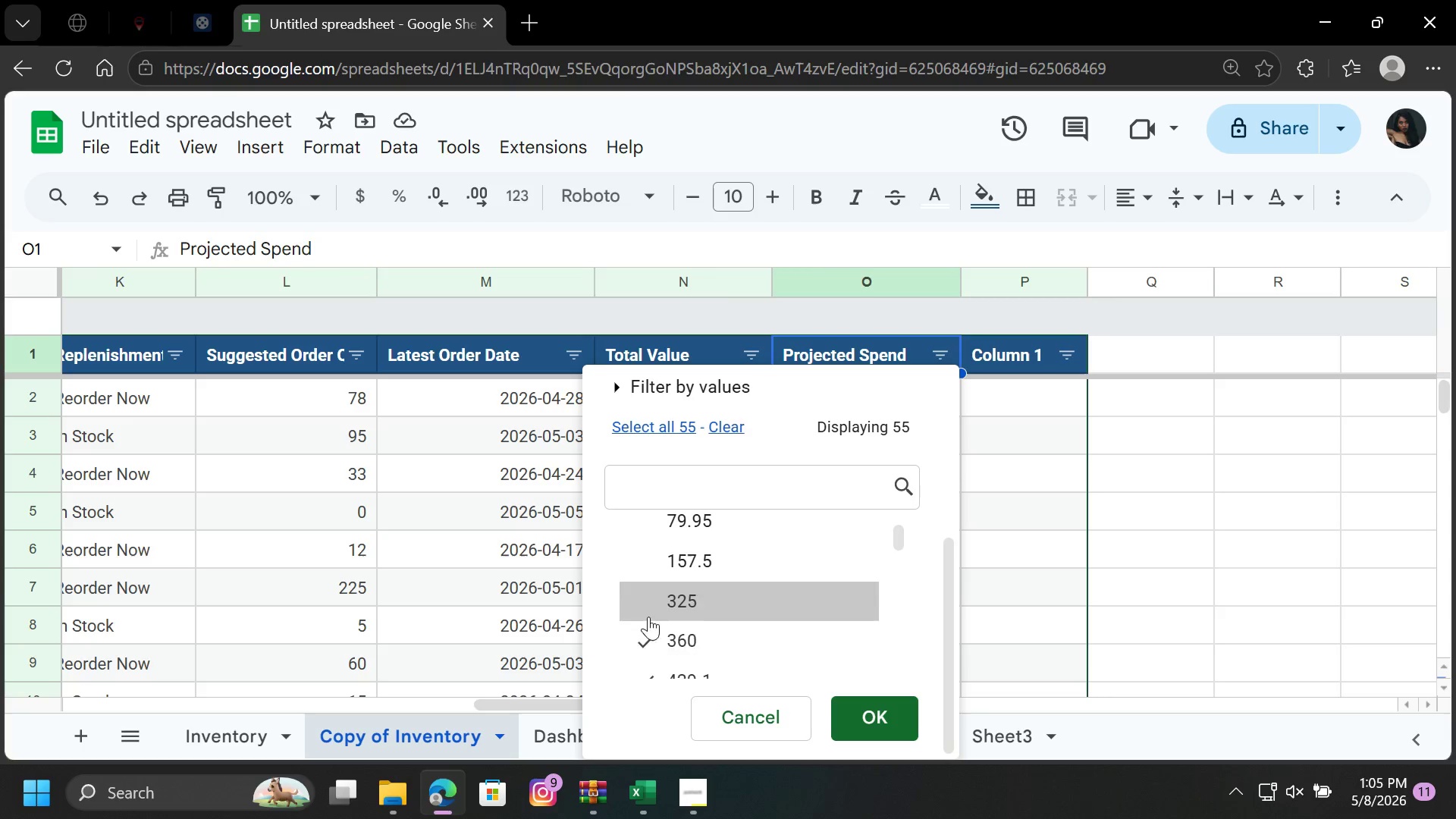 
double_click([641, 642])
 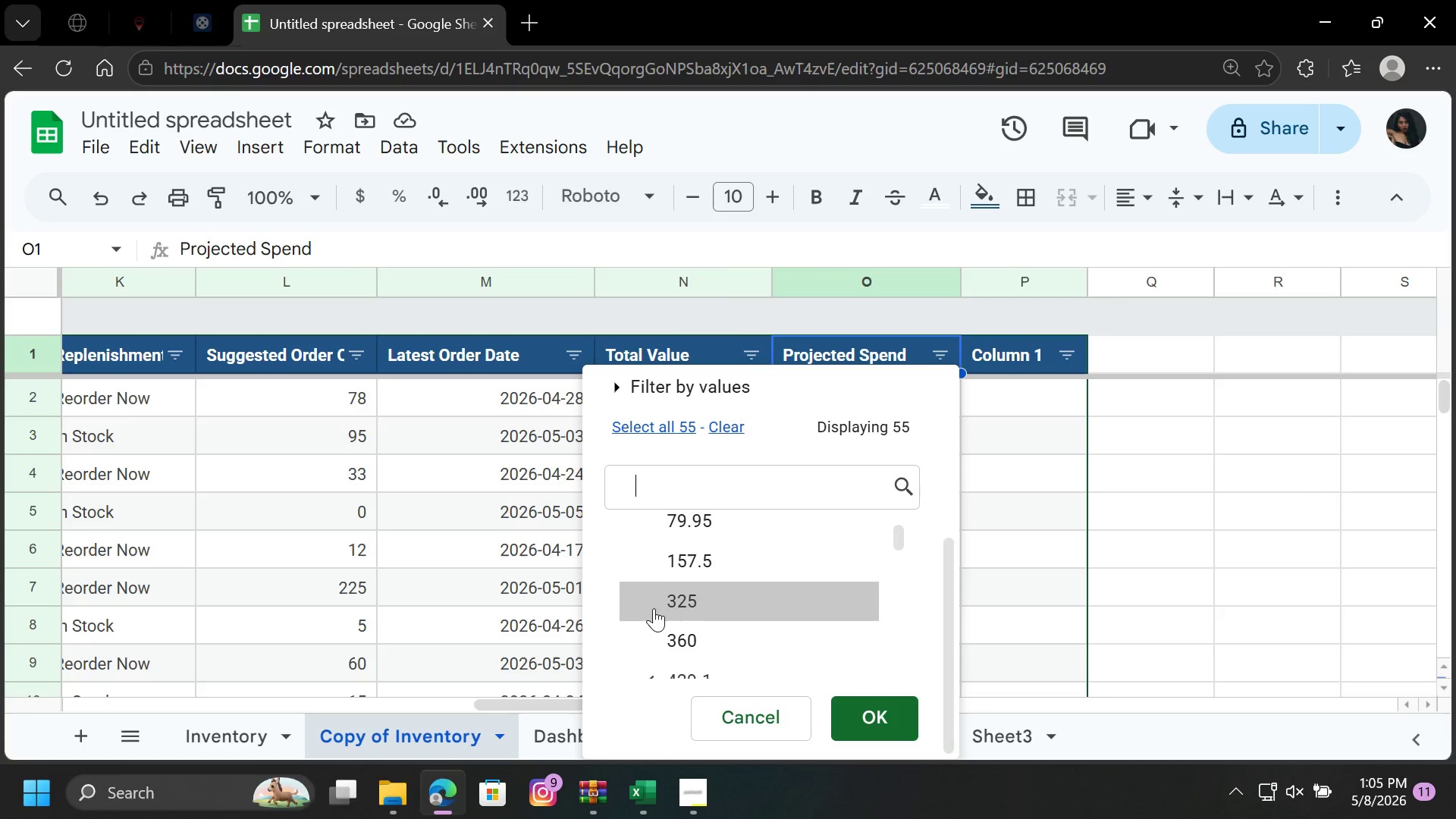 
scroll: coordinate [654, 608], scroll_direction: down, amount: 2.0
 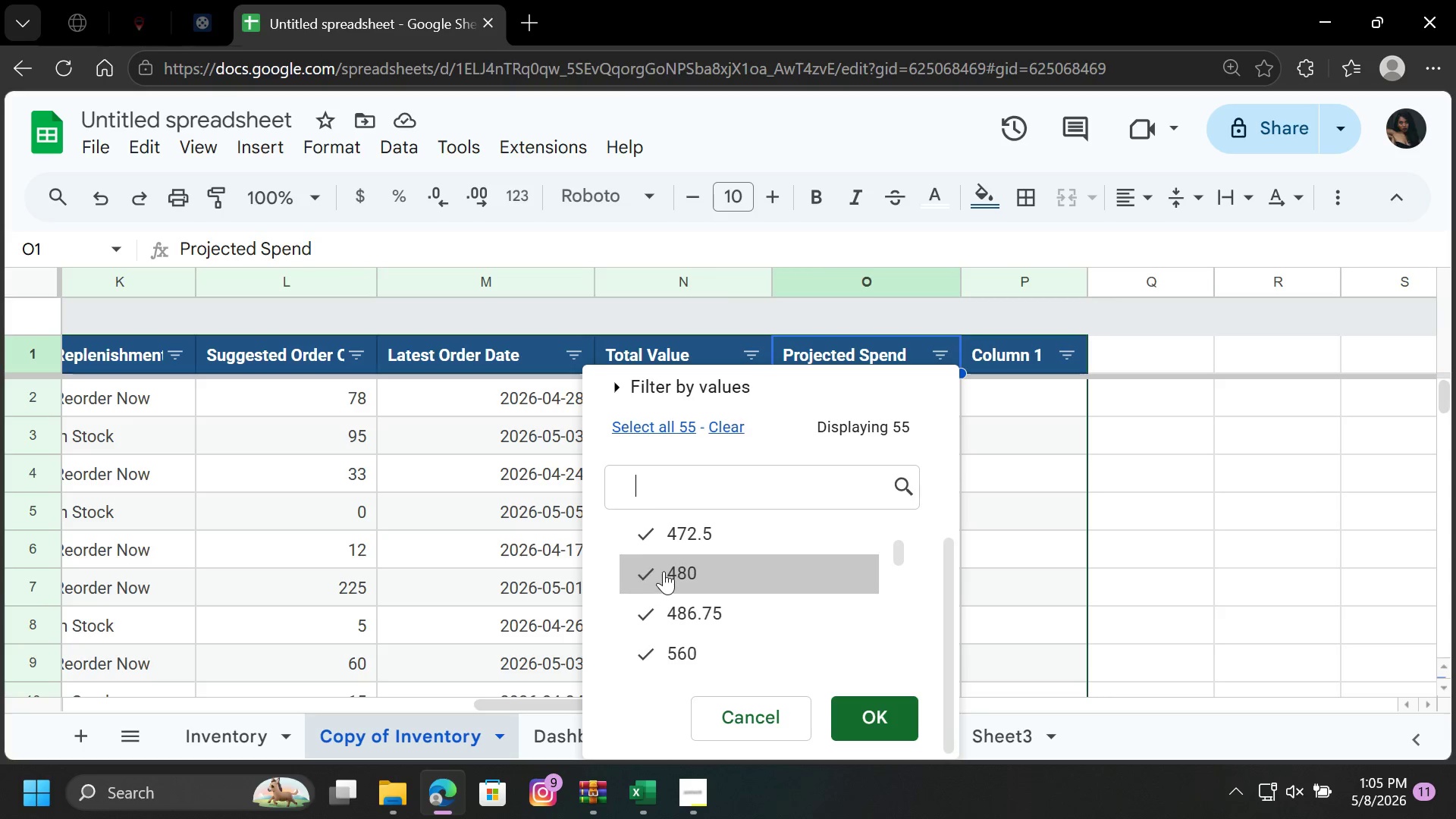 
scroll: coordinate [664, 571], scroll_direction: up, amount: 2.0
 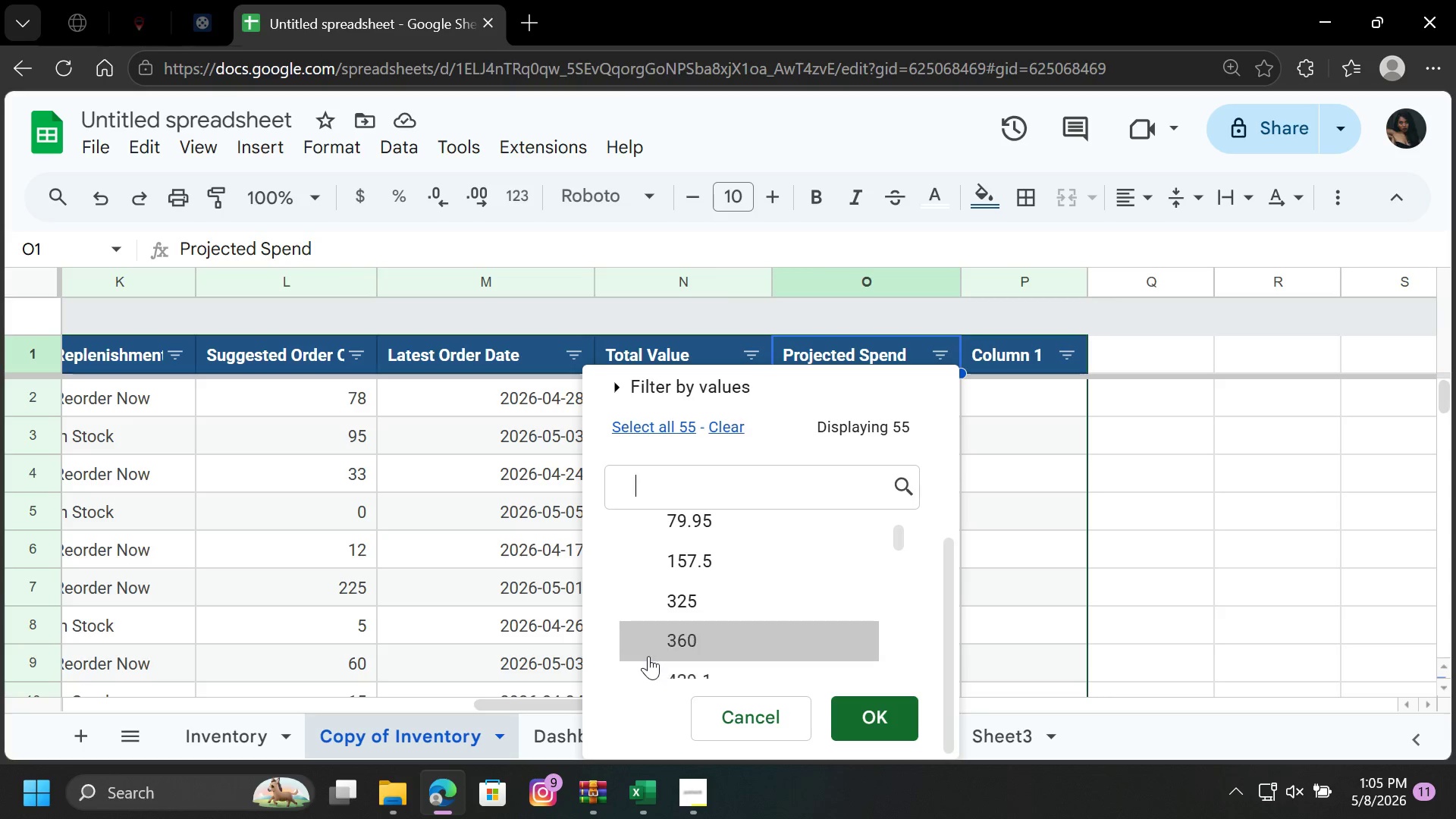 
scroll: coordinate [648, 654], scroll_direction: down, amount: 1.0
 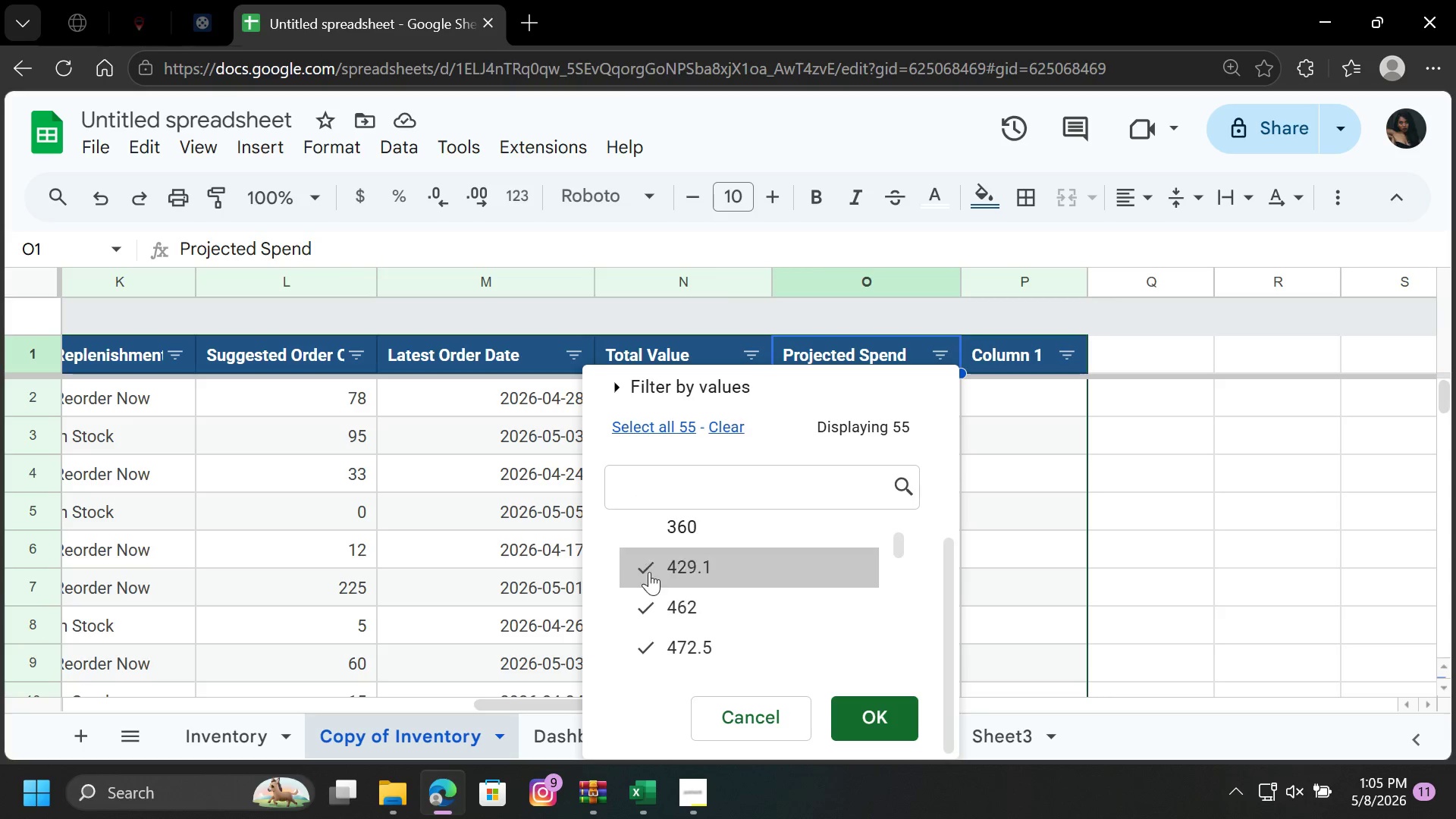 
left_click([644, 559])
 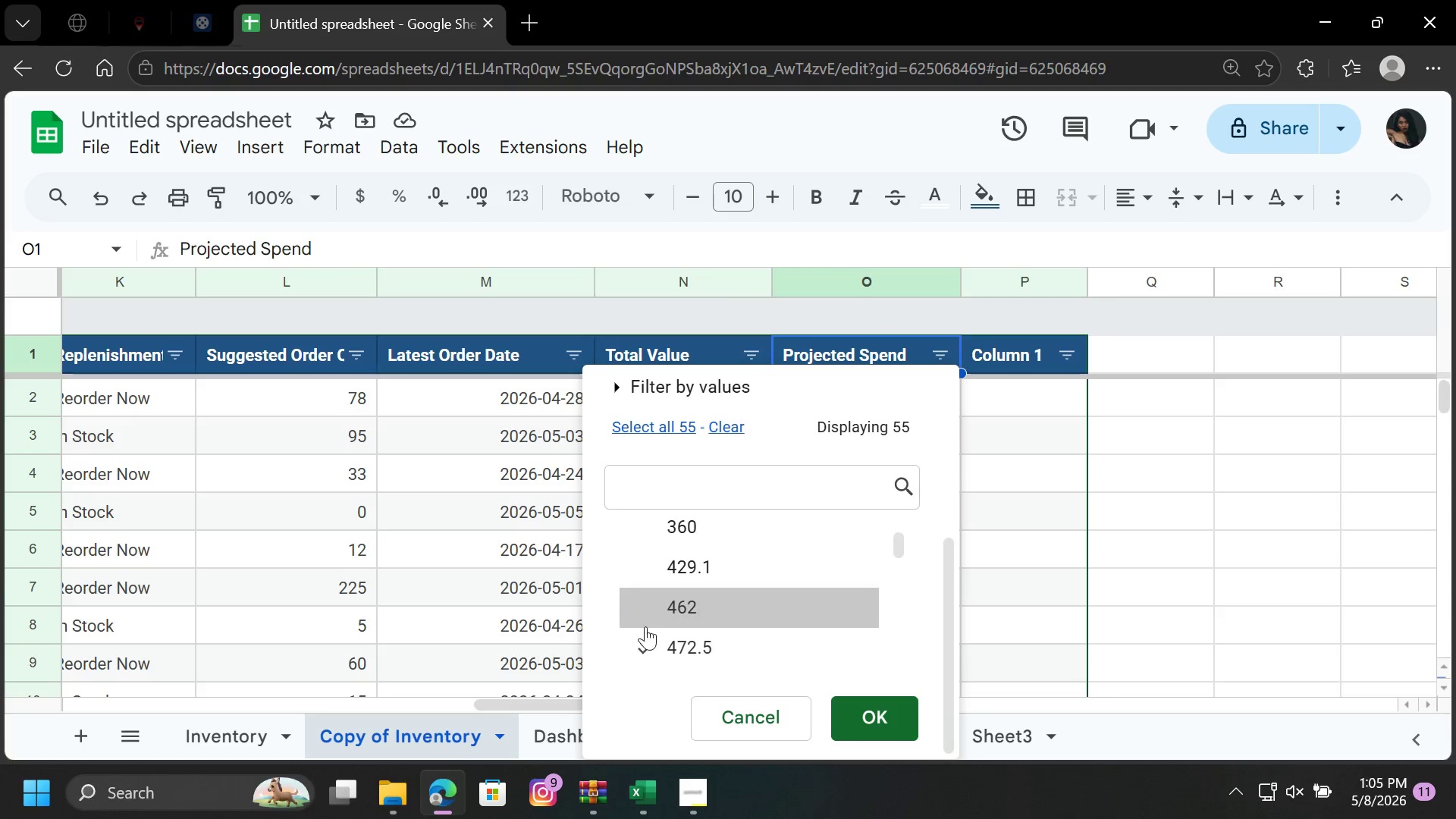 
double_click([648, 636])
 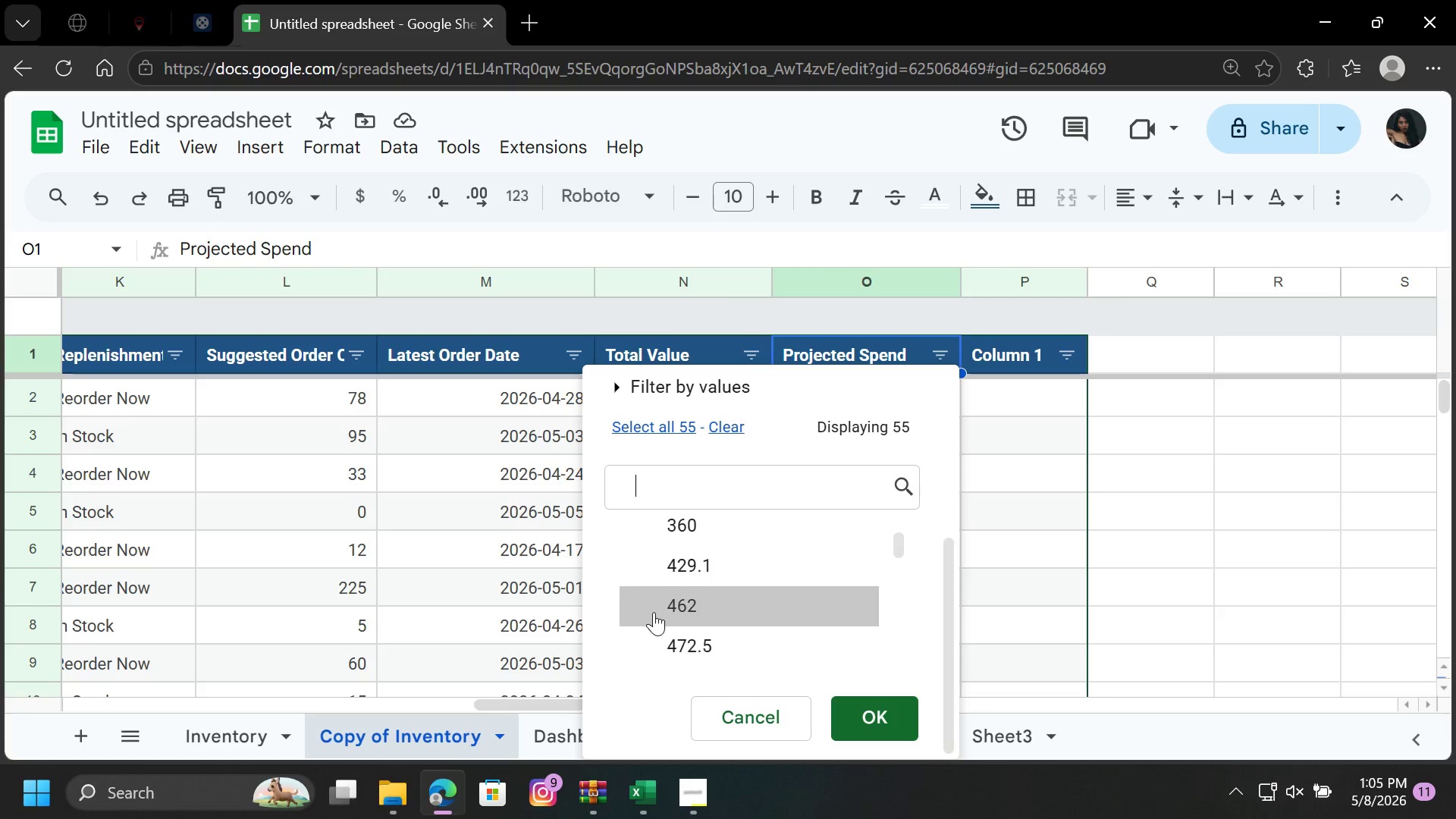 
scroll: coordinate [654, 612], scroll_direction: down, amount: 1.0
 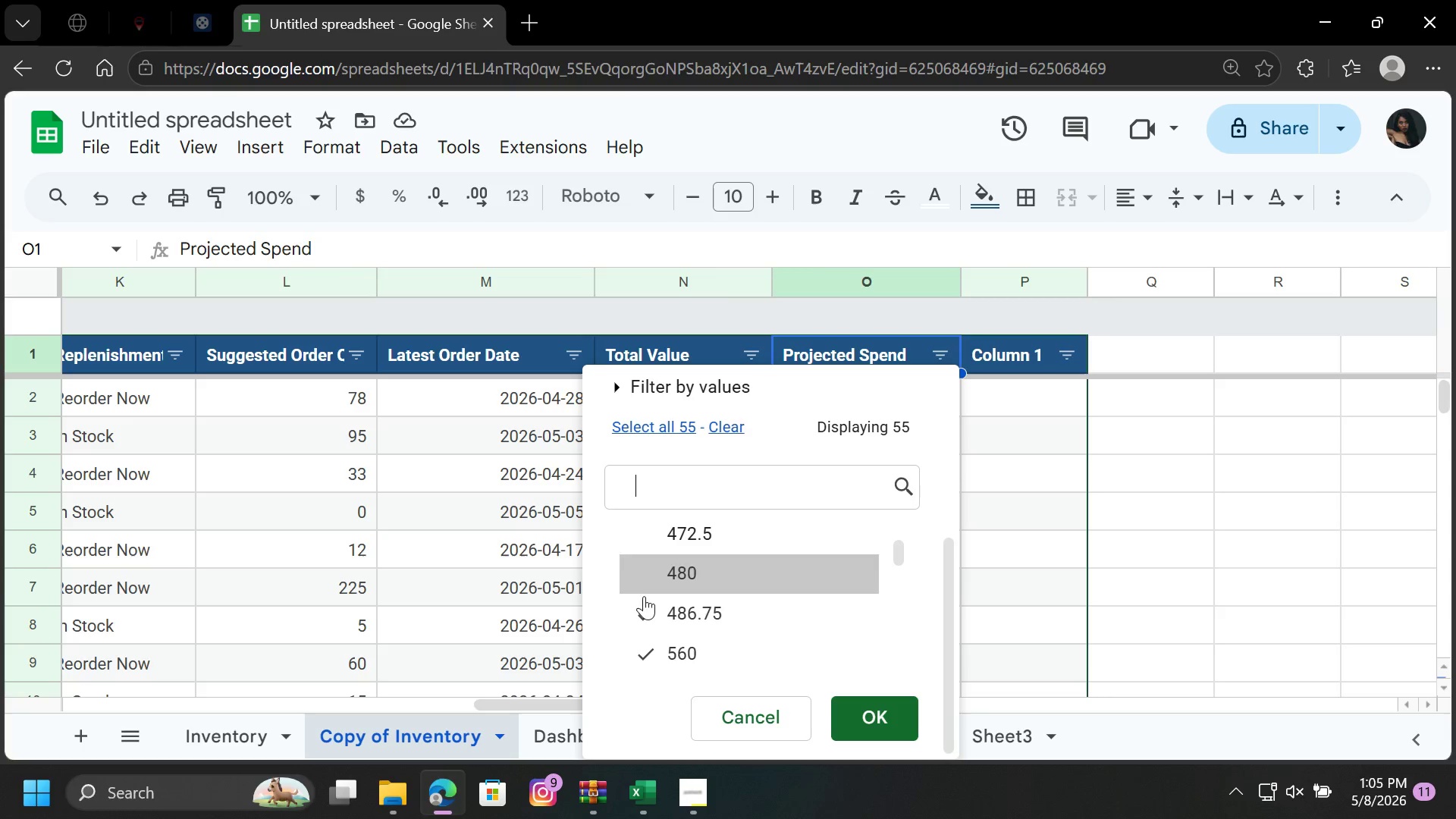 
double_click([640, 617])
 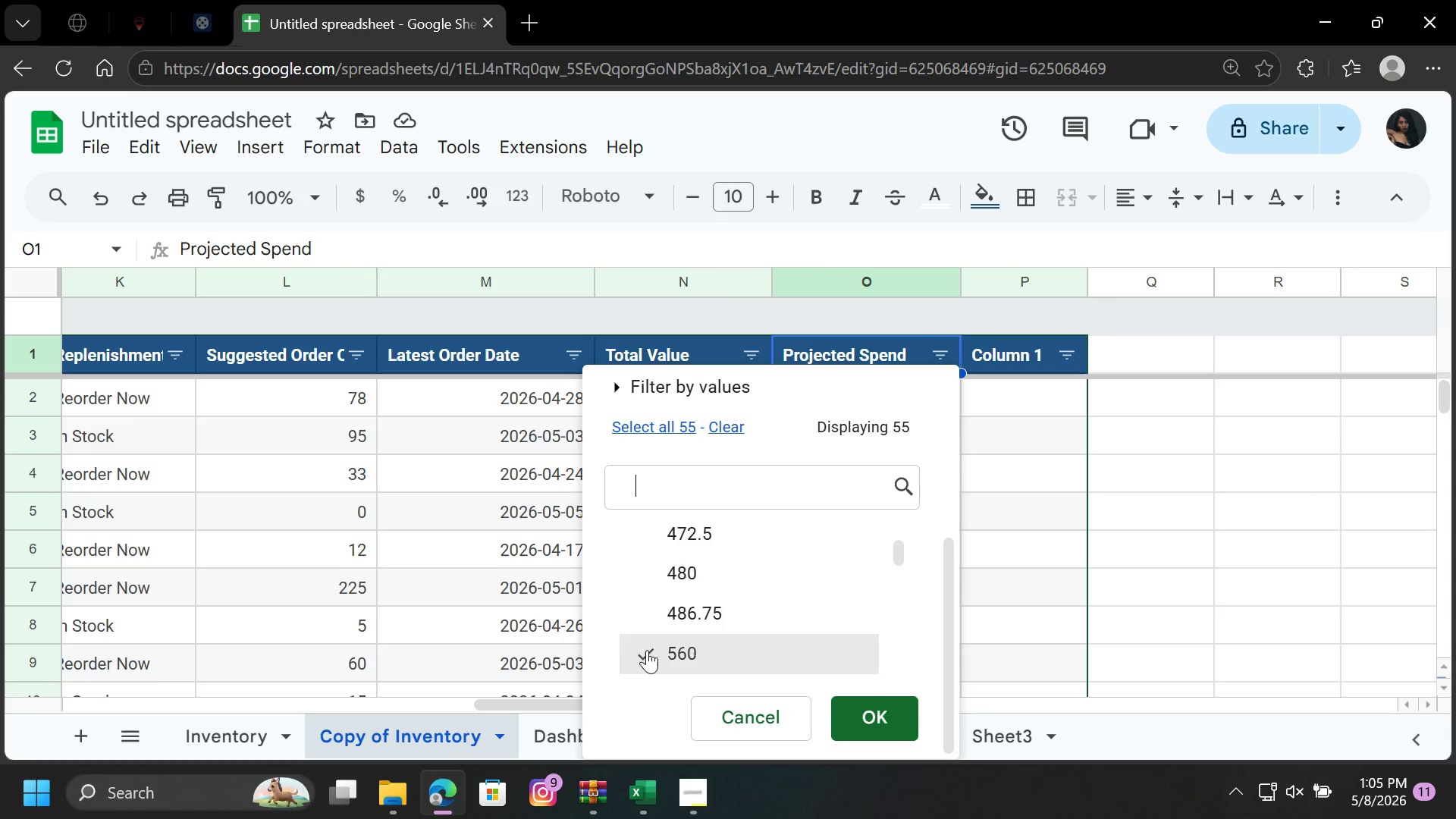 
triple_click([647, 650])
 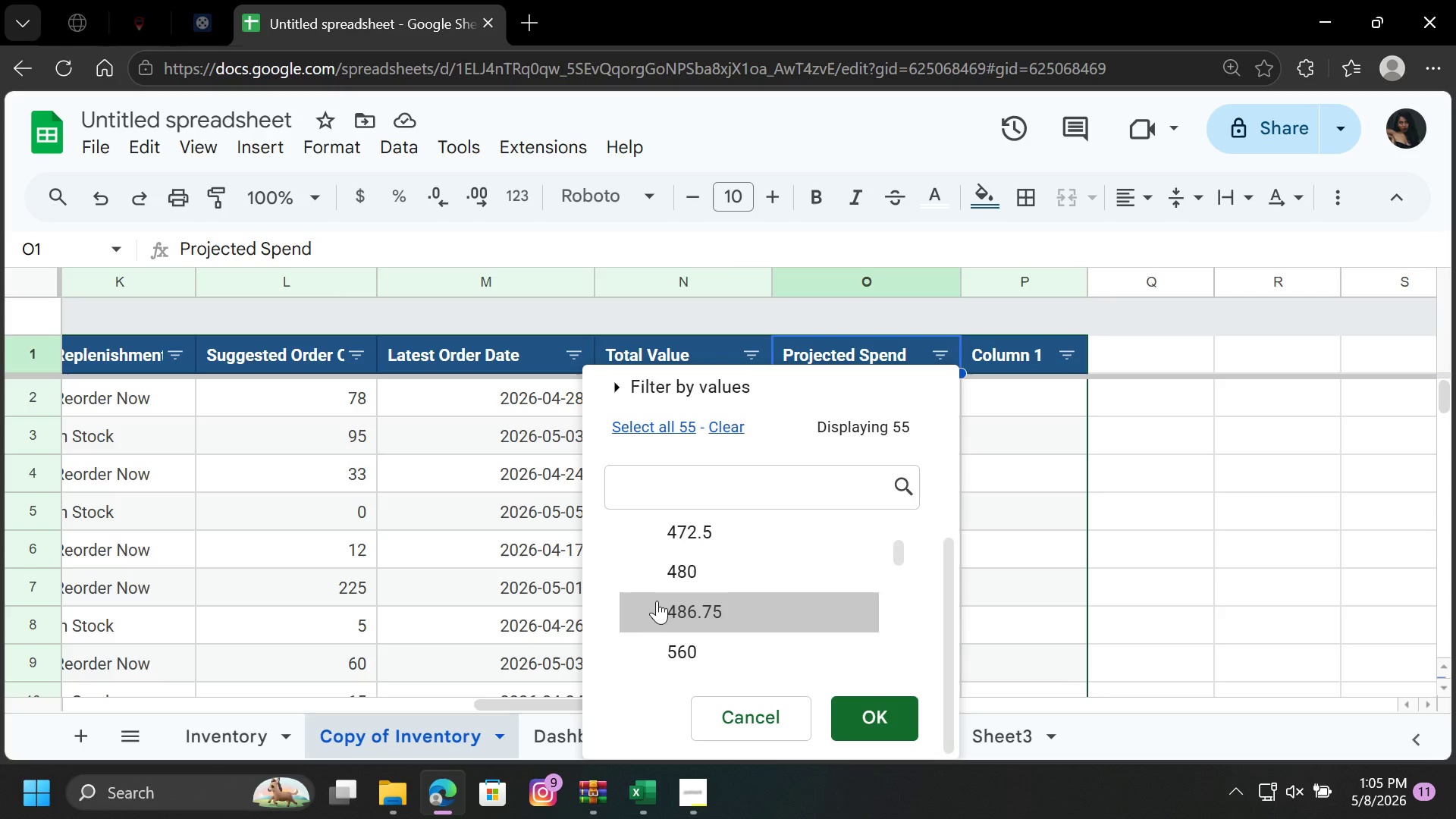 
scroll: coordinate [657, 601], scroll_direction: down, amount: 1.0
 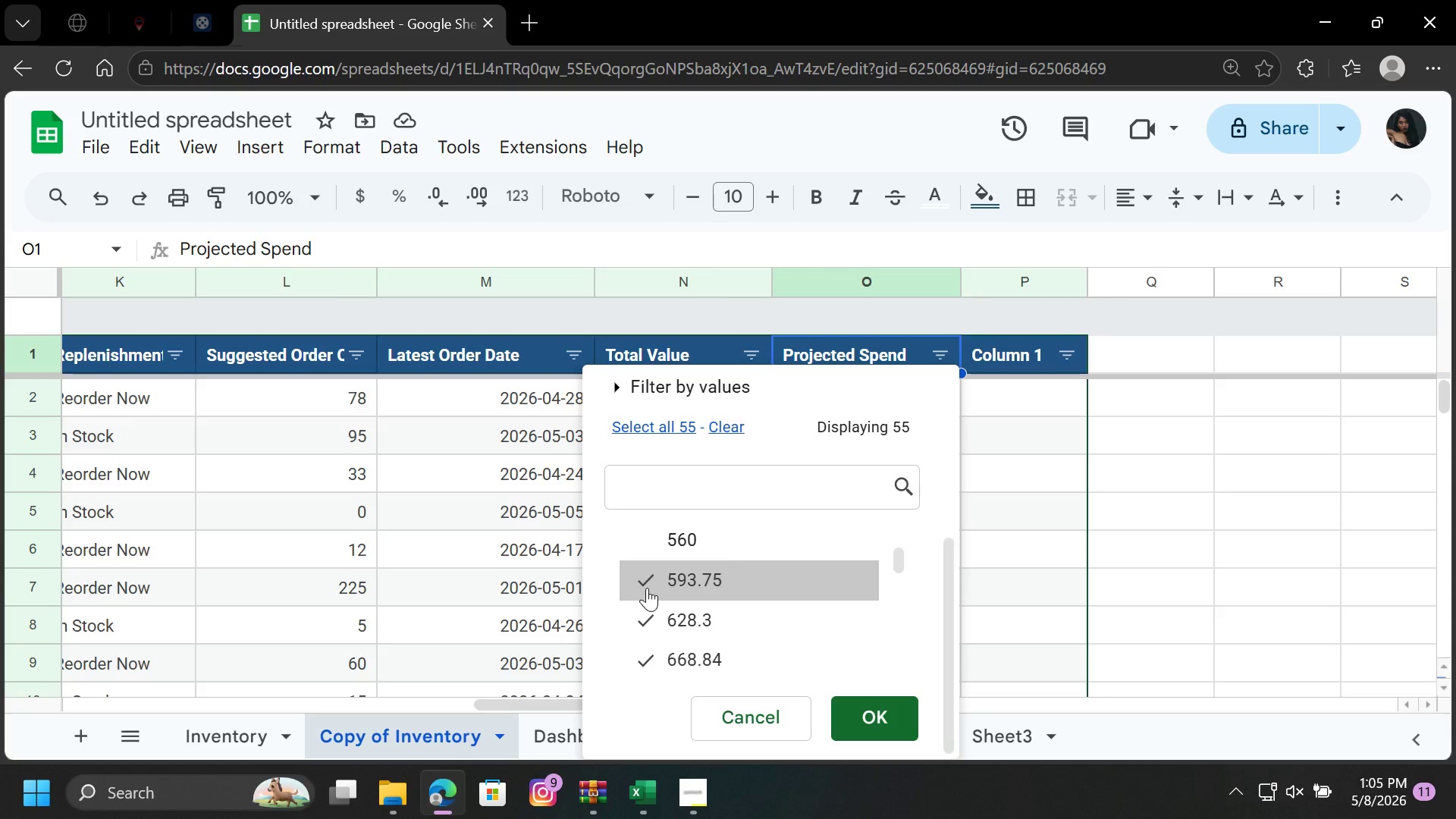 
left_click([647, 588])
 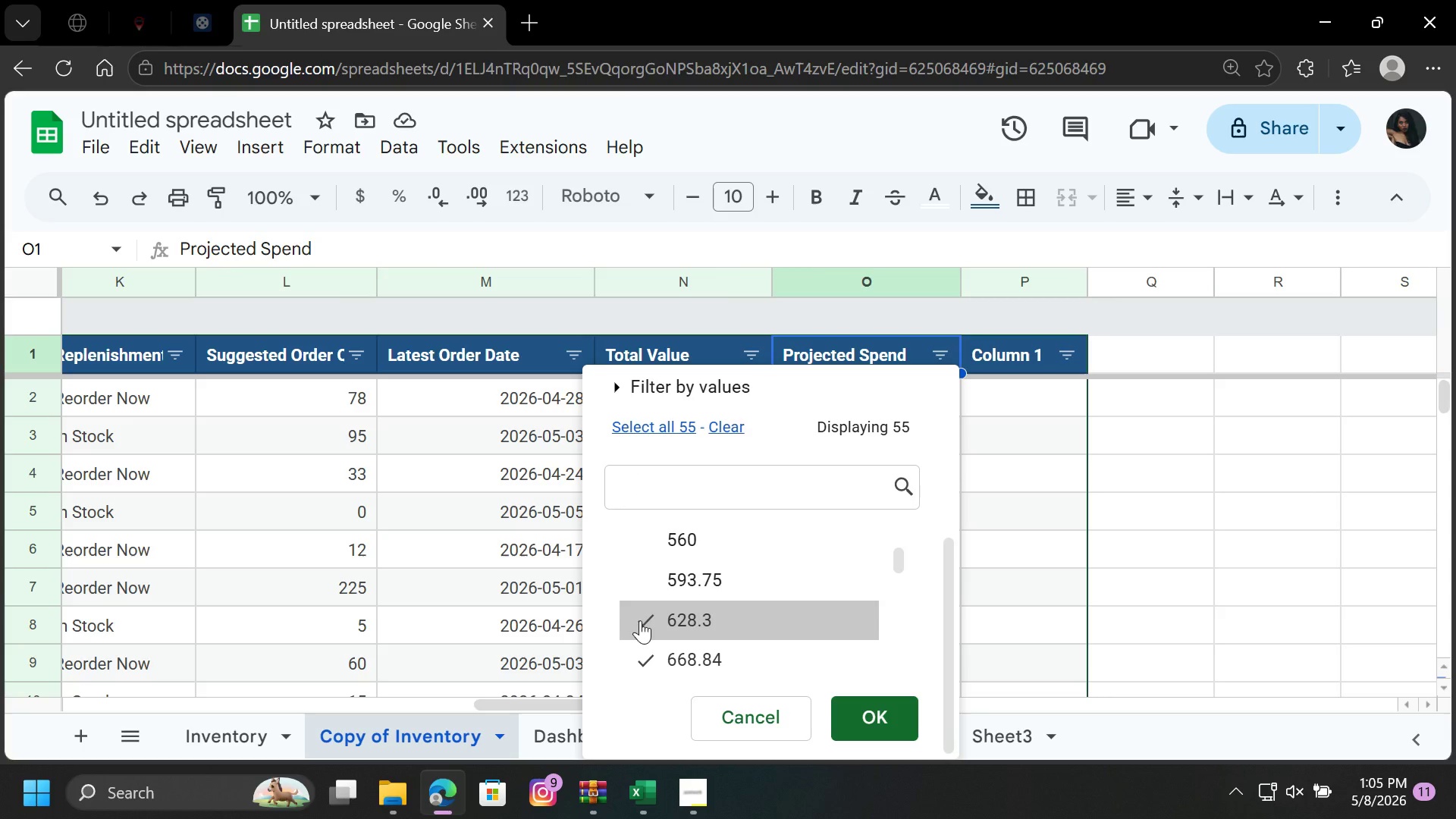 
left_click([639, 617])
 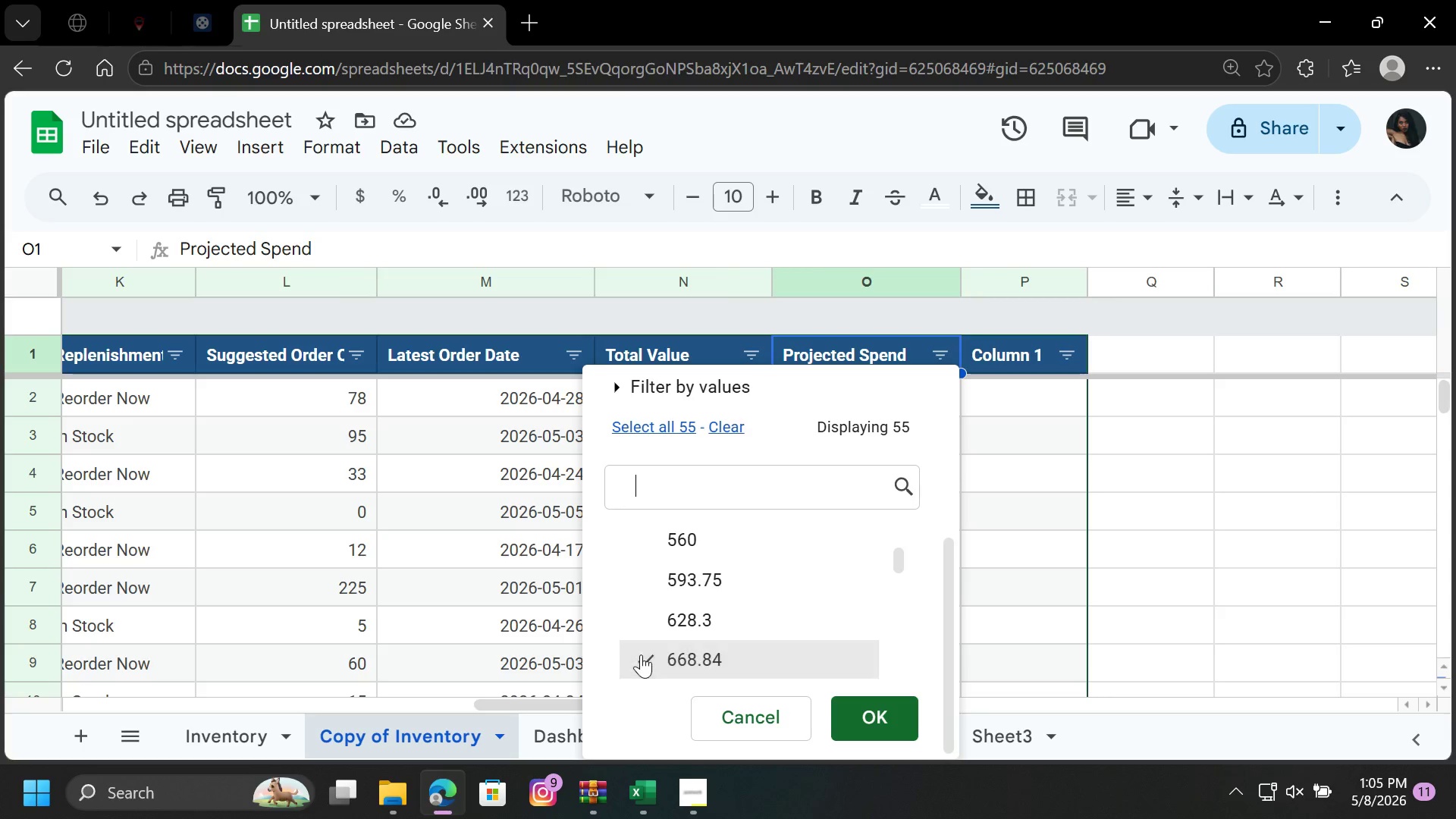 
left_click([641, 654])
 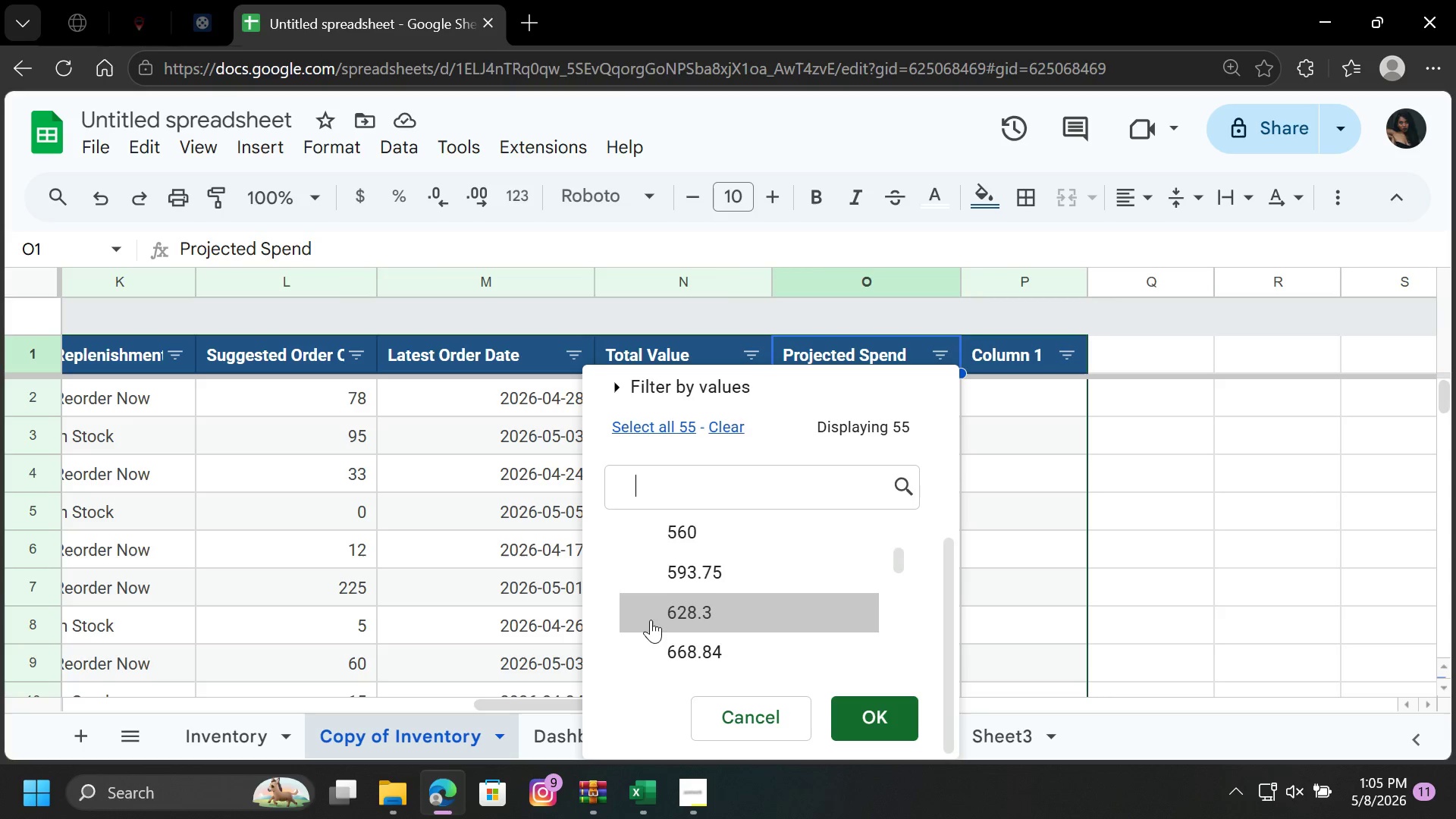 
scroll: coordinate [651, 620], scroll_direction: down, amount: 1.0
 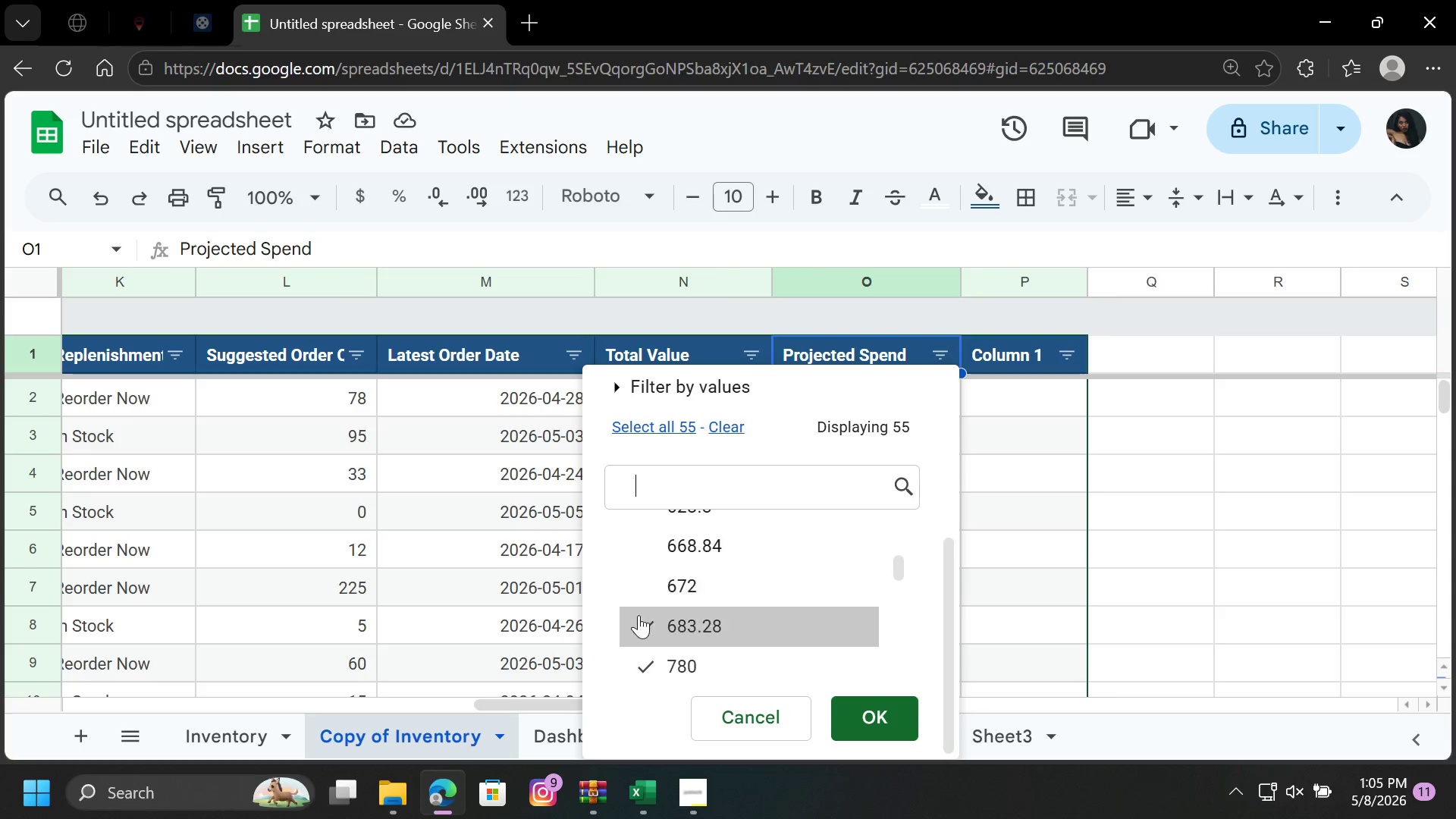 
double_click([638, 632])
 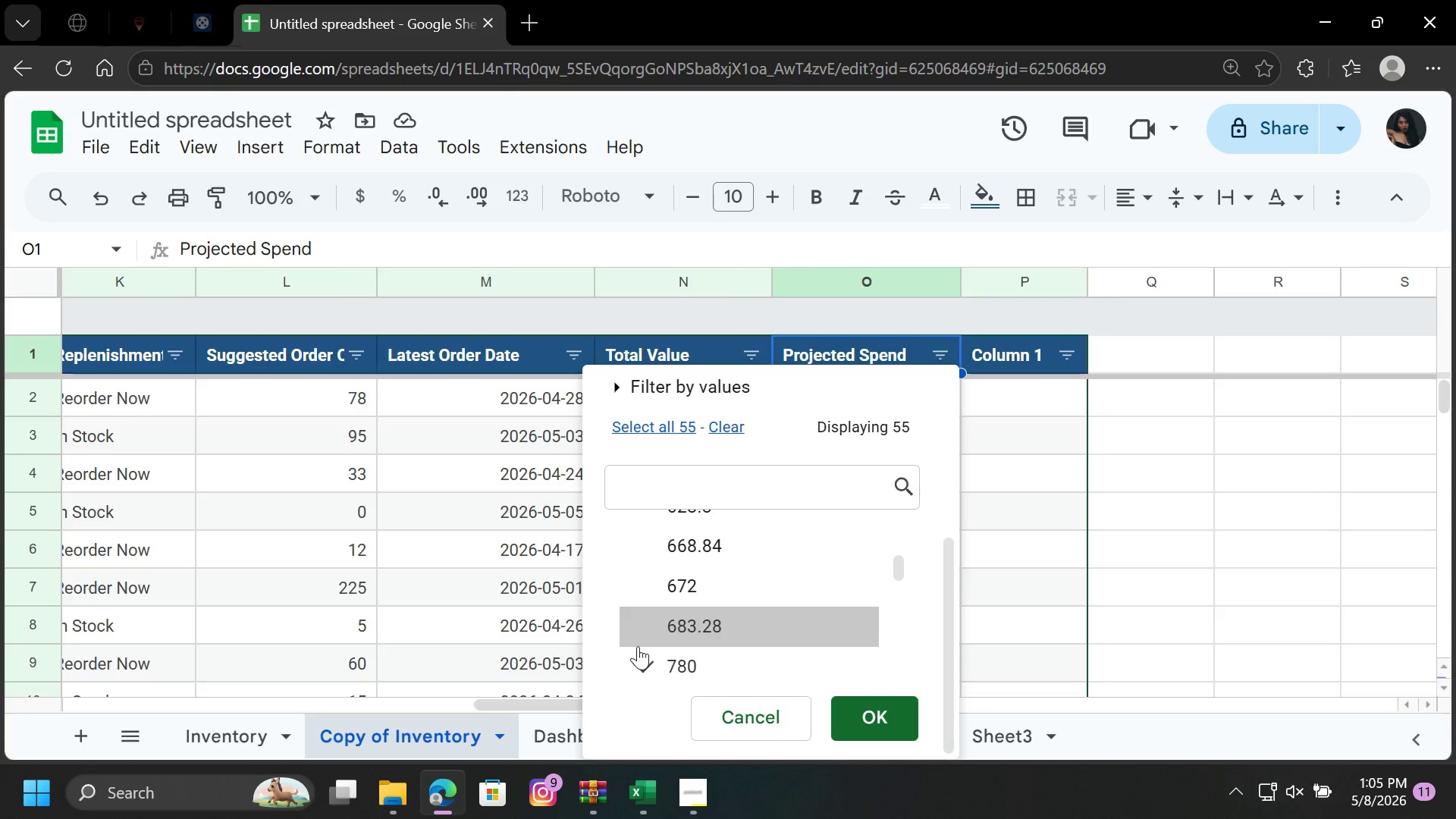 
left_click([643, 650])
 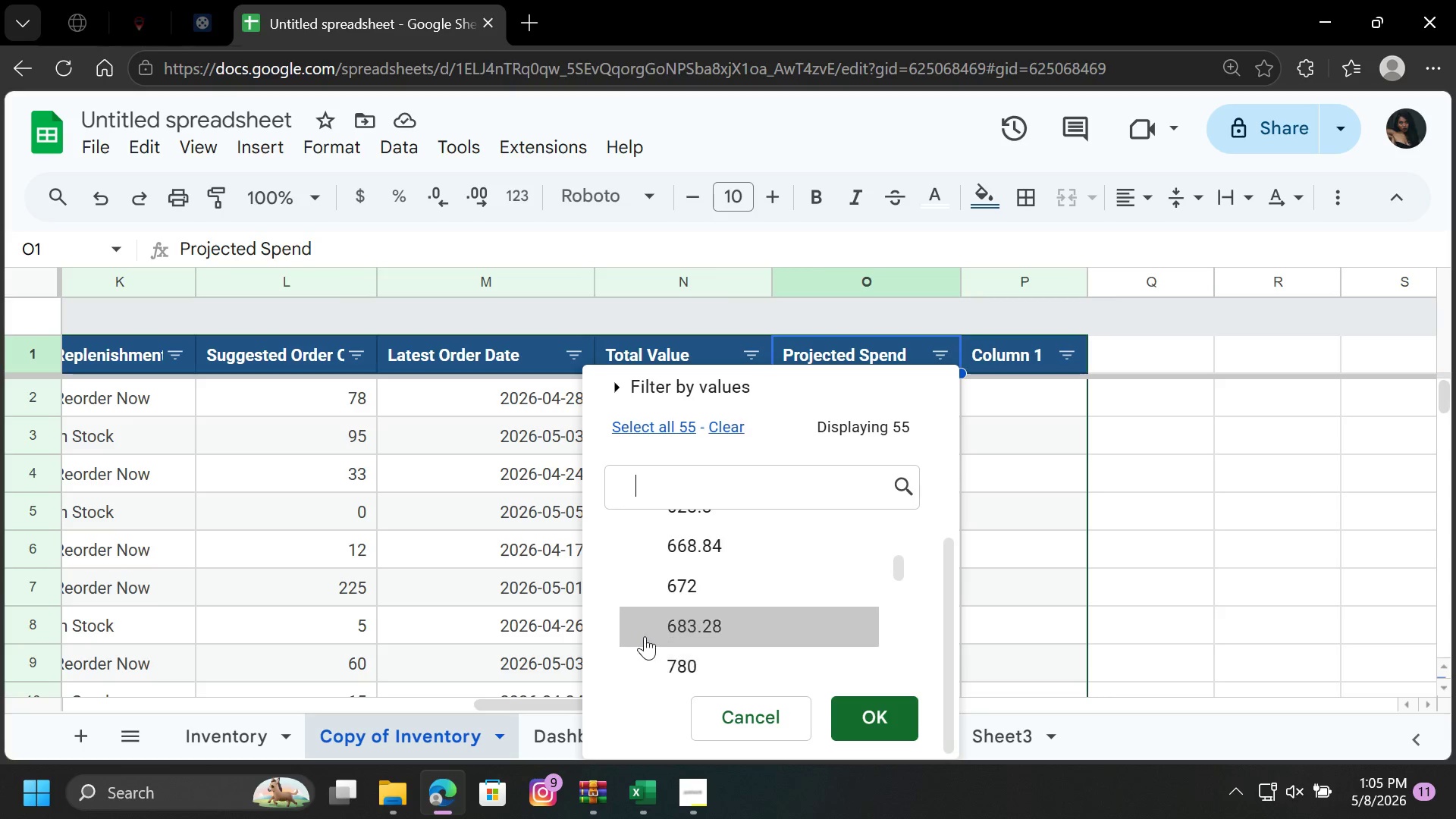 
scroll: coordinate [645, 636], scroll_direction: up, amount: 2.0
 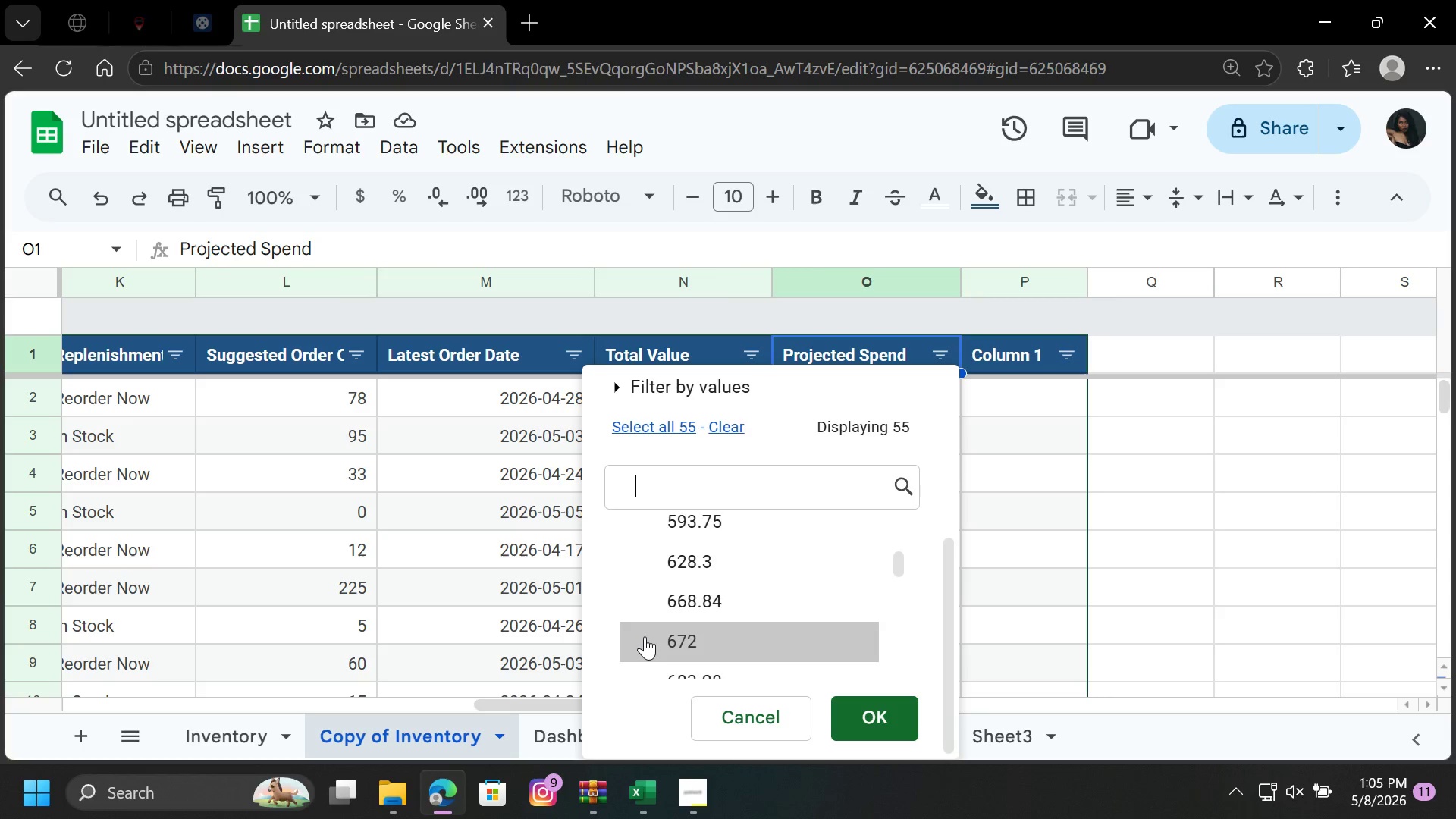 
scroll: coordinate [645, 636], scroll_direction: down, amount: 1.0
 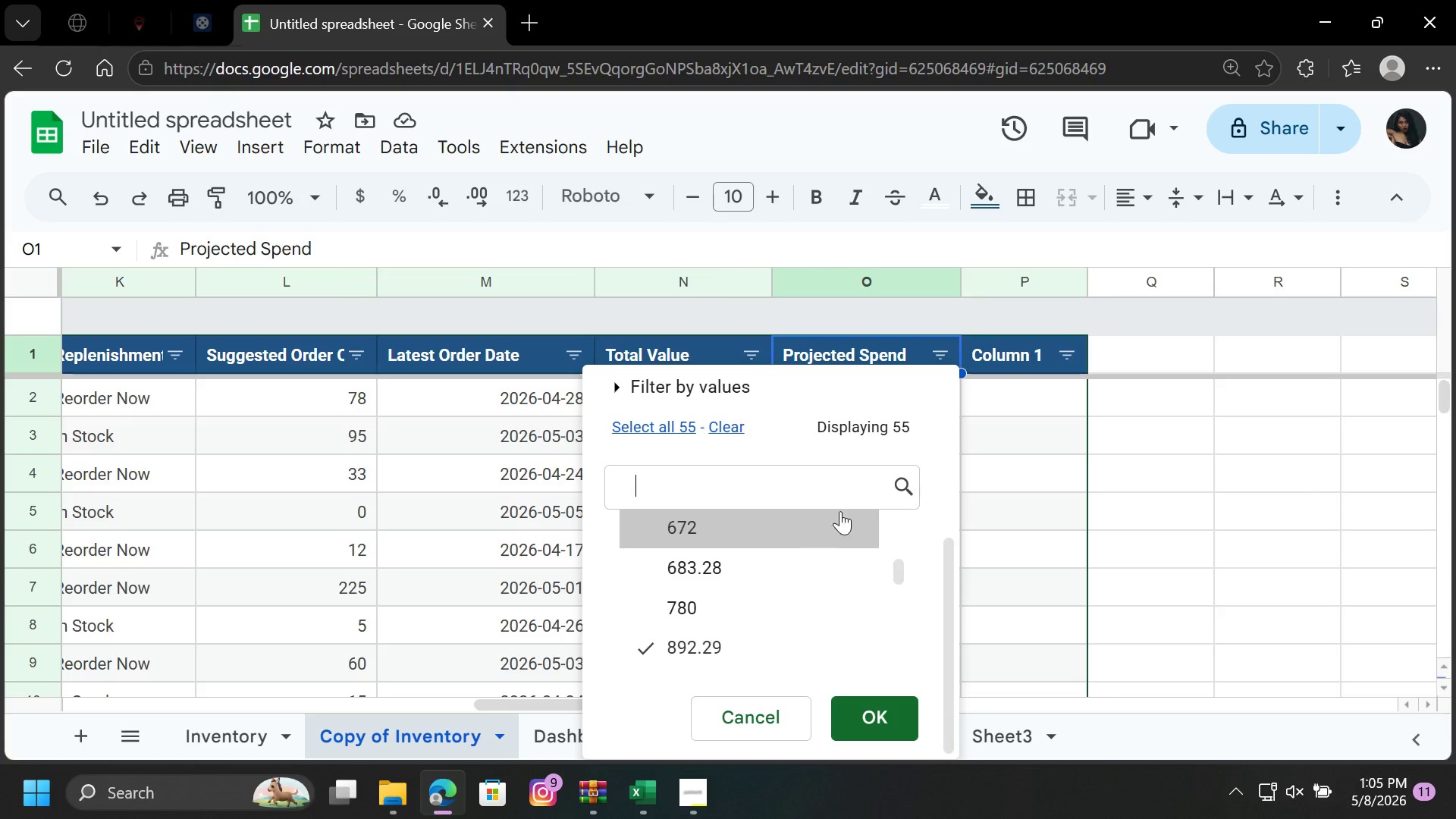 
left_click([1003, 471])
 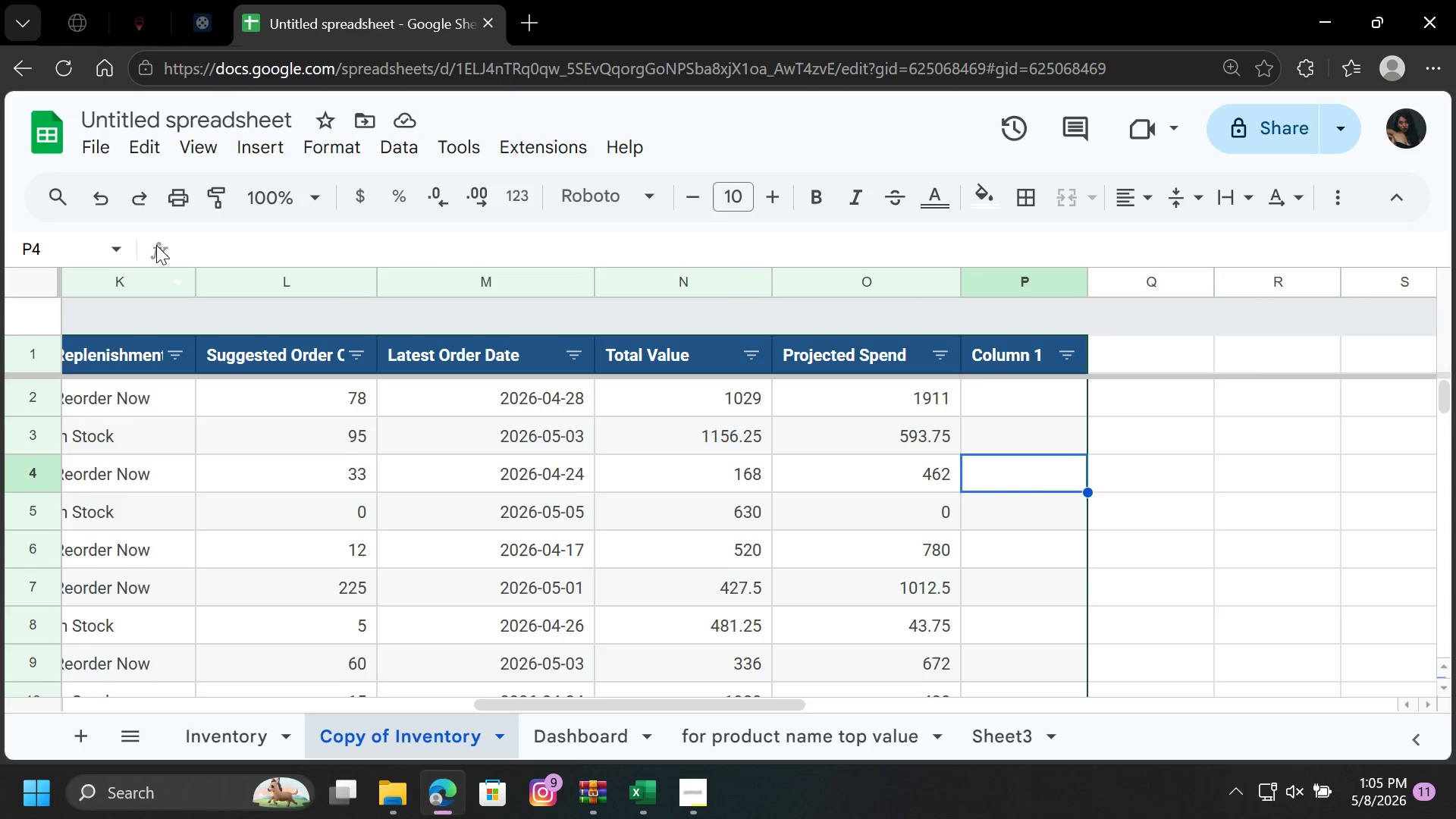 
left_click([94, 192])
 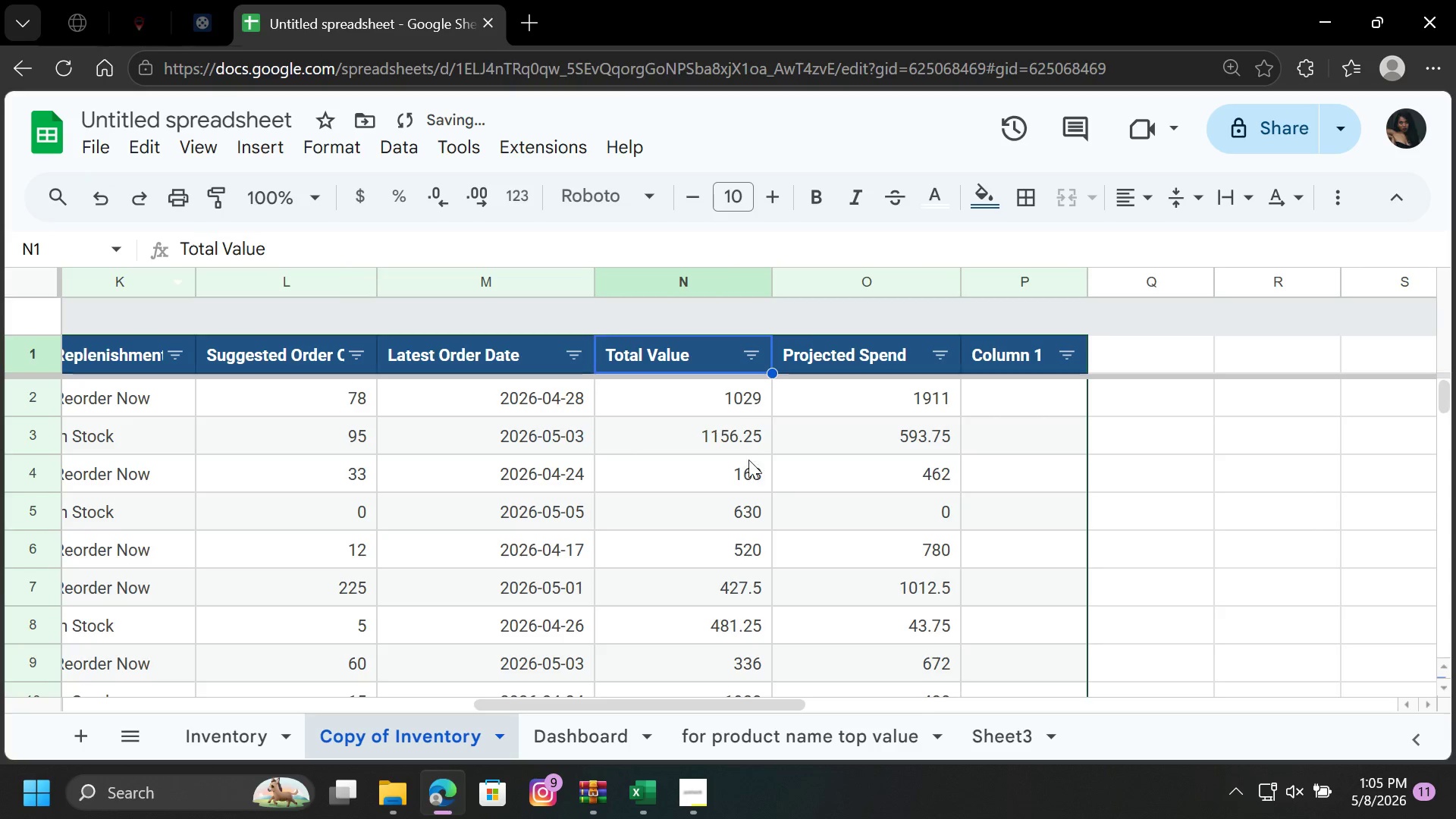 
scroll: coordinate [710, 419], scroll_direction: up, amount: 18.0
 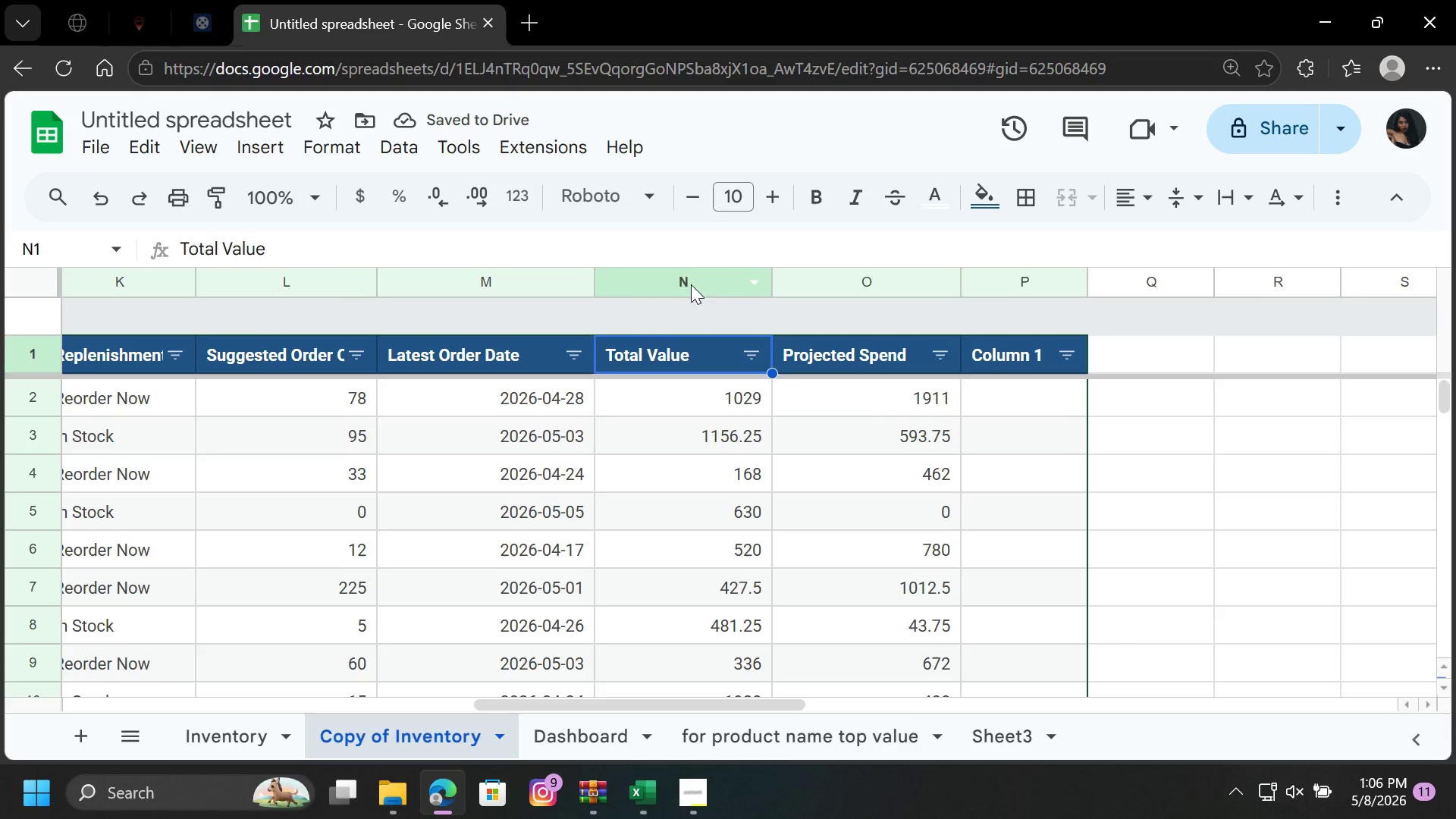 
left_click([691, 281])
 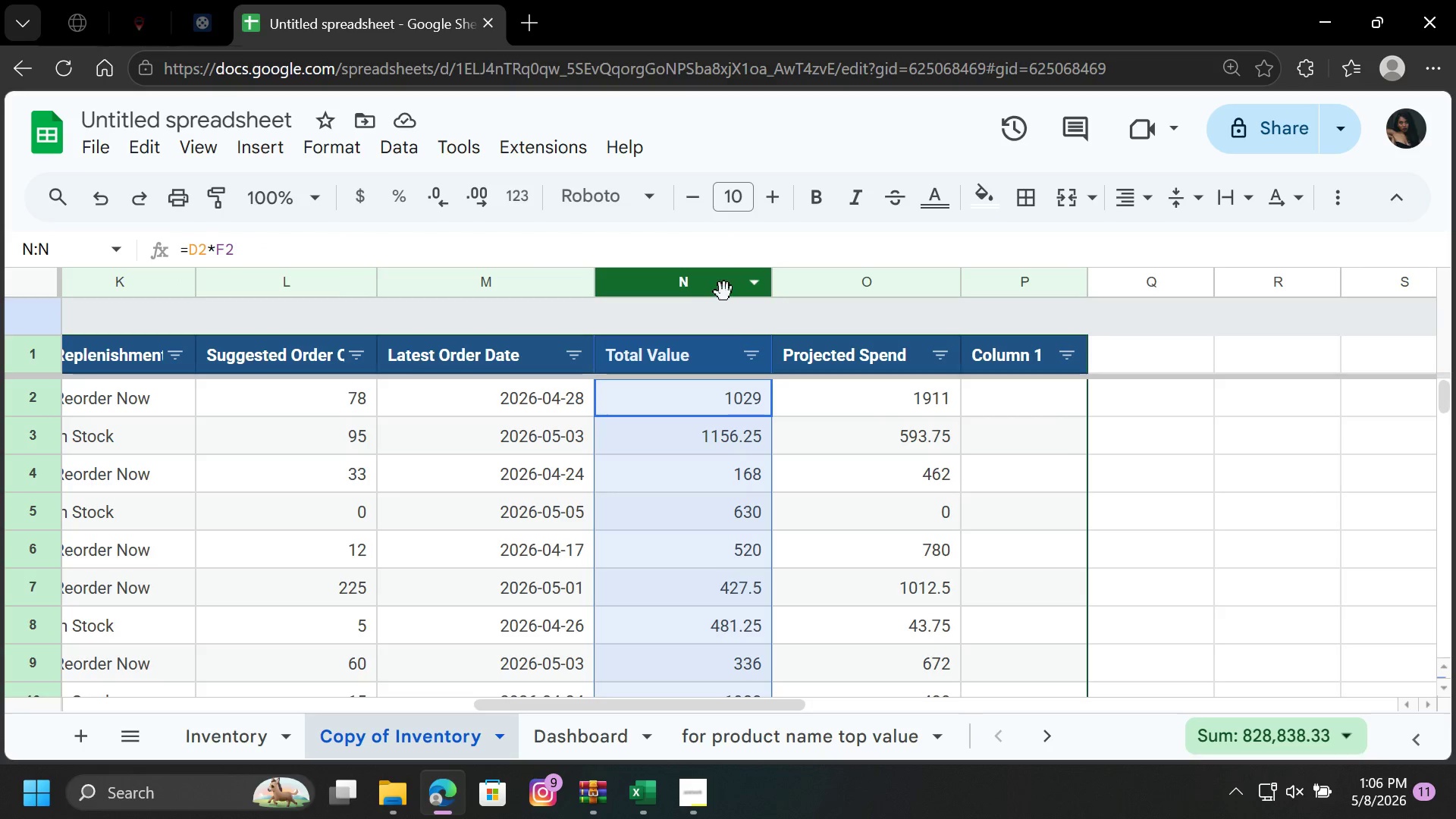 
left_click([752, 353])
 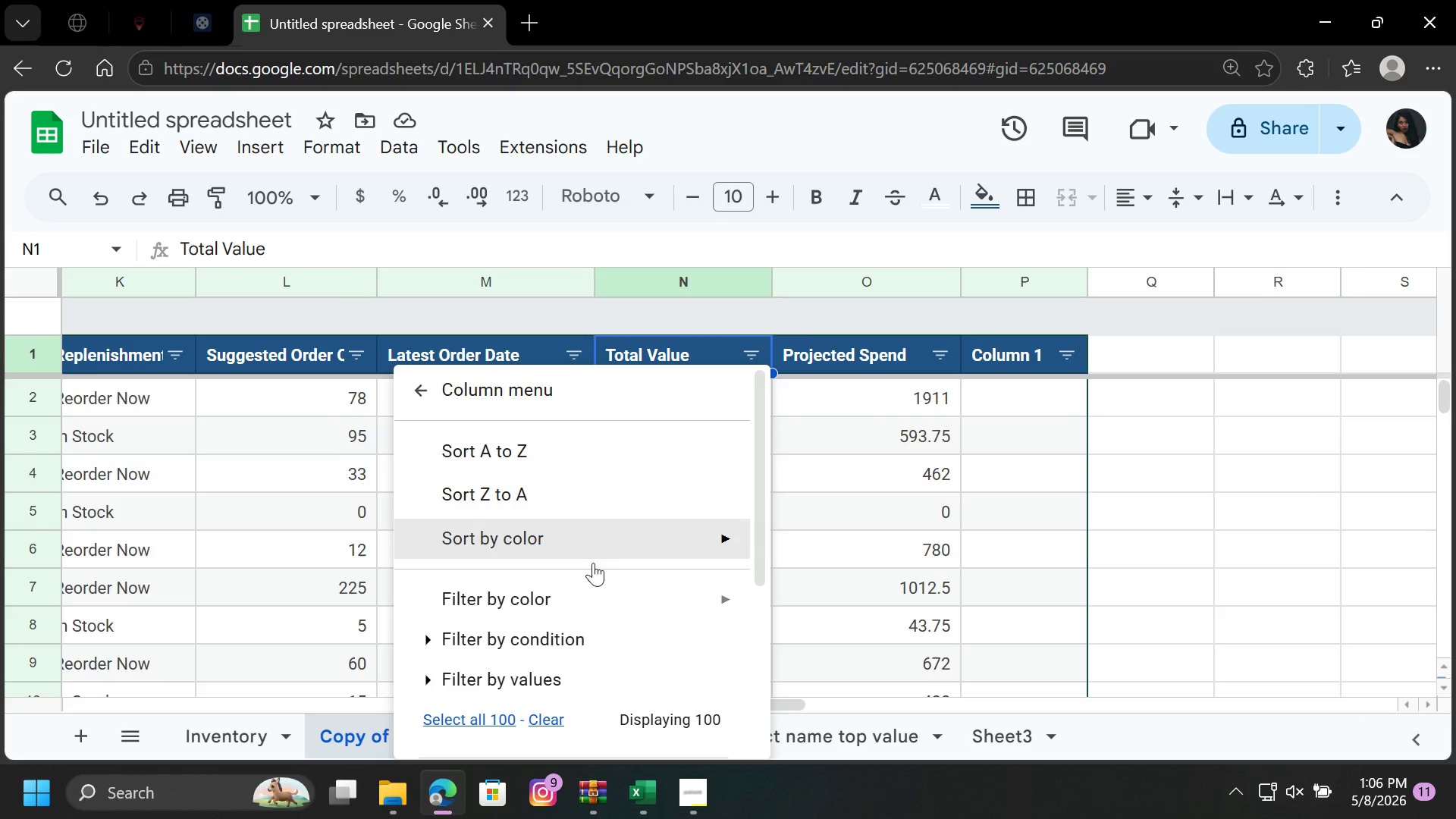 
scroll: coordinate [589, 592], scroll_direction: down, amount: 4.0
 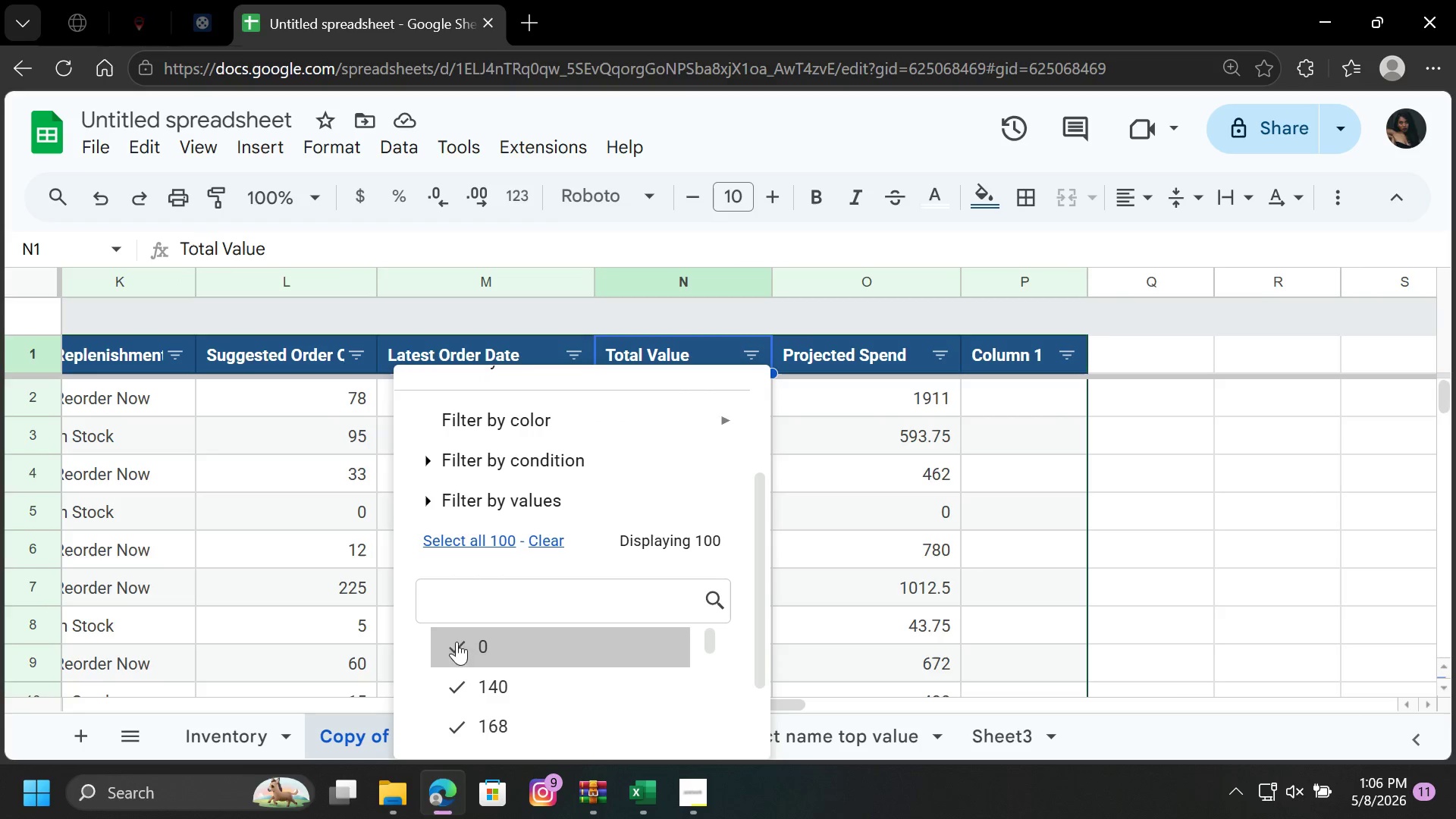 
left_click([447, 655])
 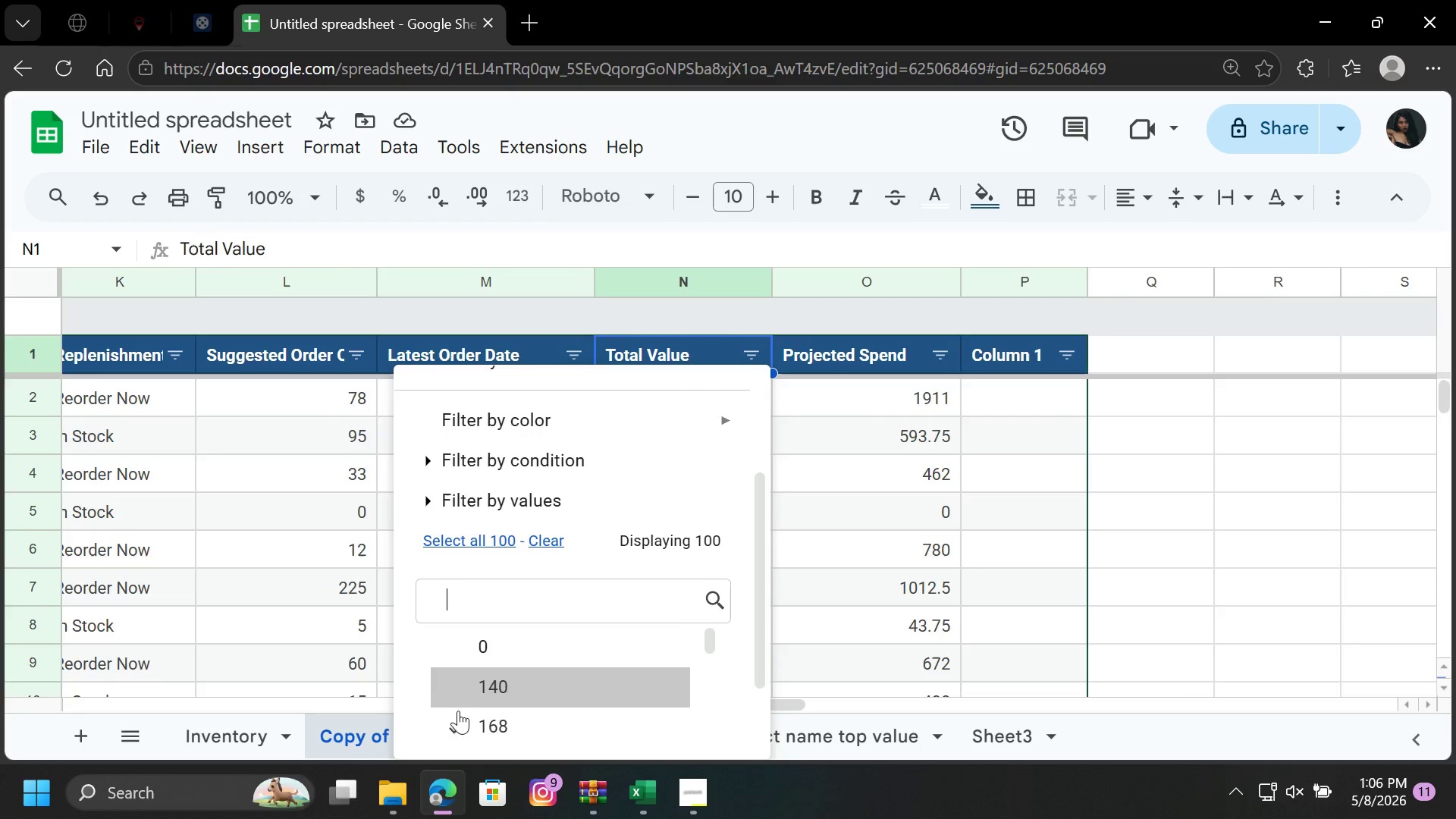 
triple_click([458, 718])
 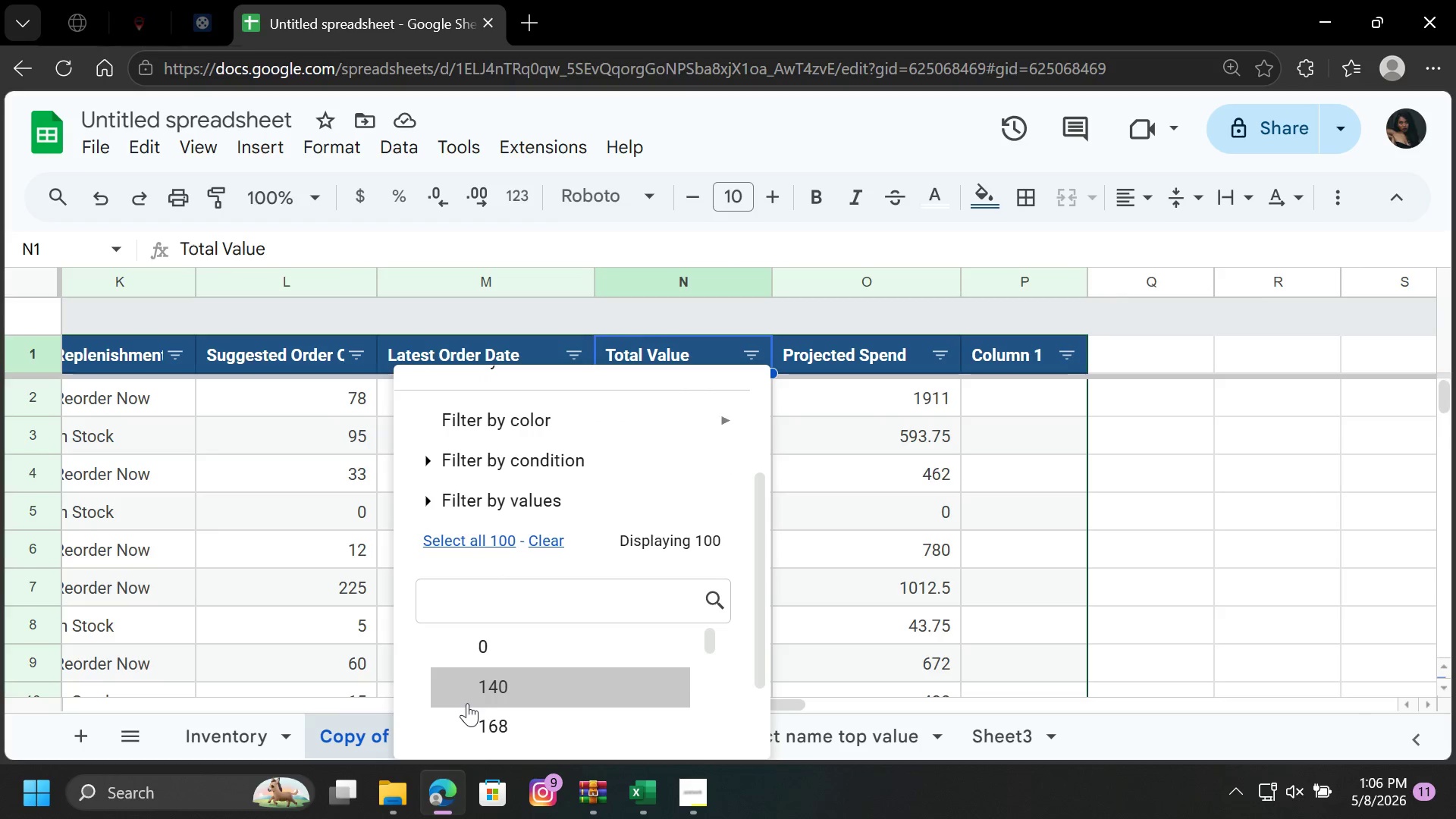 
scroll: coordinate [467, 703], scroll_direction: down, amount: 1.0
 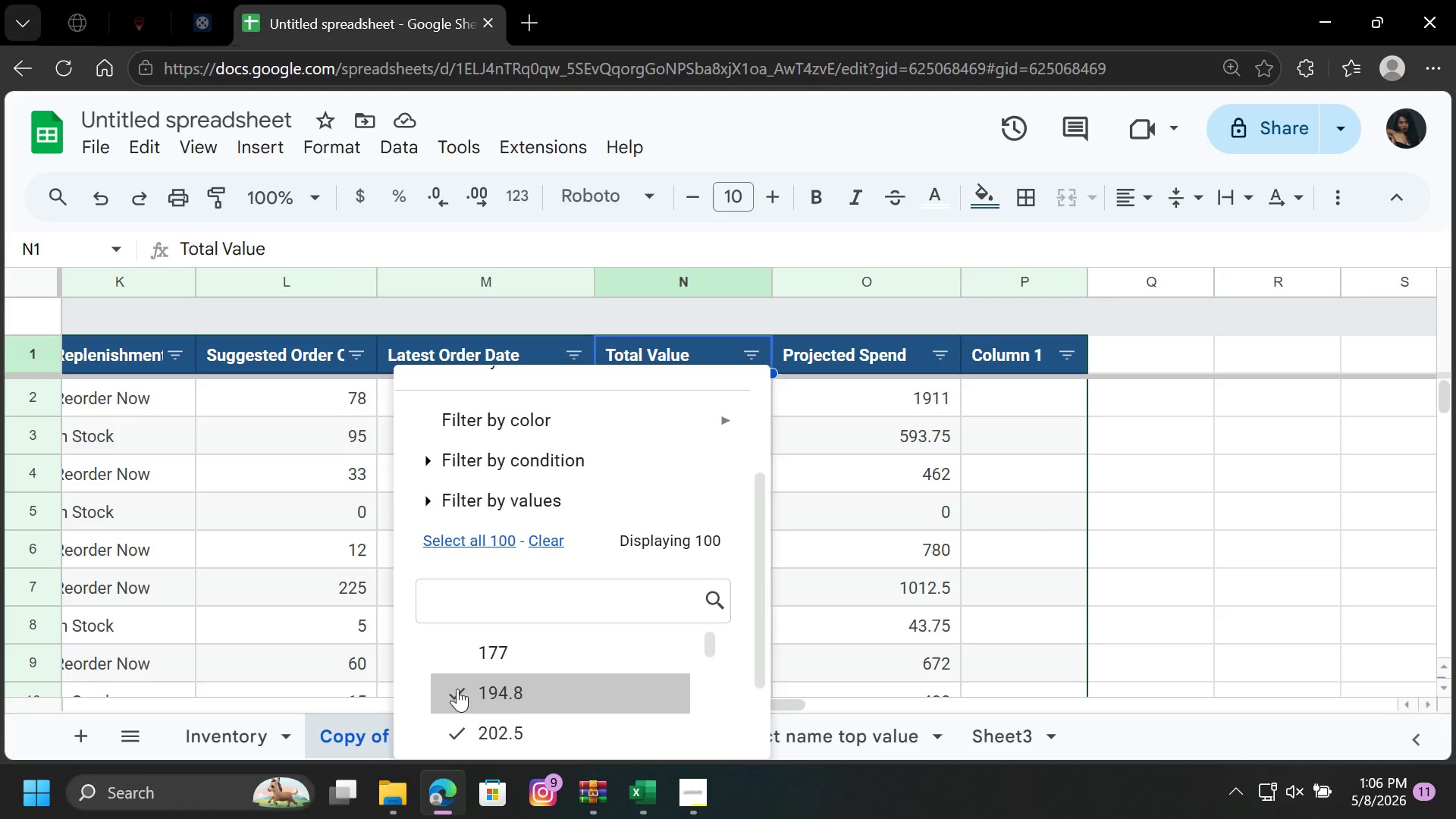 
double_click([457, 691])
 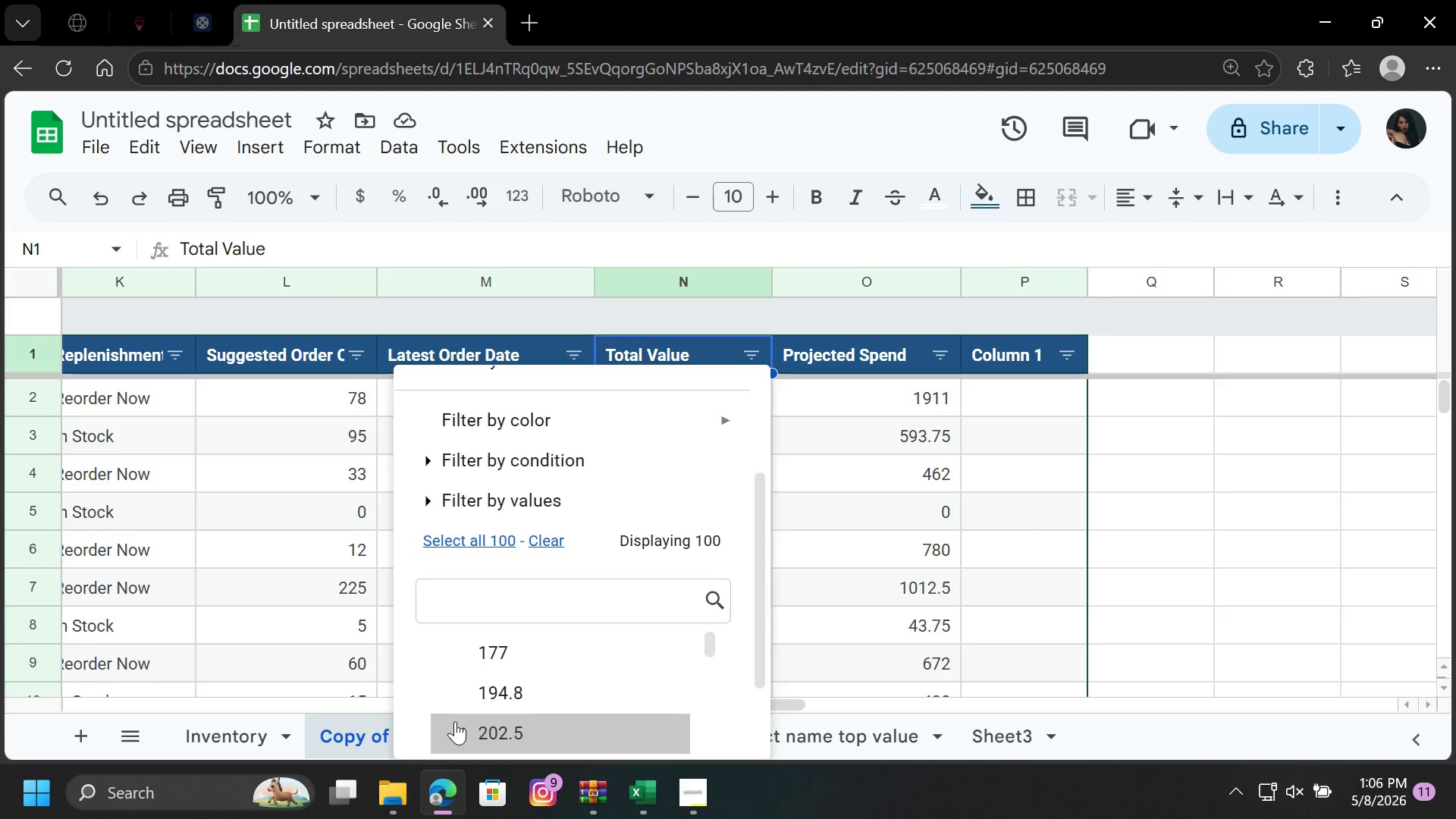 
triple_click([455, 721])
 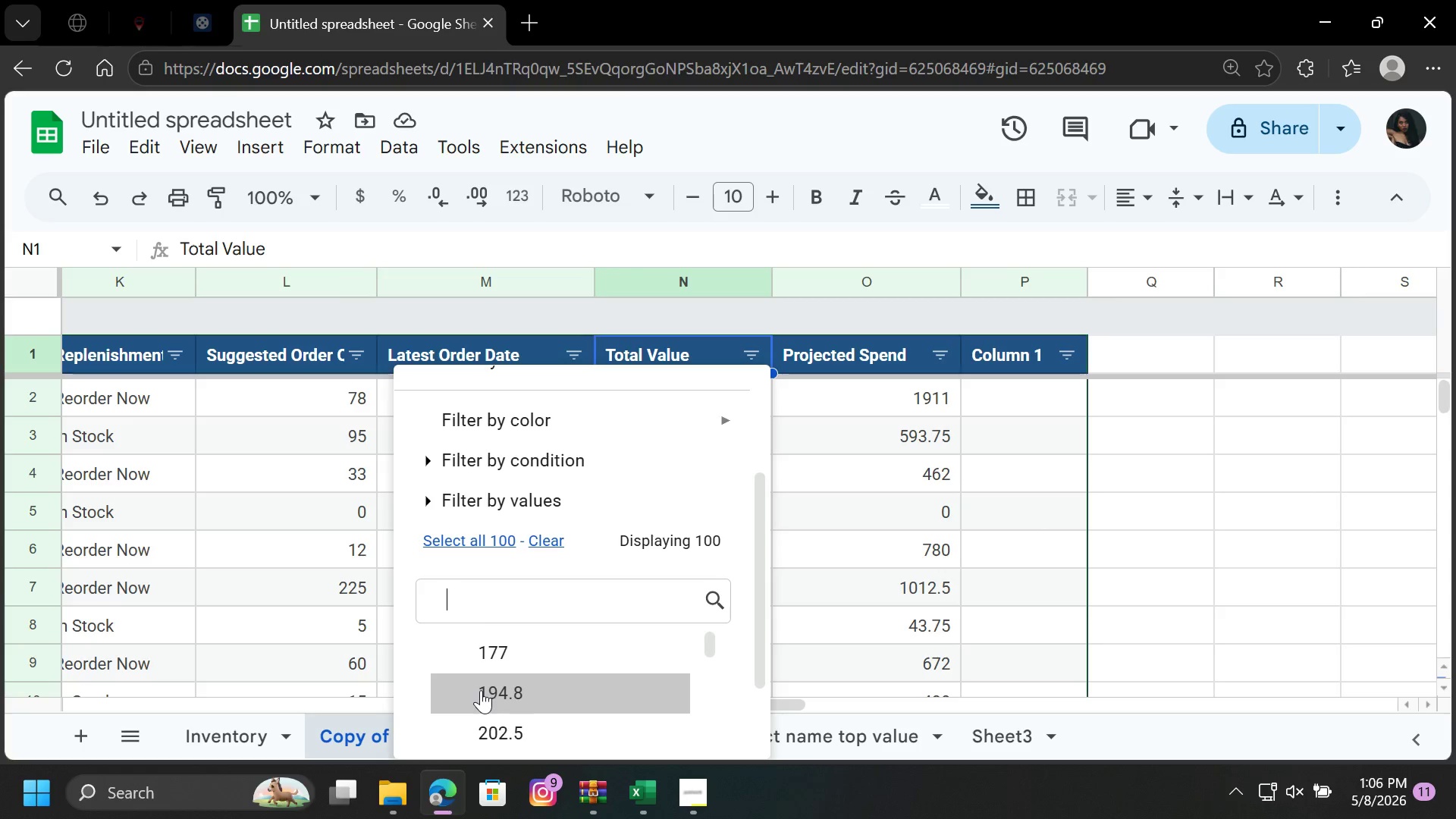 
scroll: coordinate [481, 690], scroll_direction: down, amount: 1.0
 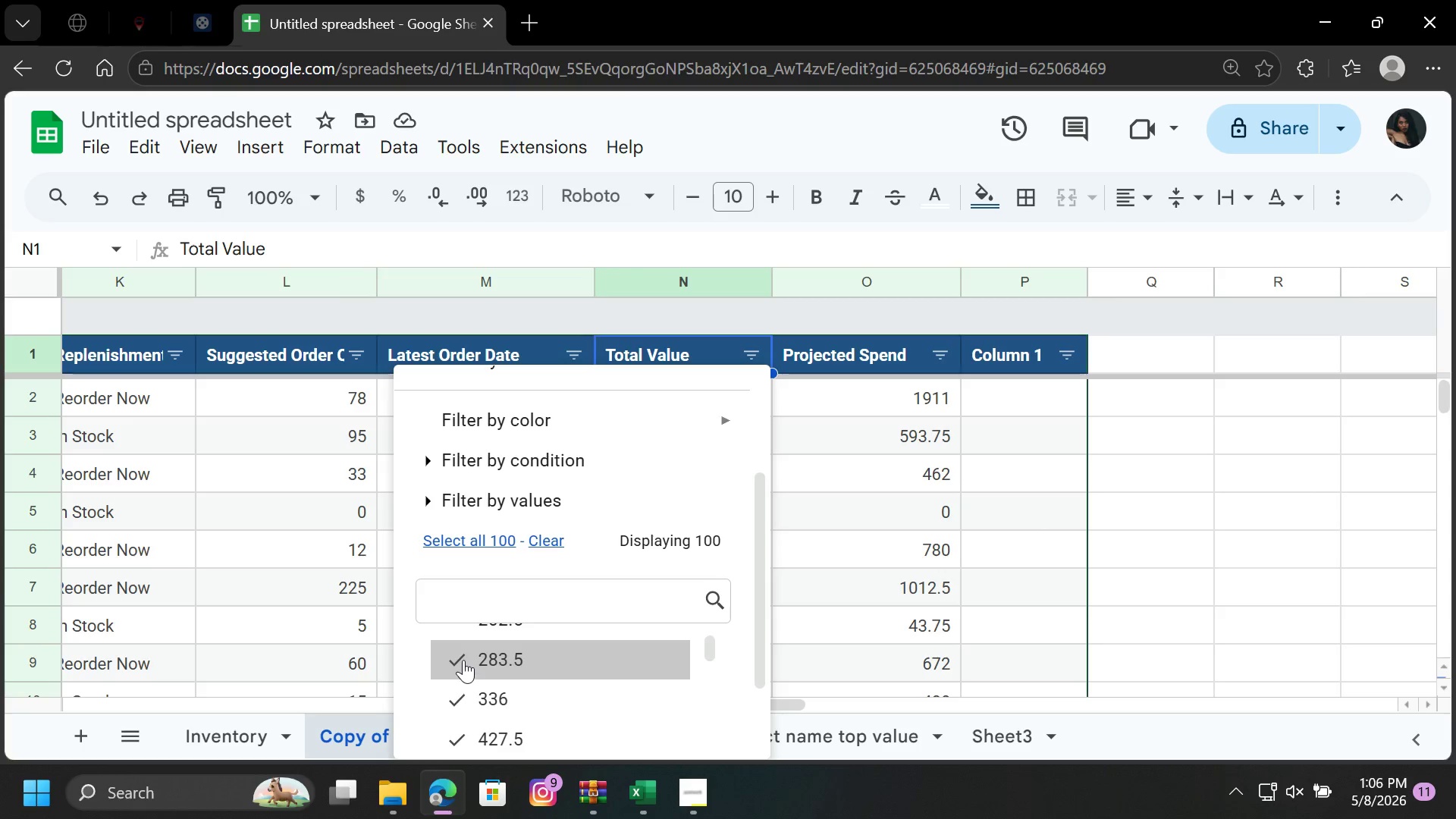 
left_click([463, 659])
 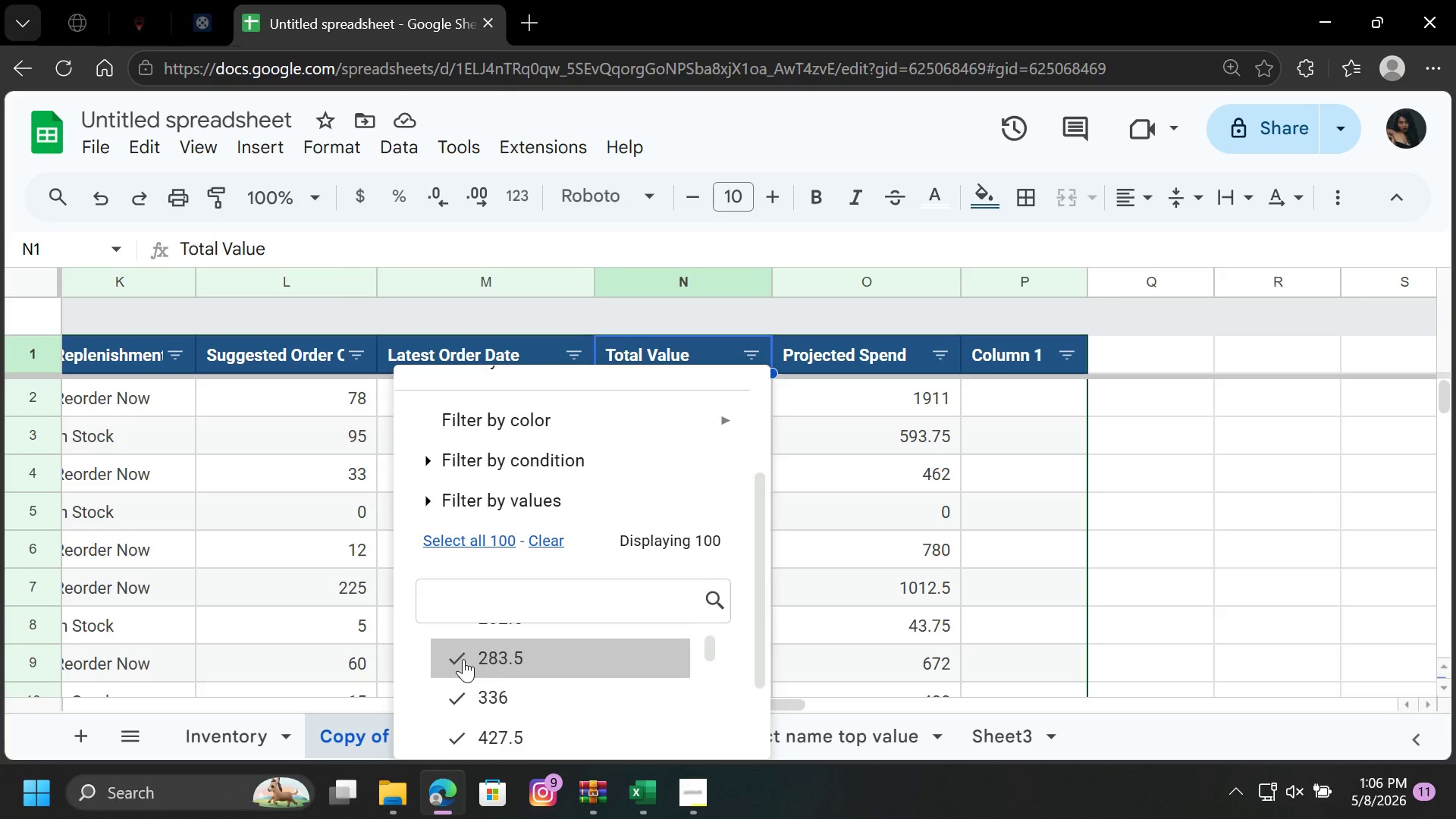 
scroll: coordinate [463, 659], scroll_direction: none, amount: 0.0
 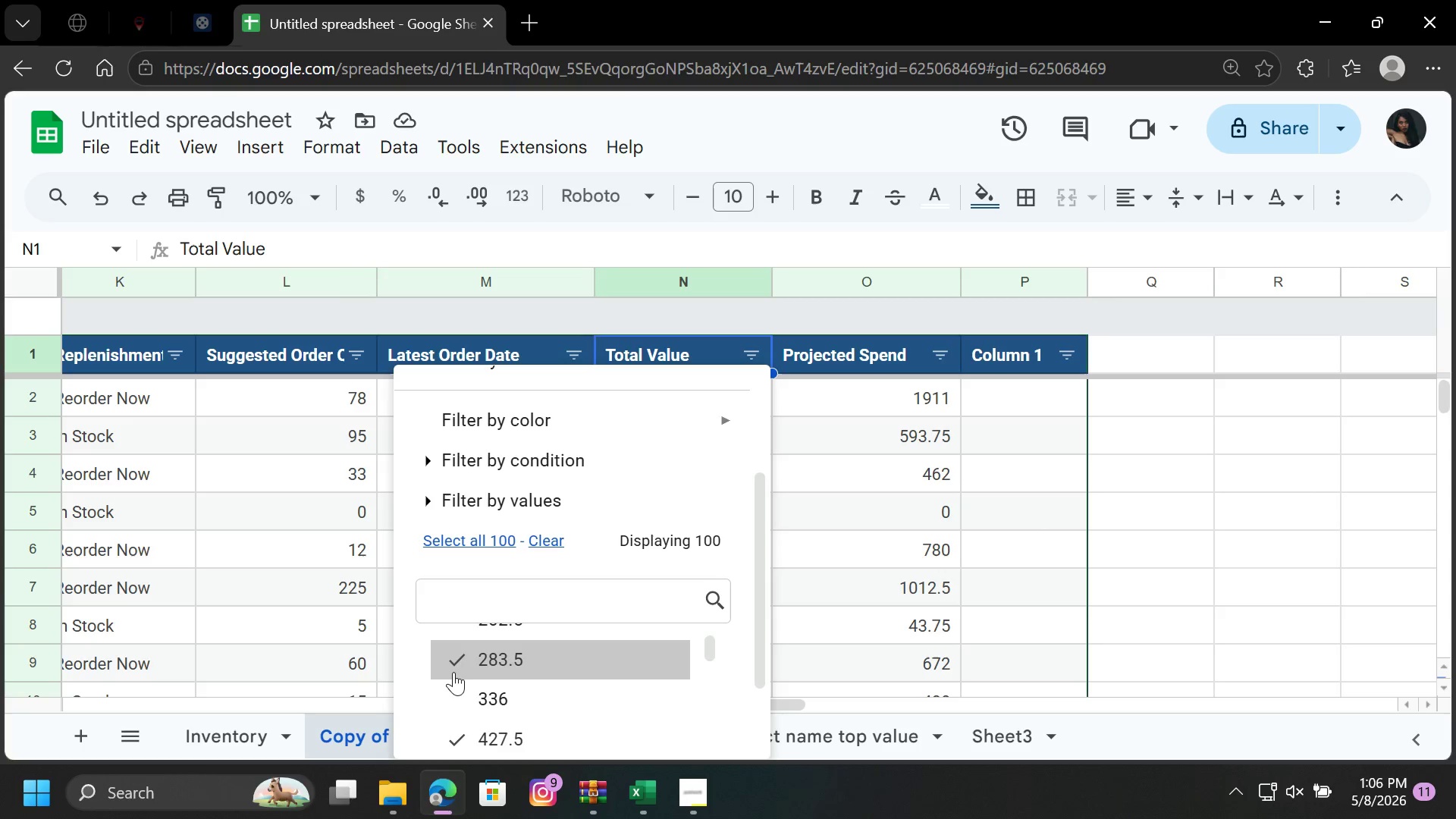 
left_click([453, 667])
 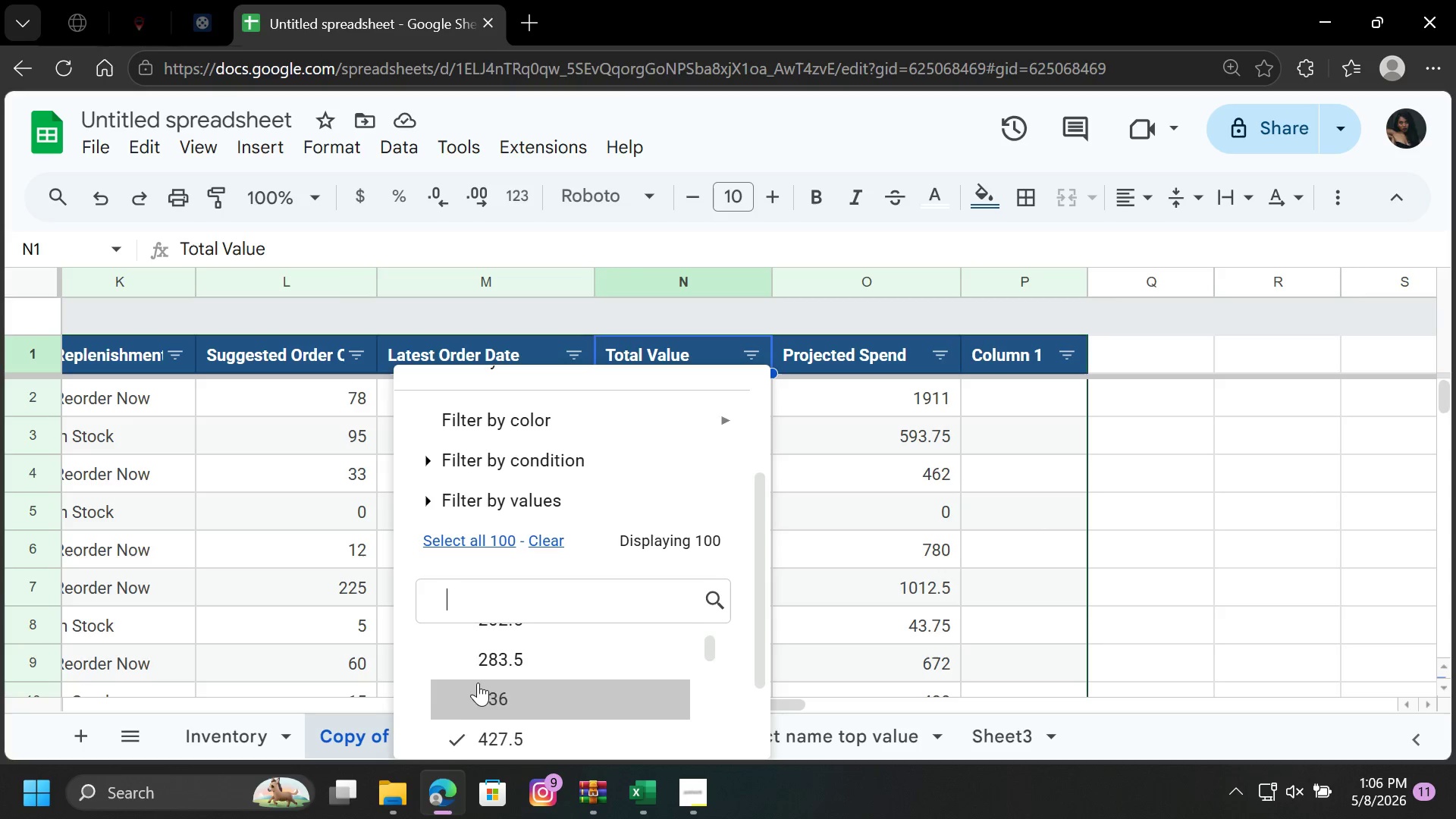 
scroll: coordinate [478, 682], scroll_direction: down, amount: 1.0
 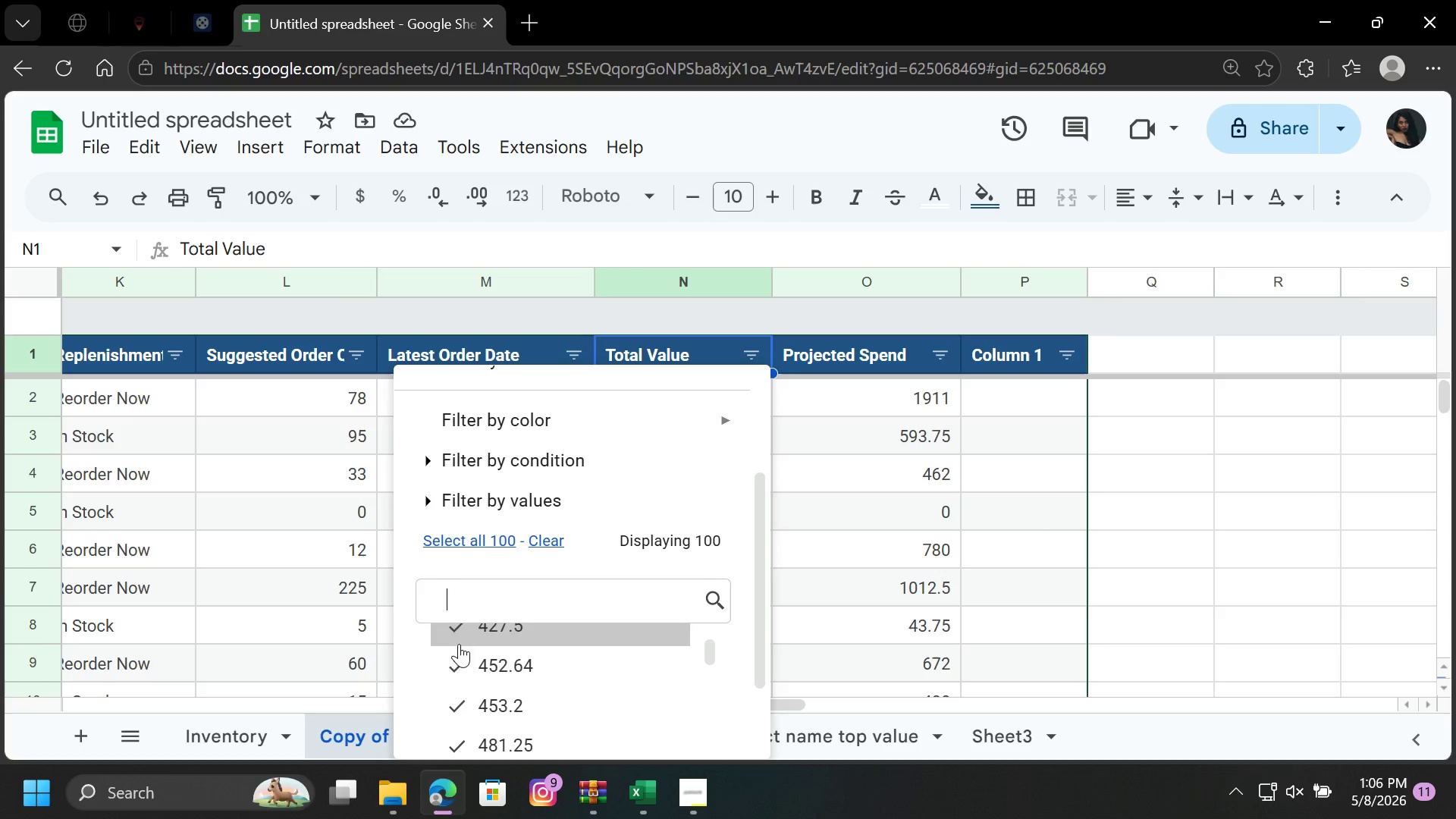 
double_click([459, 664])
 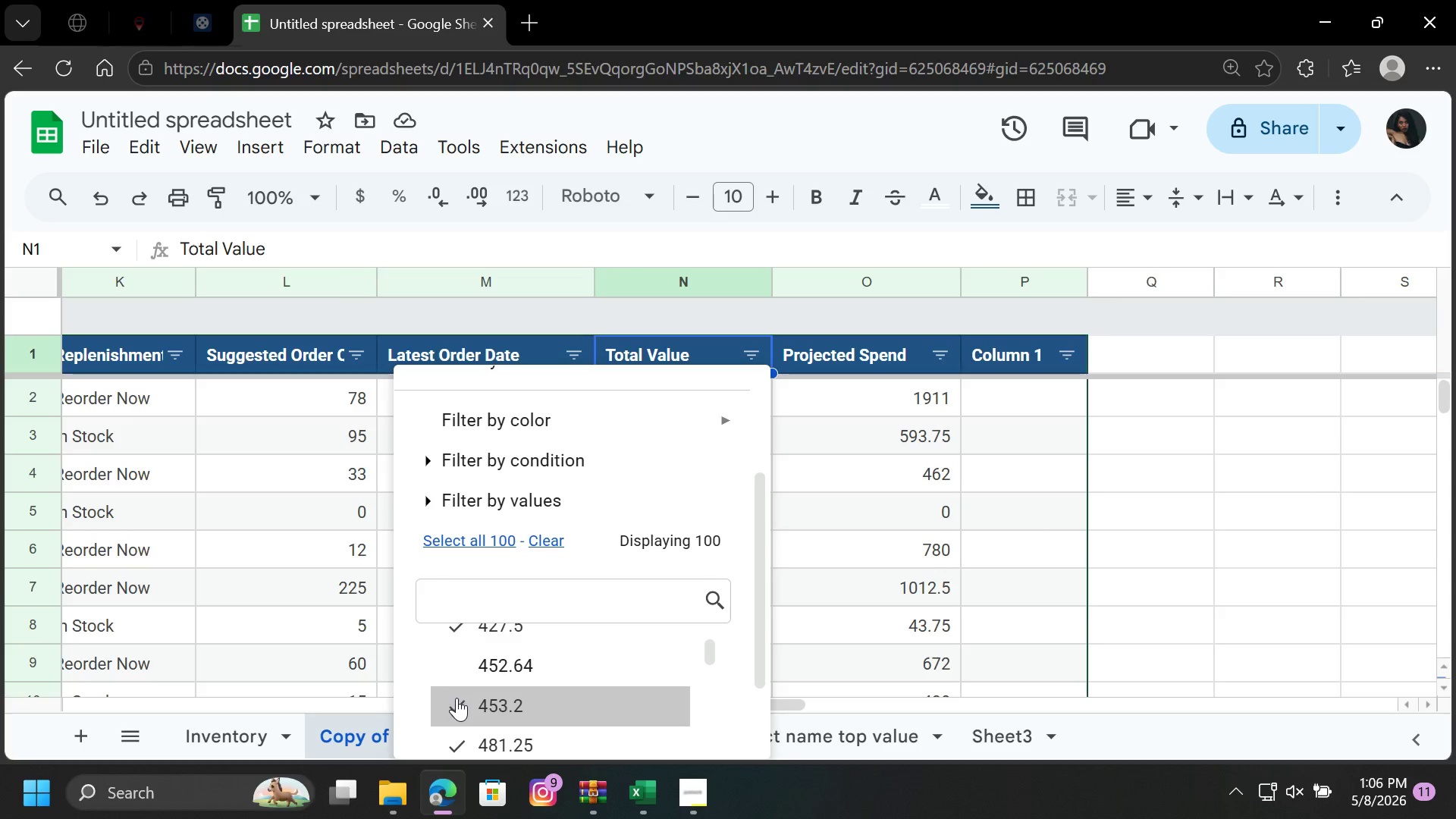 
triple_click([457, 698])
 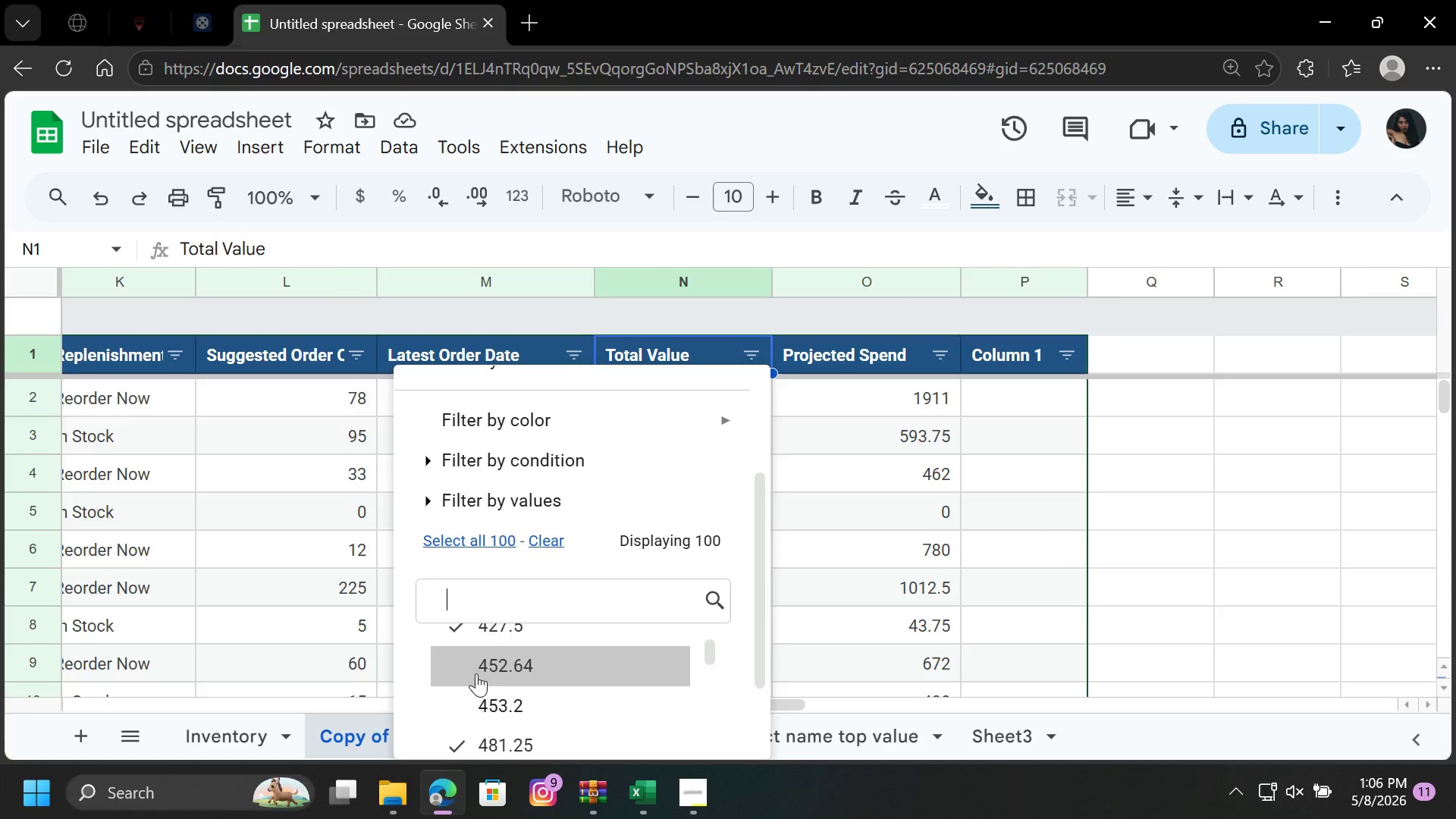 
scroll: coordinate [476, 673], scroll_direction: down, amount: 1.0
 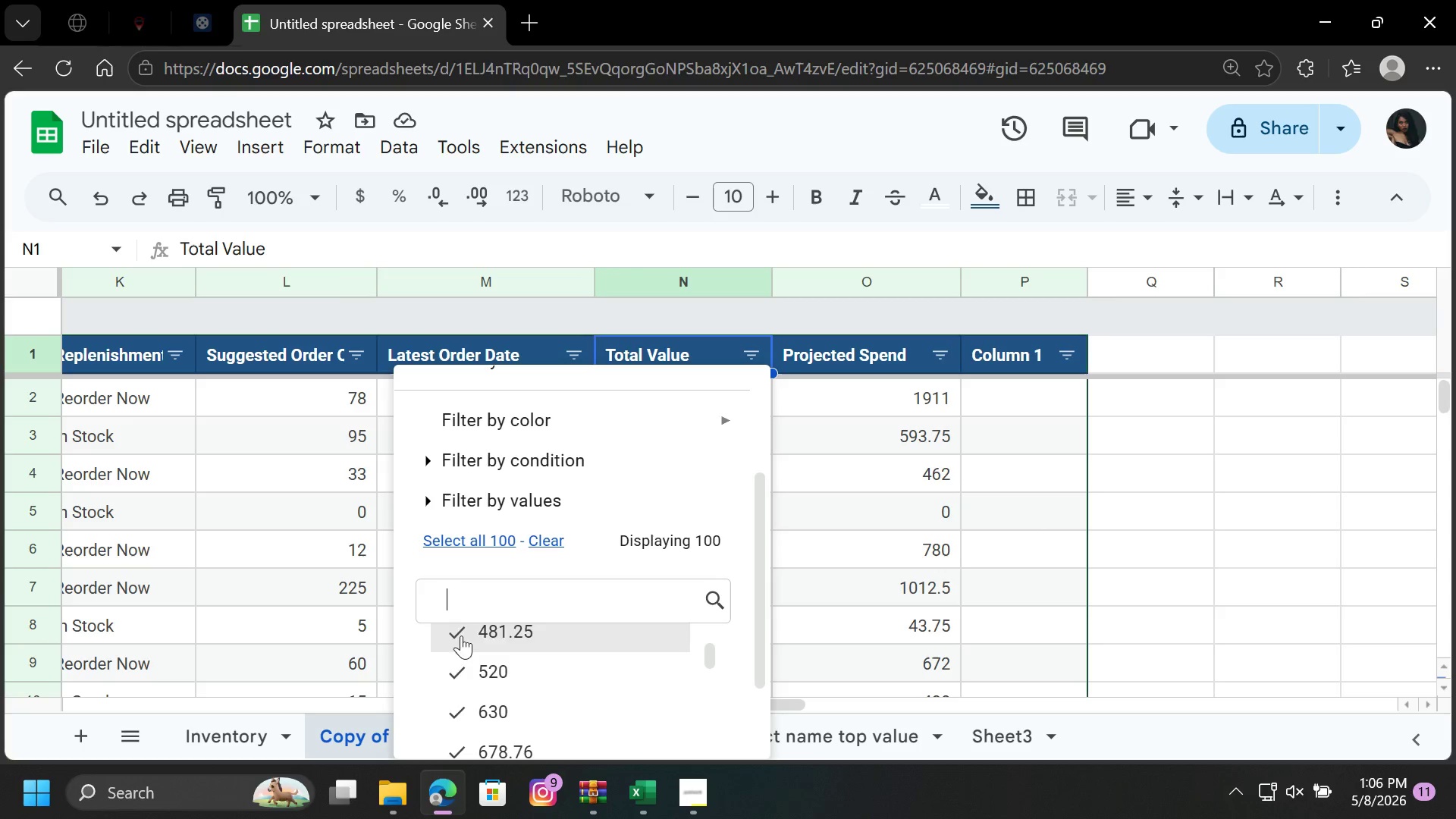 
double_click([460, 663])
 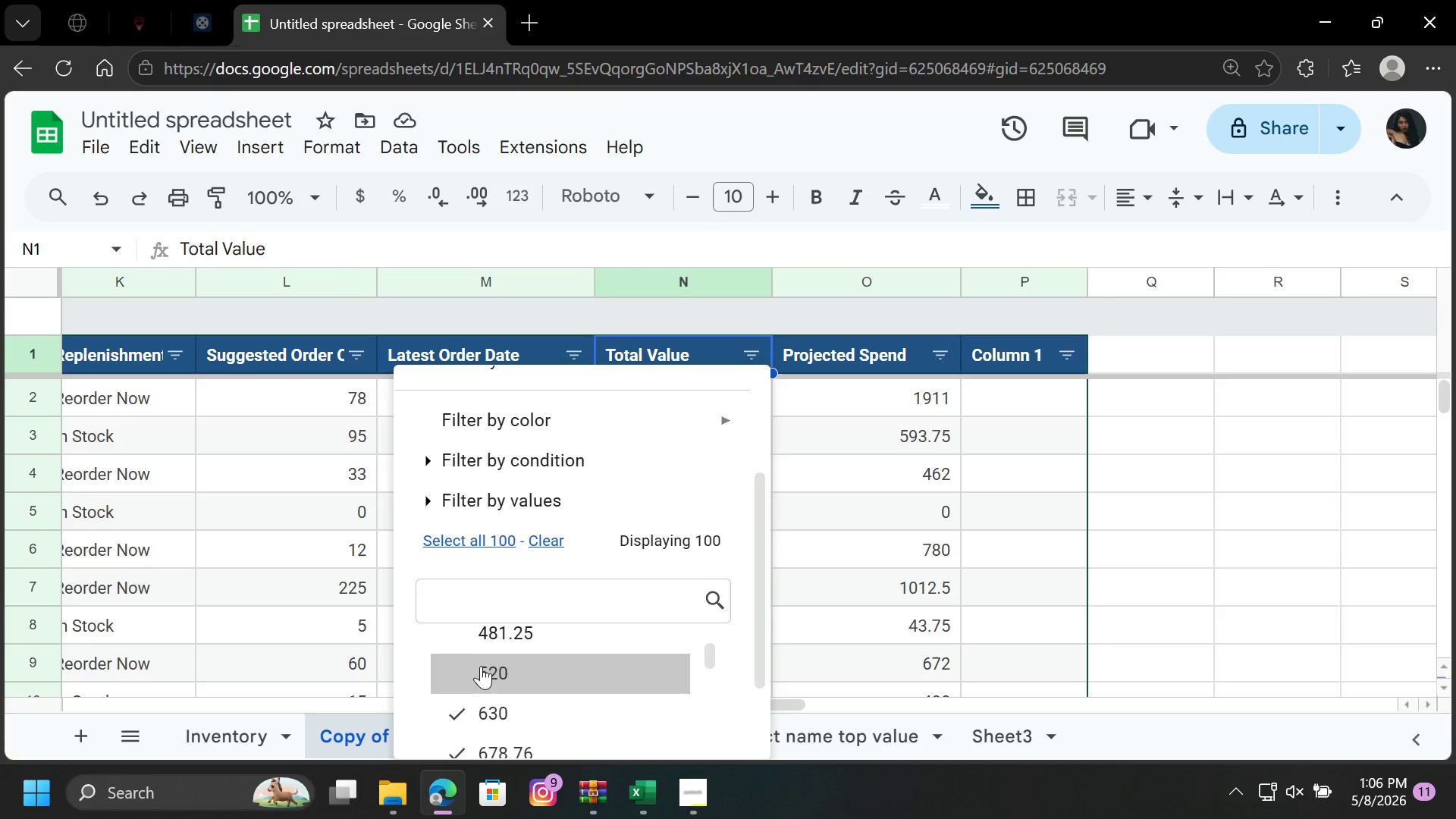 
scroll: coordinate [481, 666], scroll_direction: up, amount: 1.0
 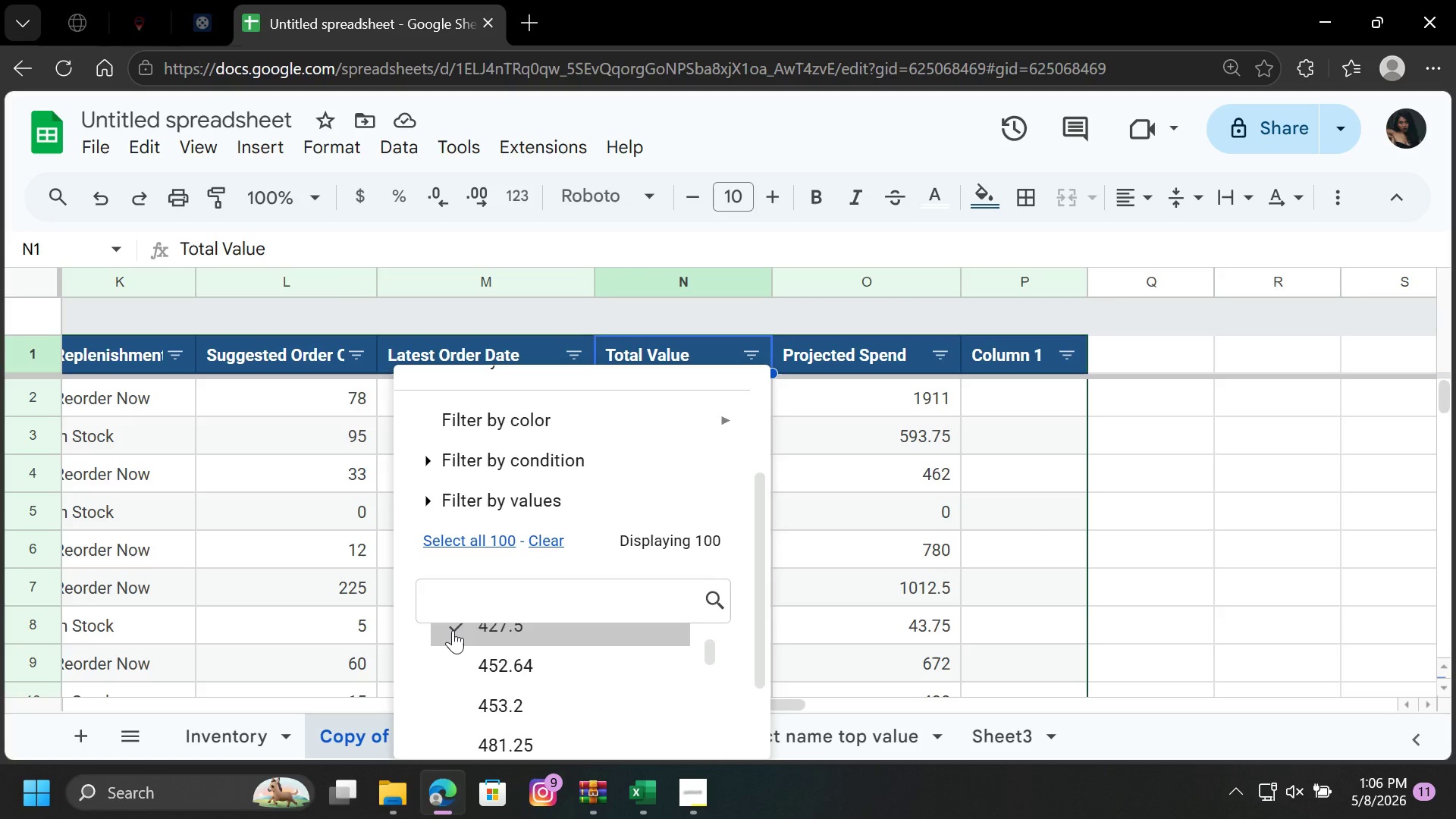 
left_click([453, 630])
 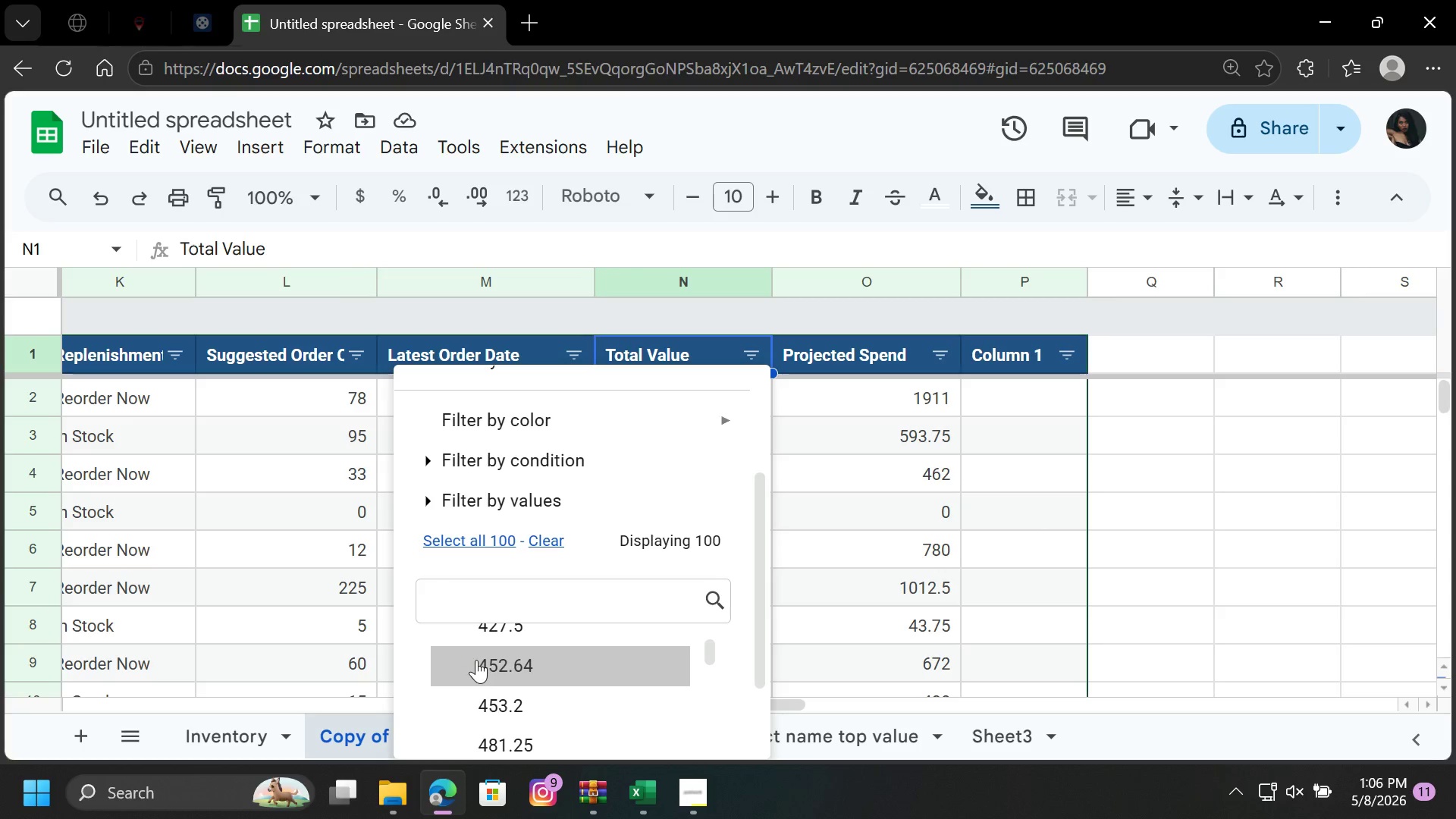 
scroll: coordinate [470, 679], scroll_direction: down, amount: 2.0
 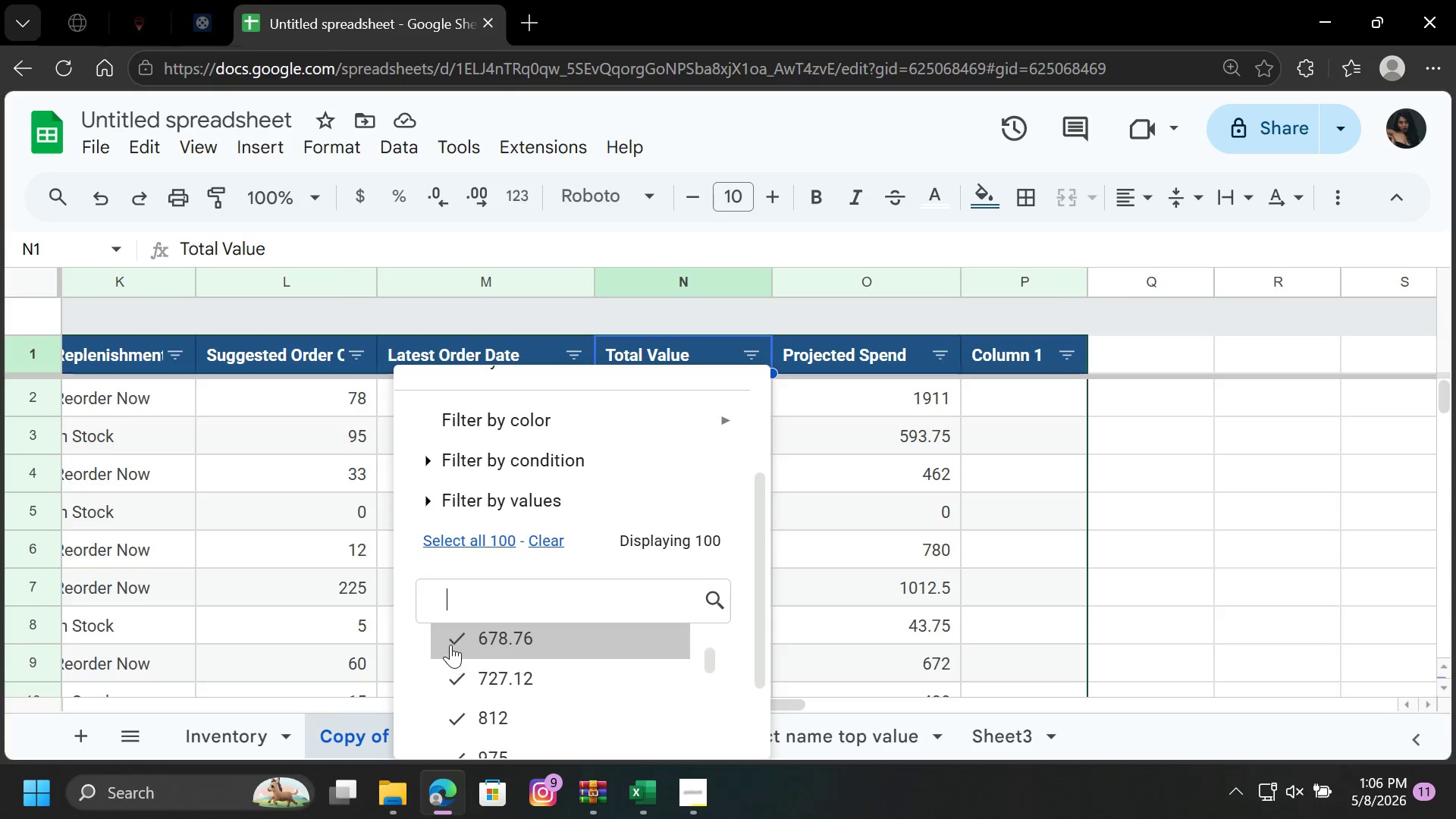 
left_click([450, 639])
 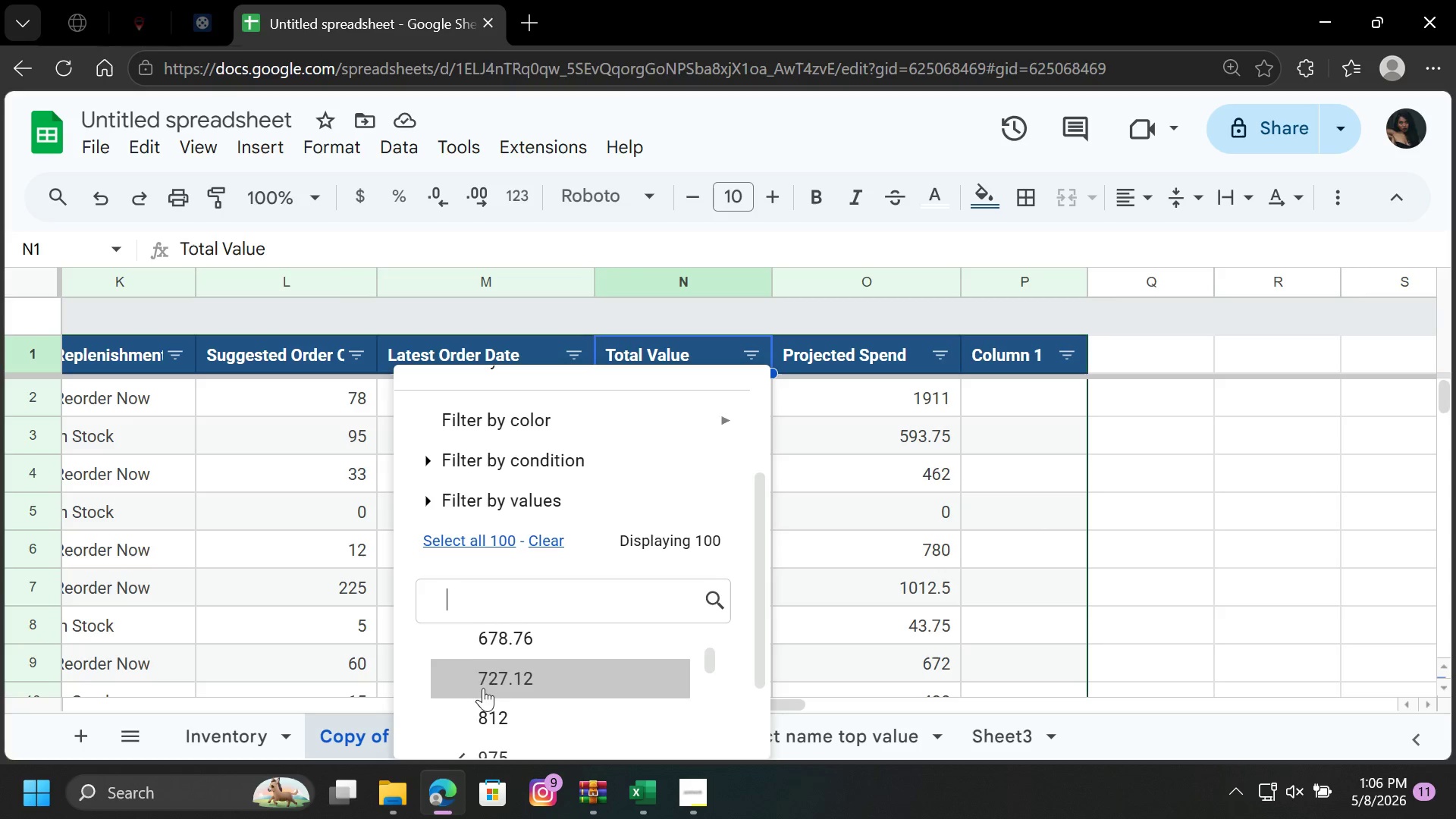 
scroll: coordinate [500, 669], scroll_direction: down, amount: 2.0
 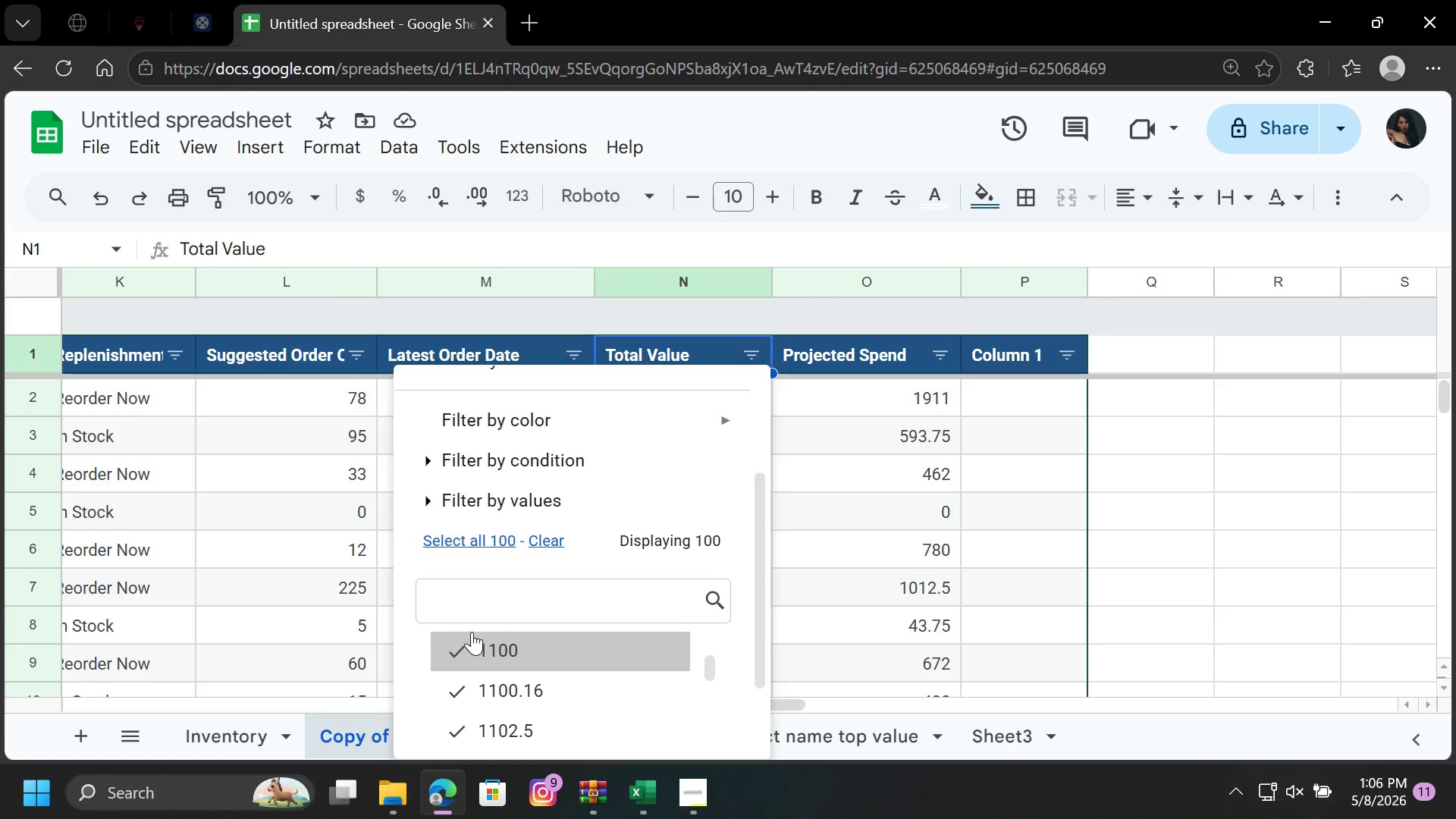 
scroll: coordinate [472, 632], scroll_direction: up, amount: 1.0
 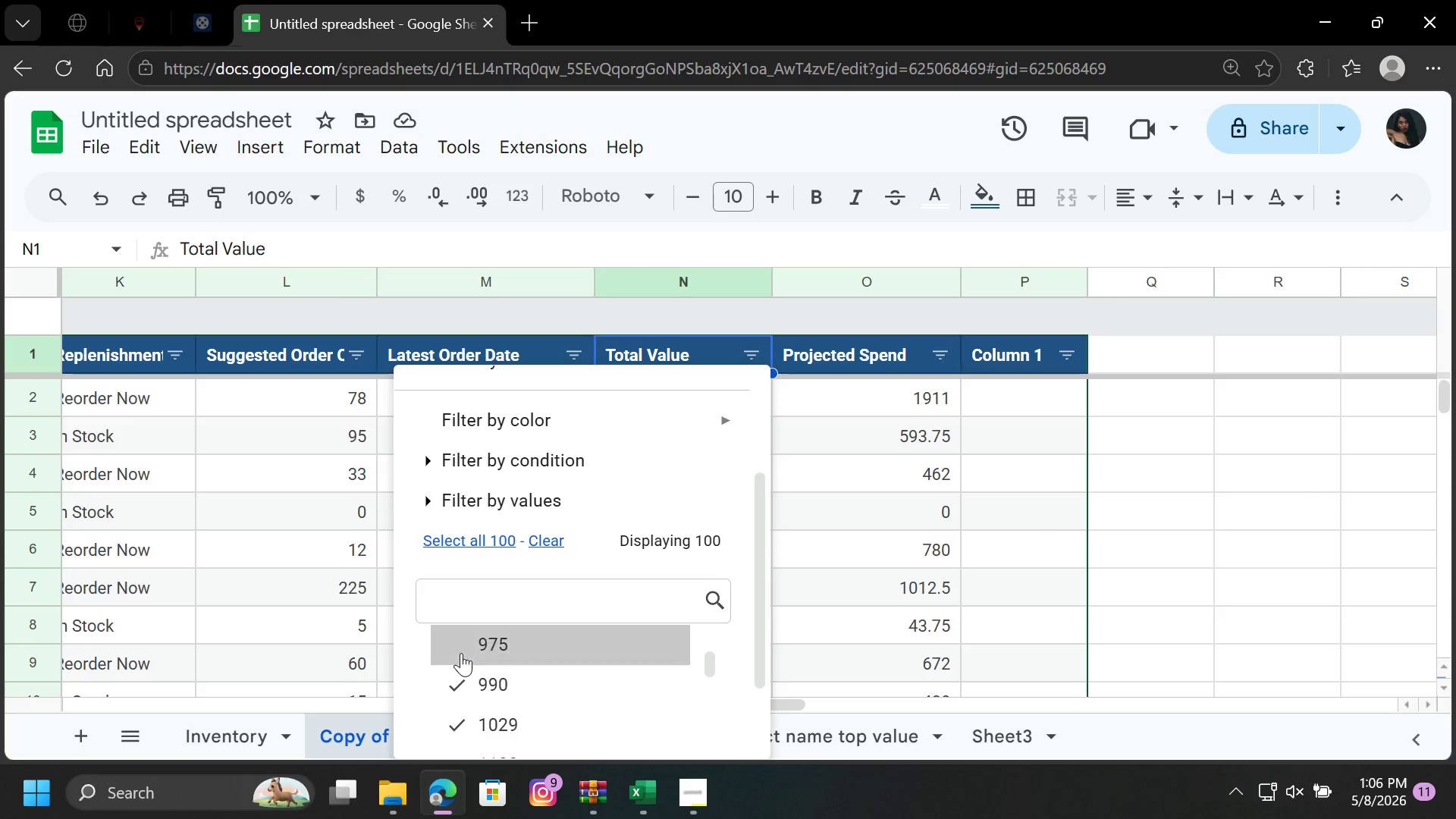 
double_click([457, 689])
 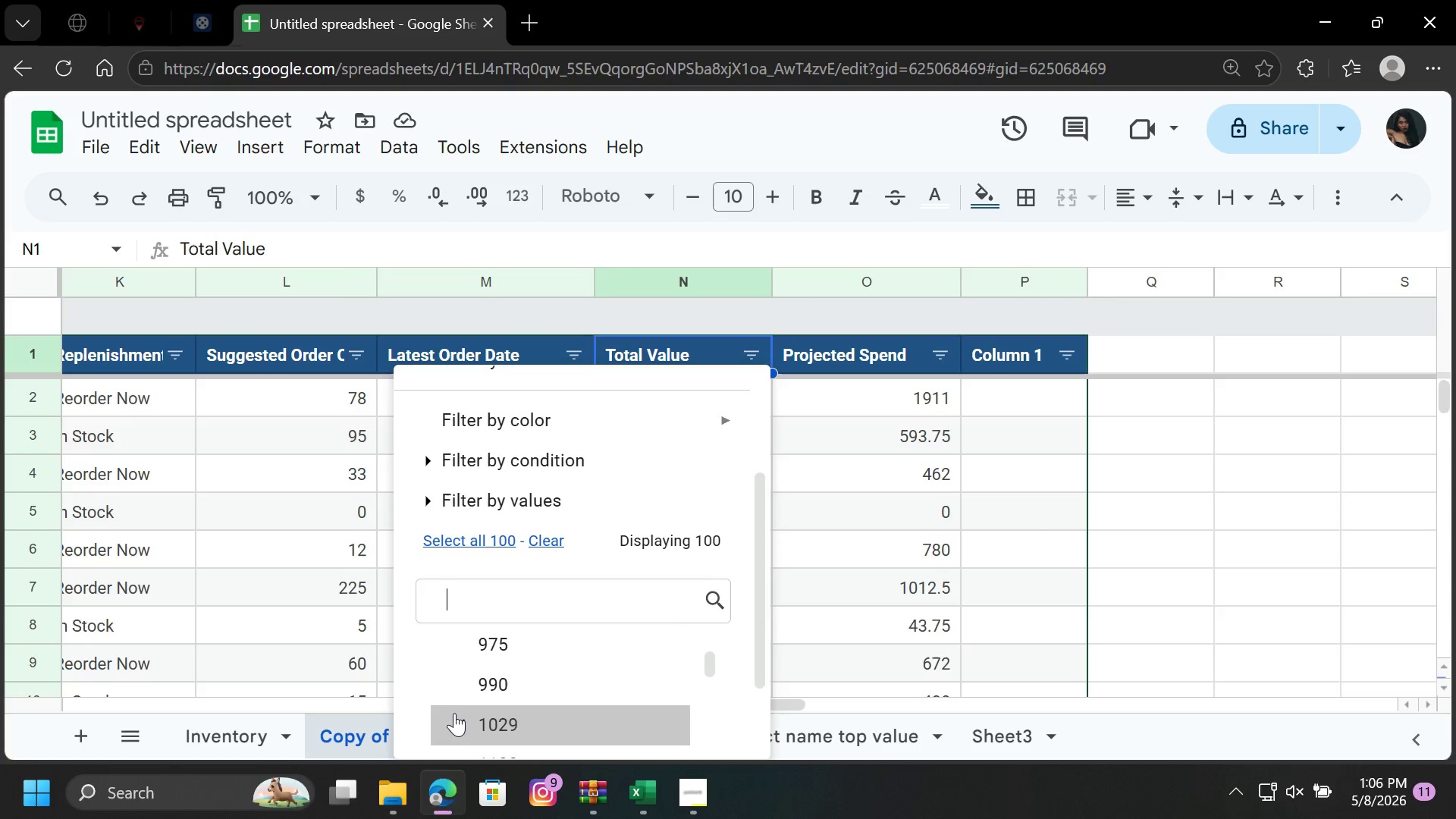 
triple_click([453, 720])
 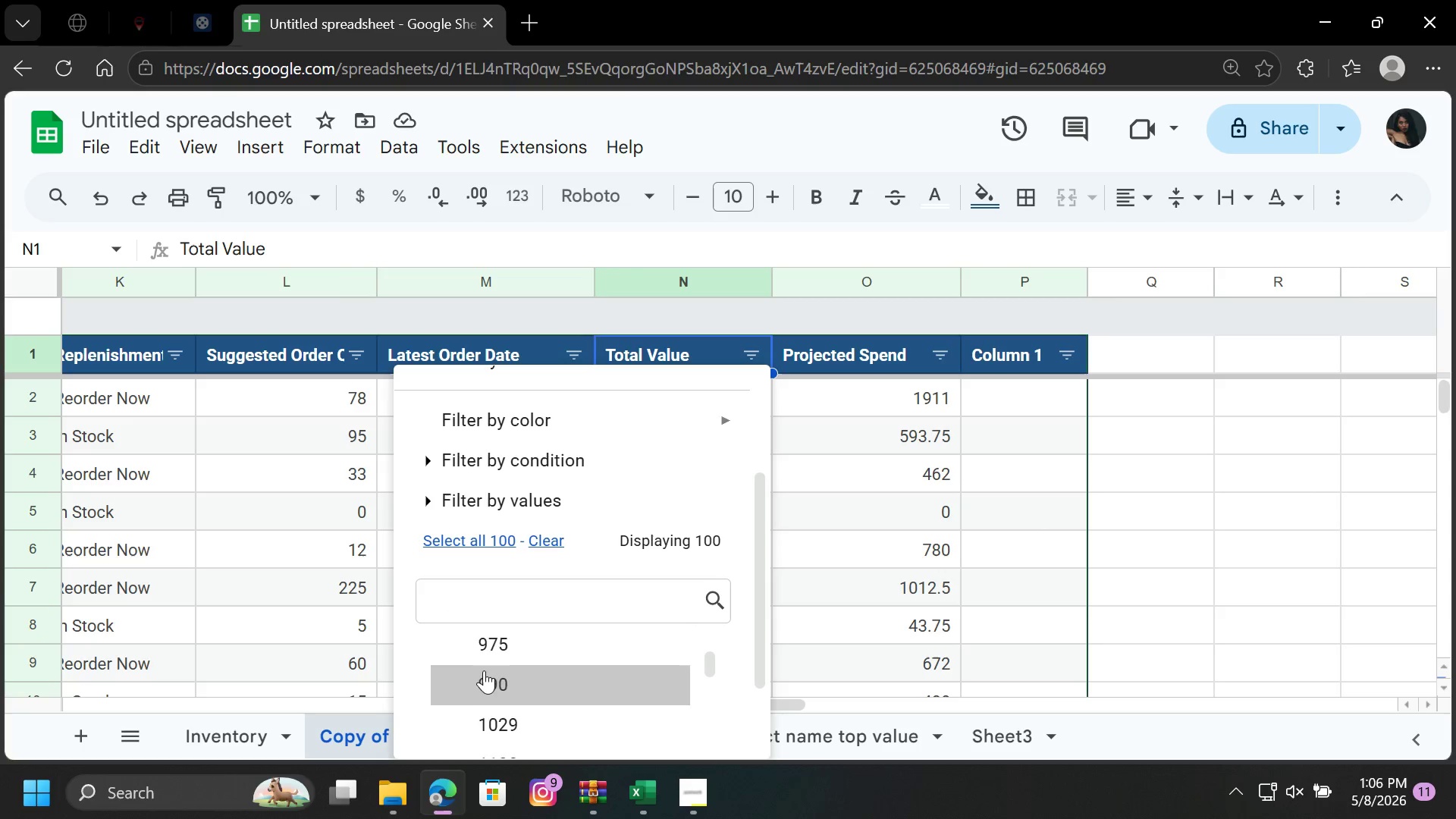 
scroll: coordinate [484, 670], scroll_direction: down, amount: 1.0
 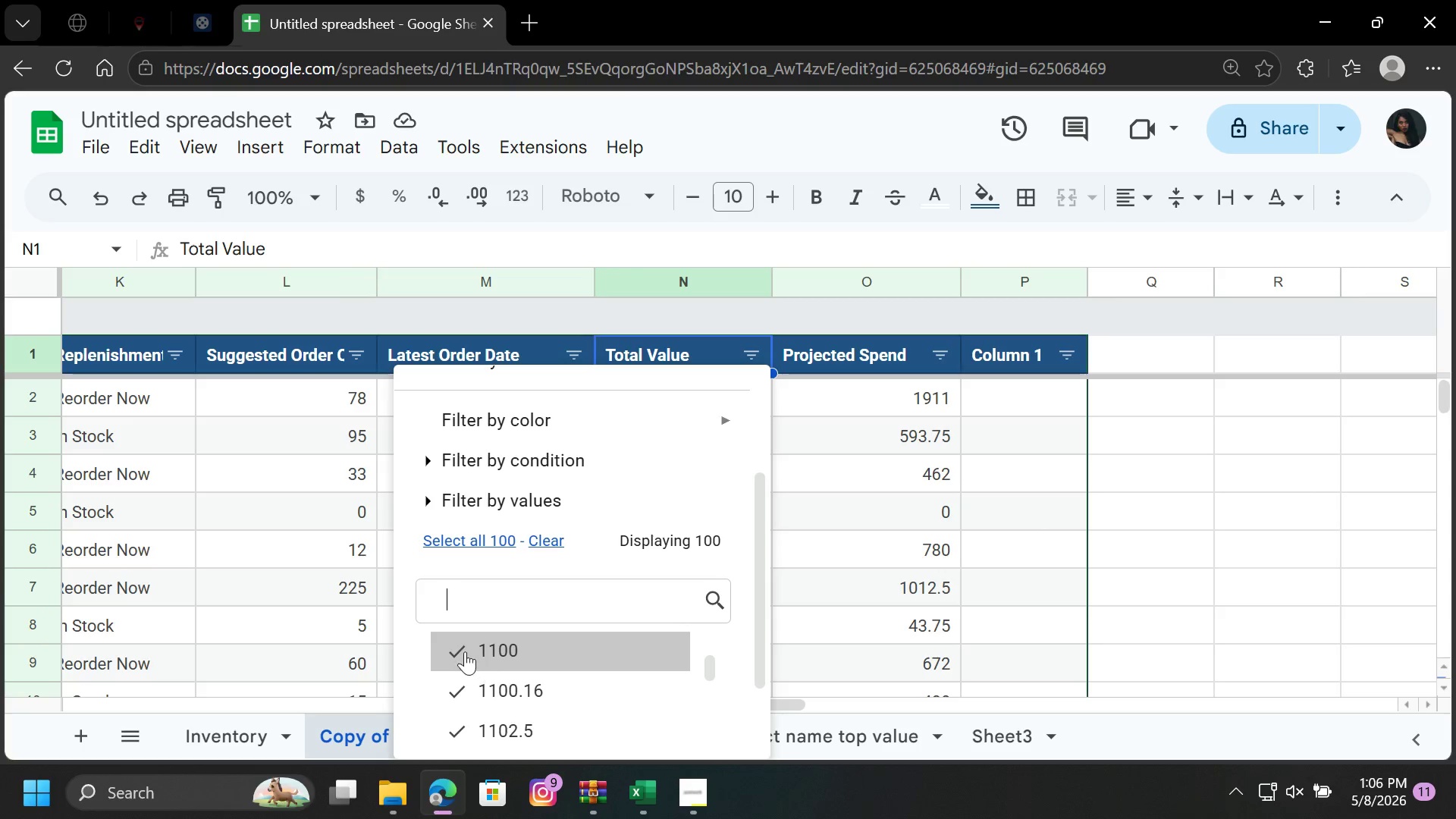 
left_click([463, 651])
 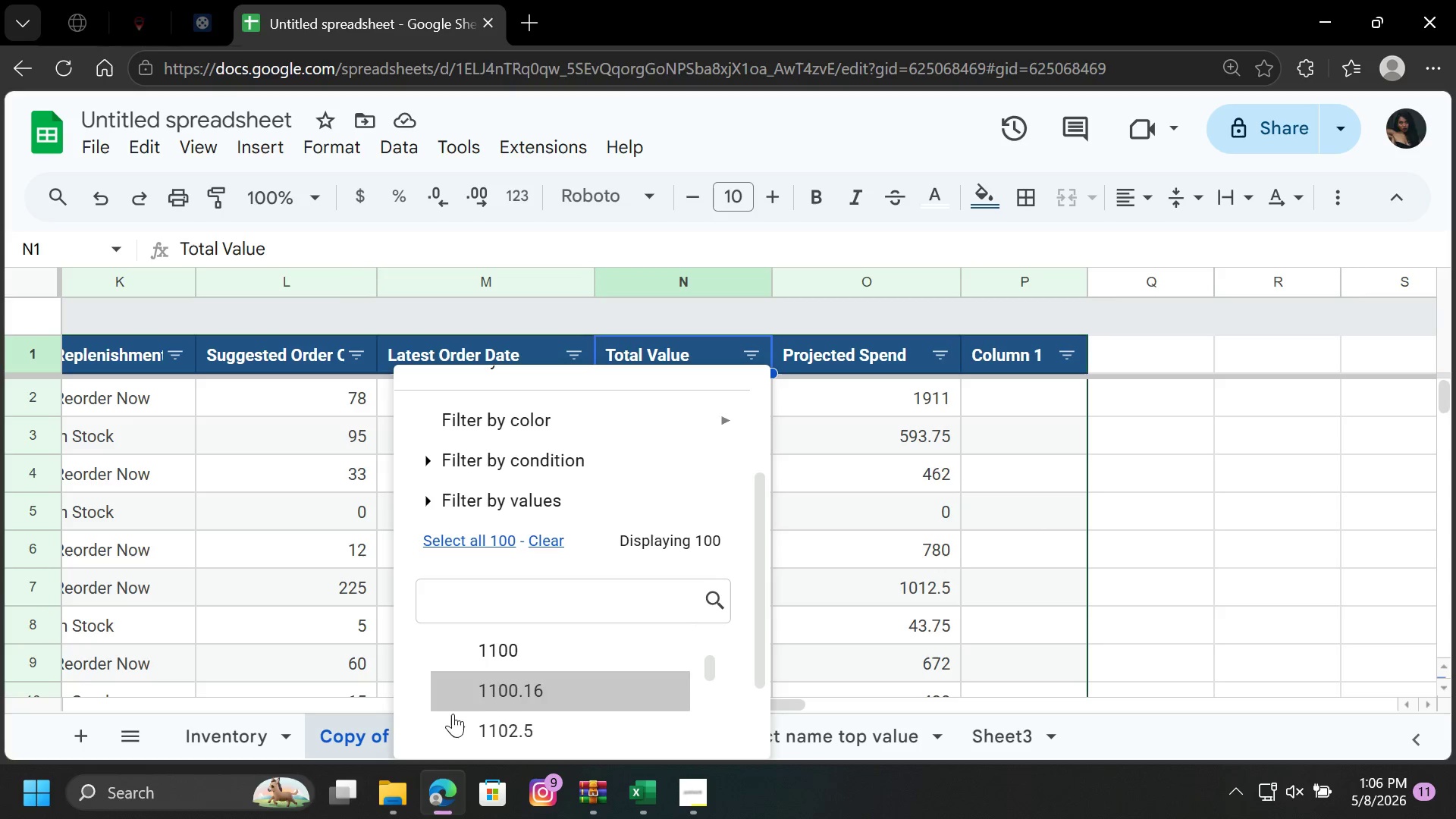 
triple_click([455, 720])
 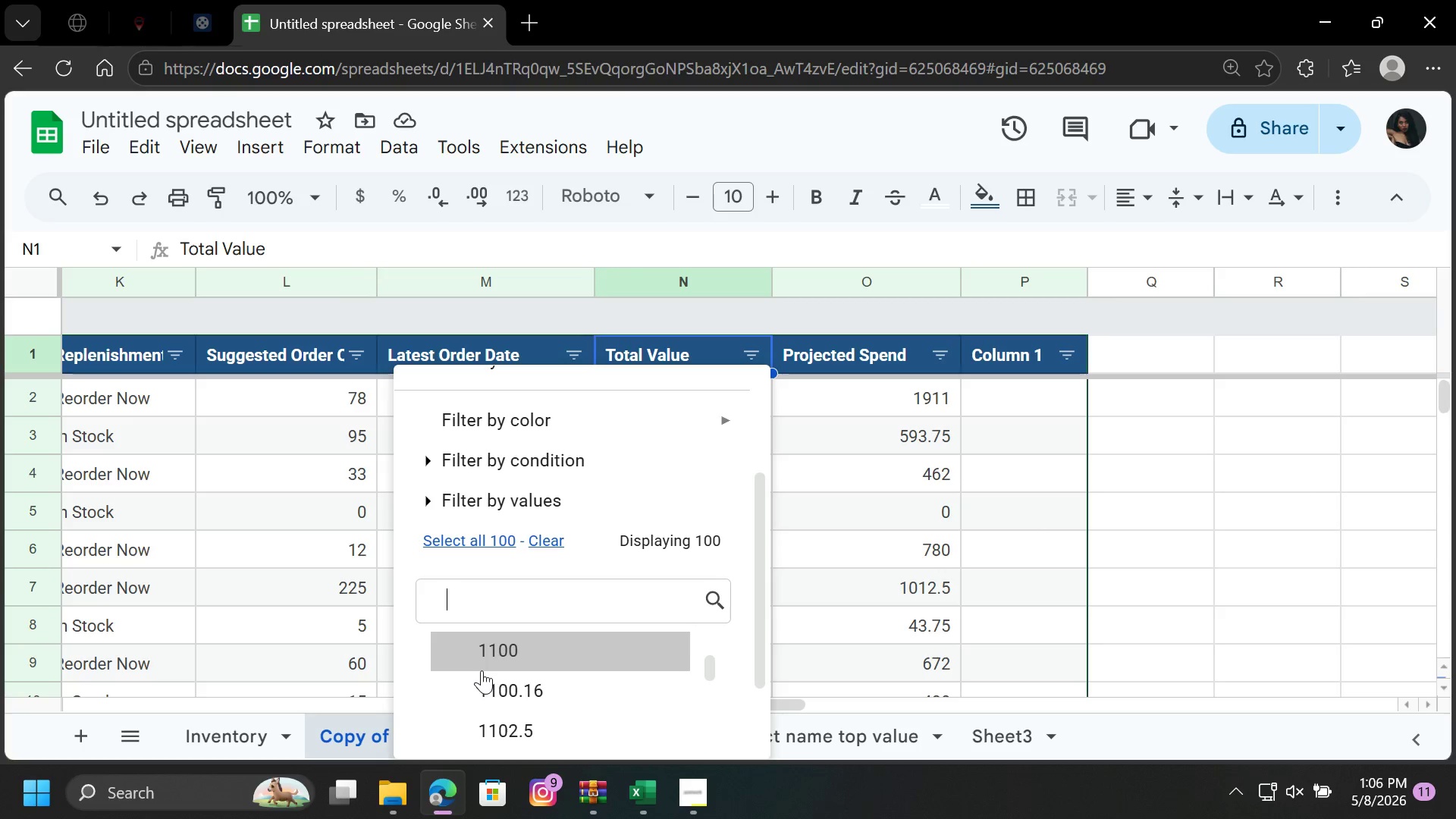 
scroll: coordinate [480, 670], scroll_direction: down, amount: 4.0
 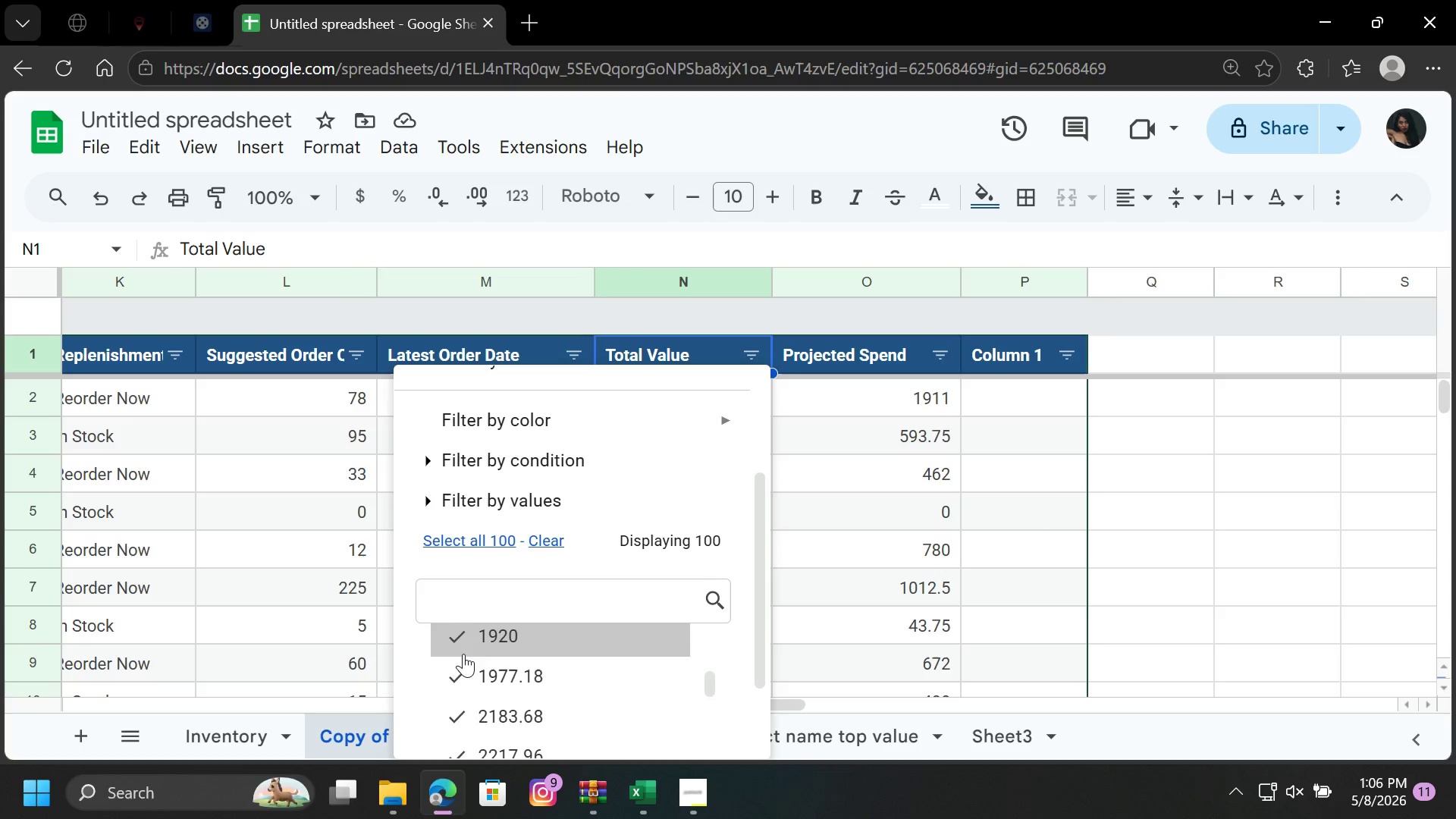 
scroll: coordinate [463, 654], scroll_direction: up, amount: 1.0
 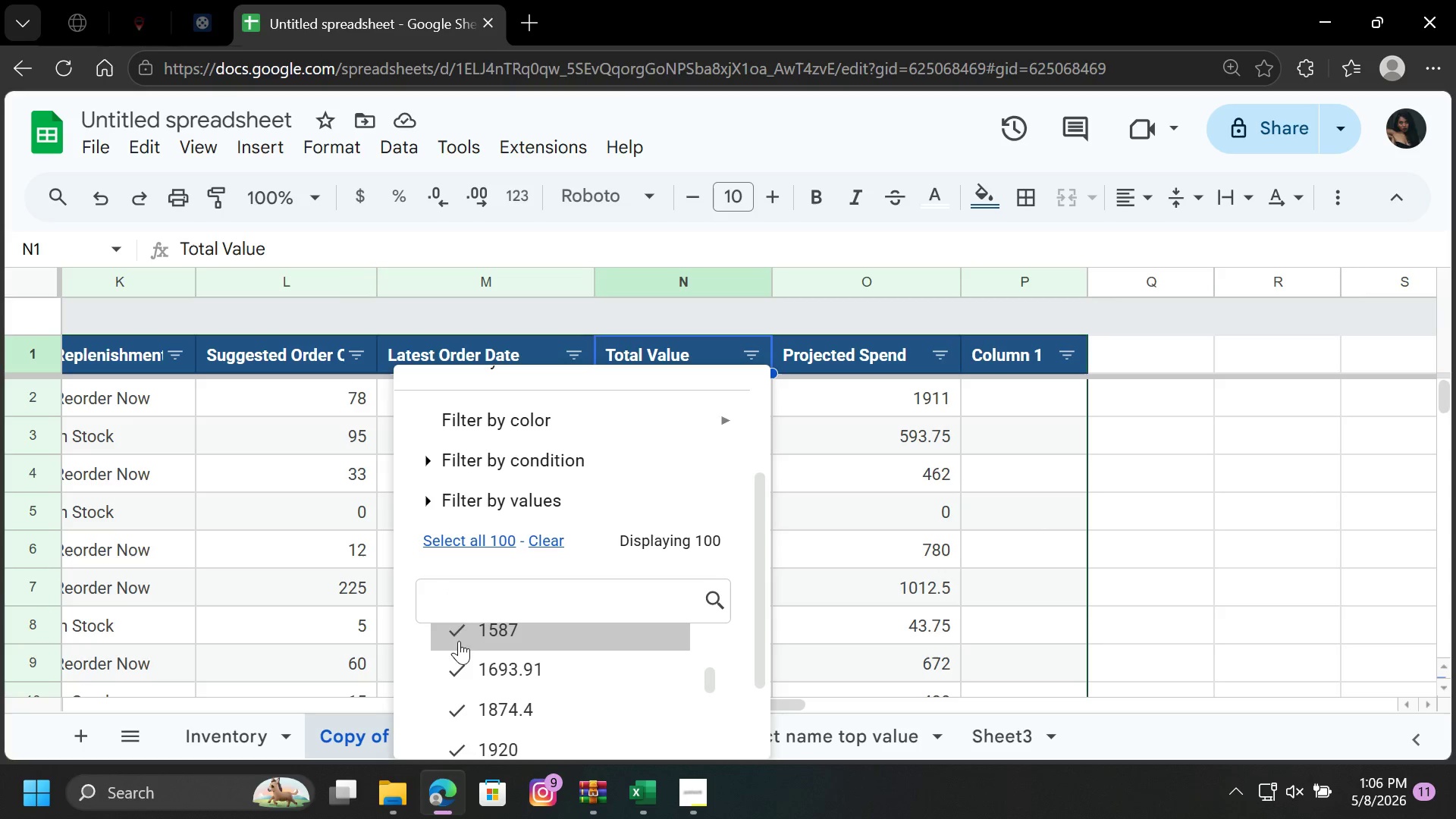 
left_click([459, 632])
 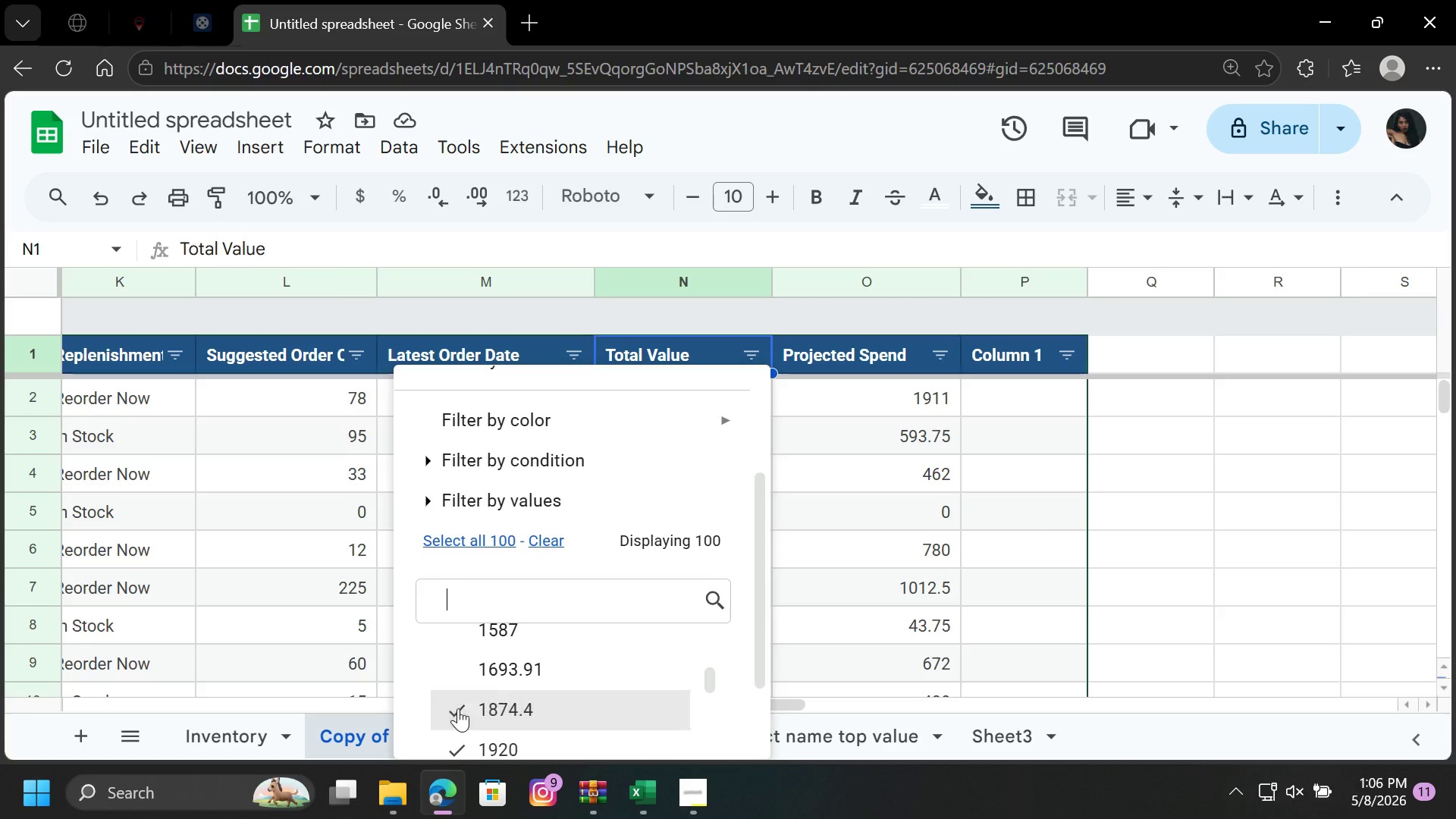 
triple_click([450, 744])
 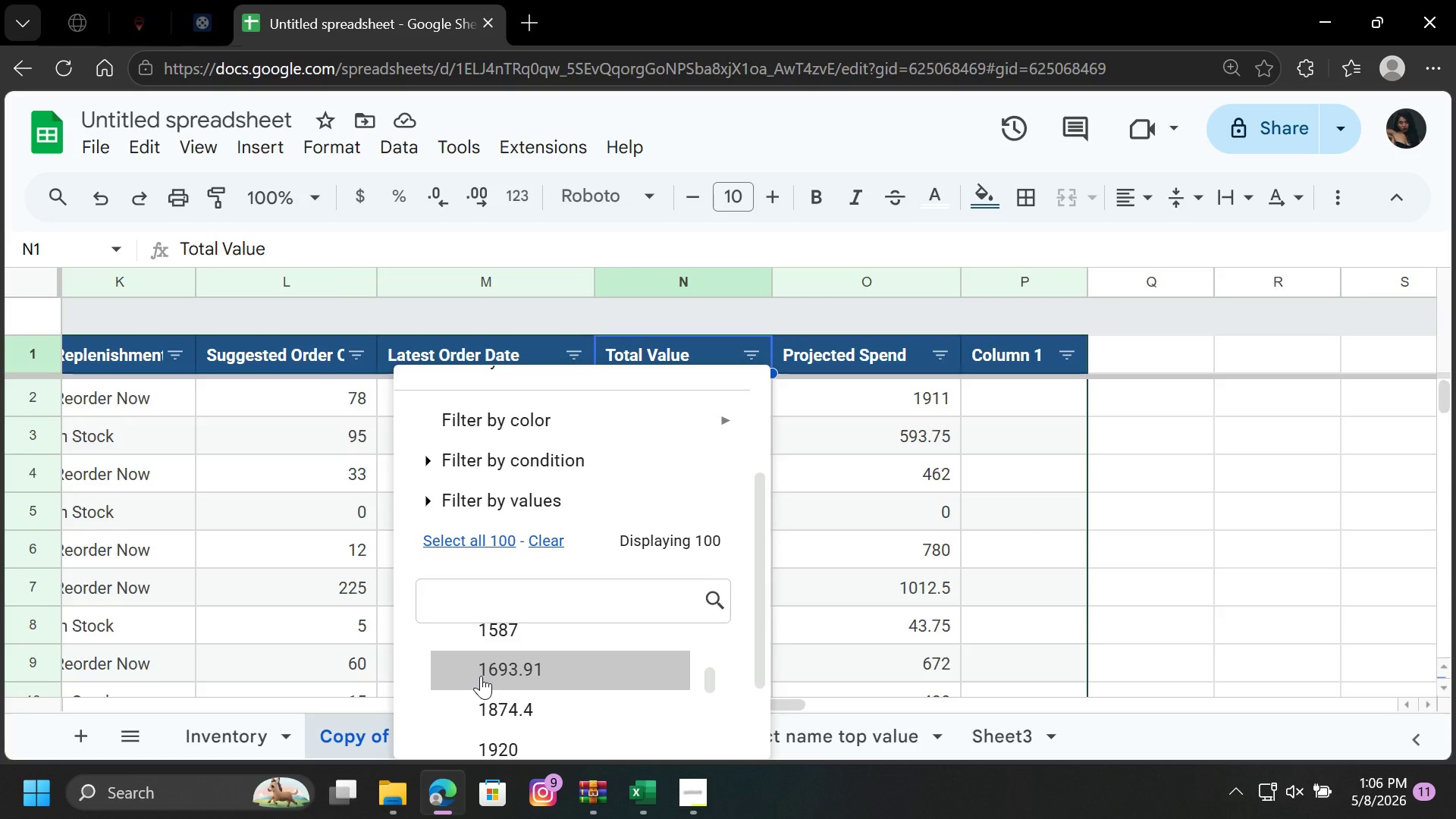 
scroll: coordinate [481, 676], scroll_direction: up, amount: 1.0
 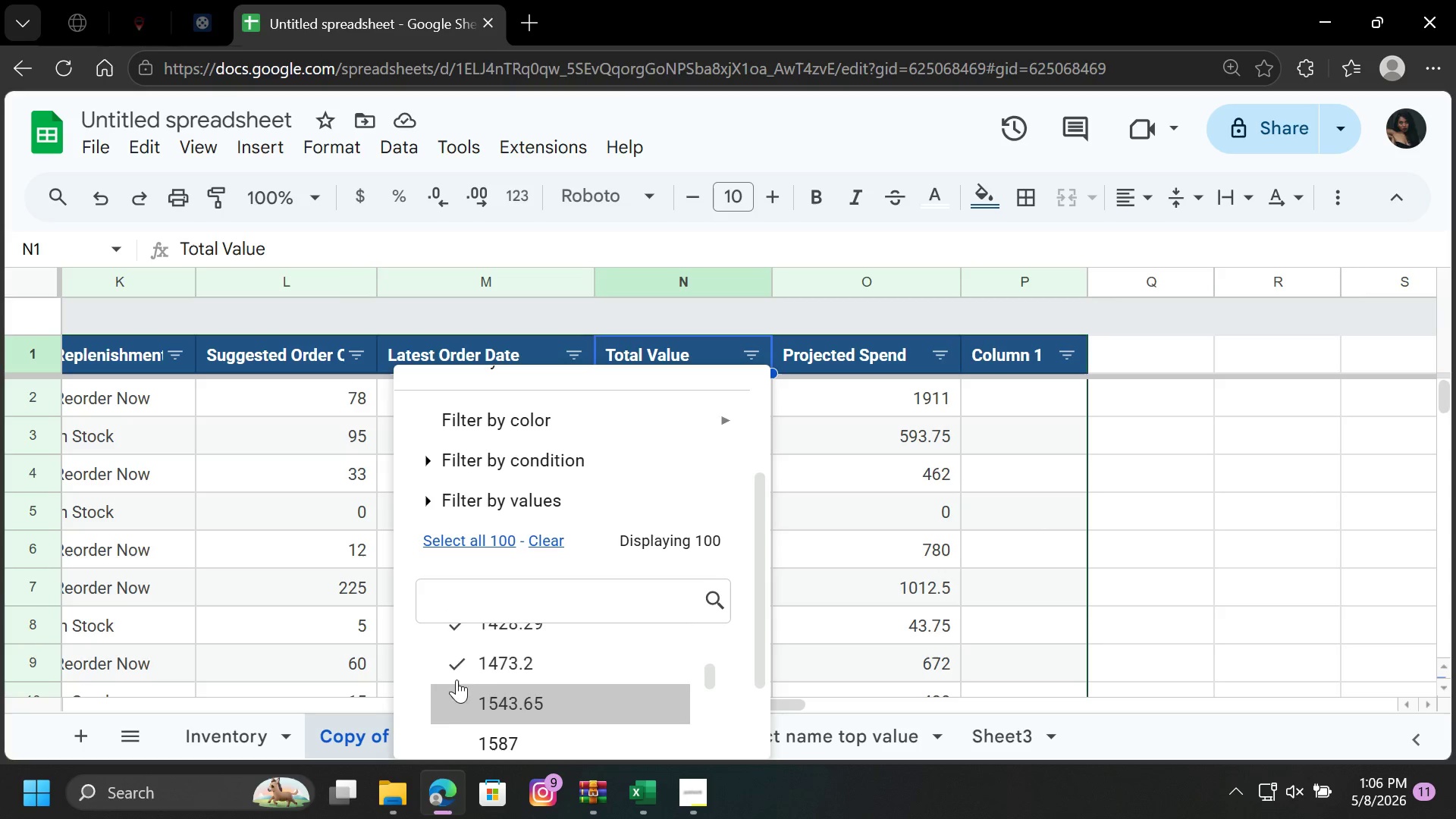 
double_click([454, 669])
 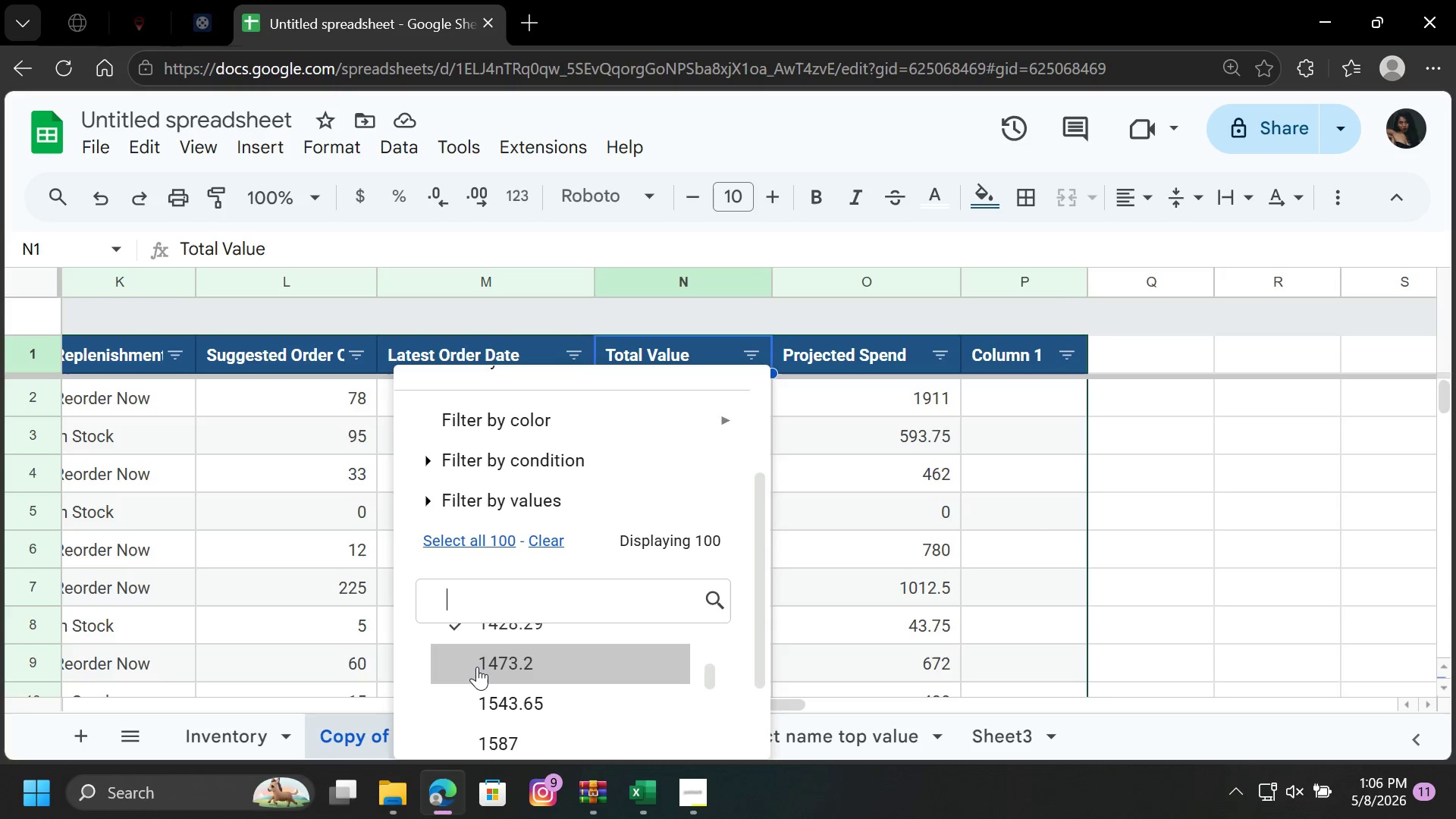 
scroll: coordinate [477, 667], scroll_direction: up, amount: 1.0
 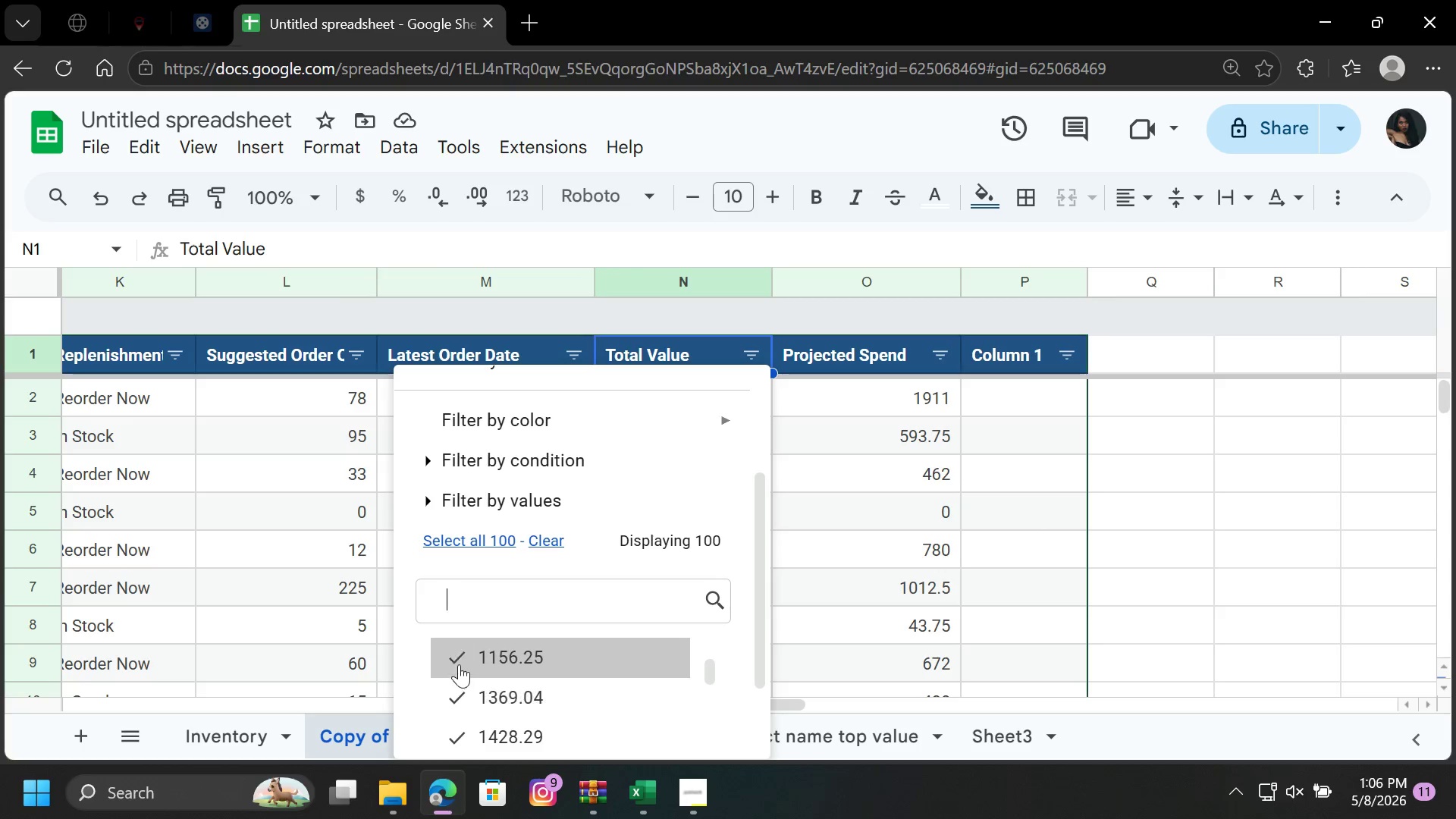 
left_click([459, 661])
 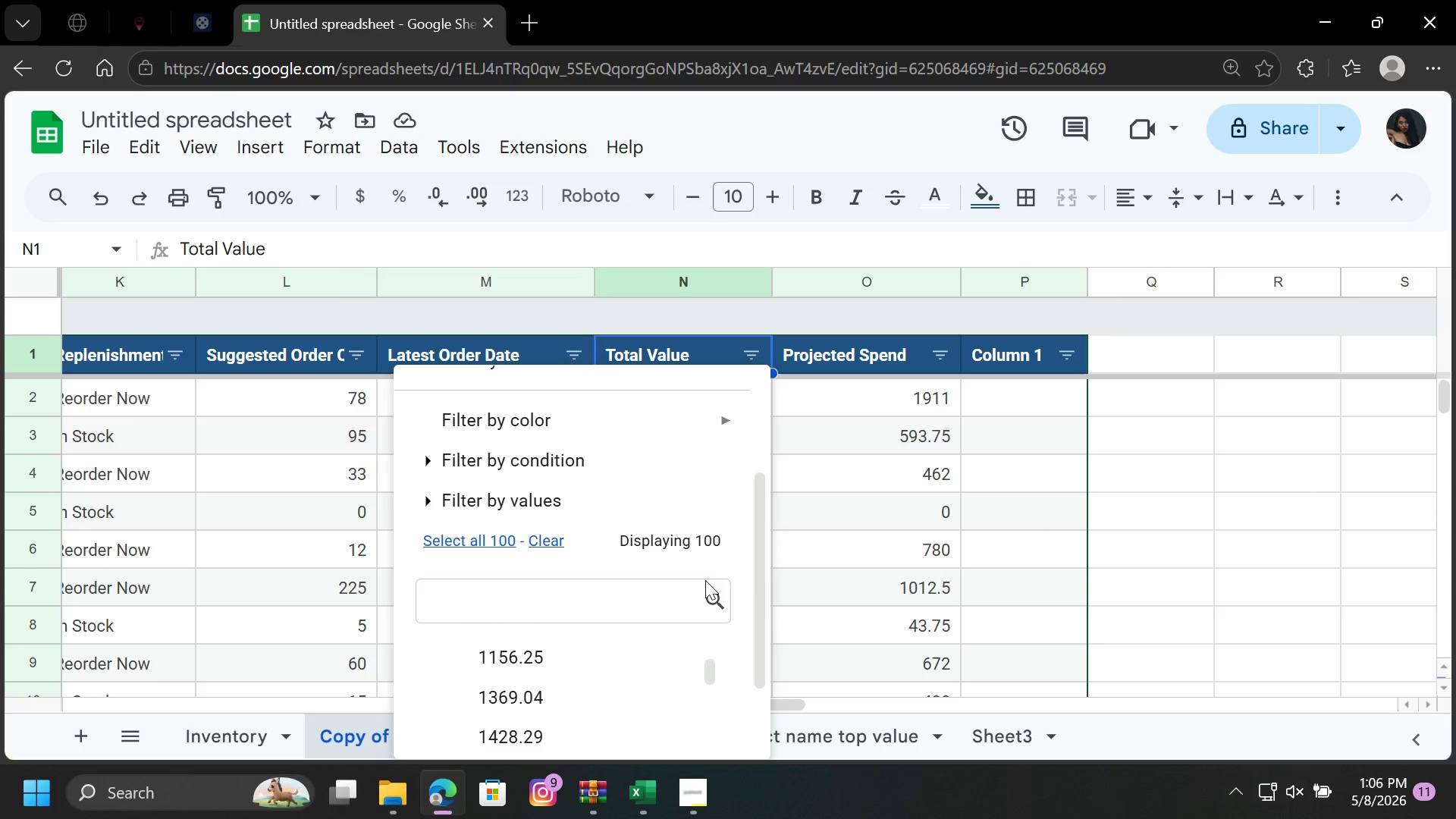 
left_click_drag(start_coordinate=[755, 570], to_coordinate=[748, 682])
 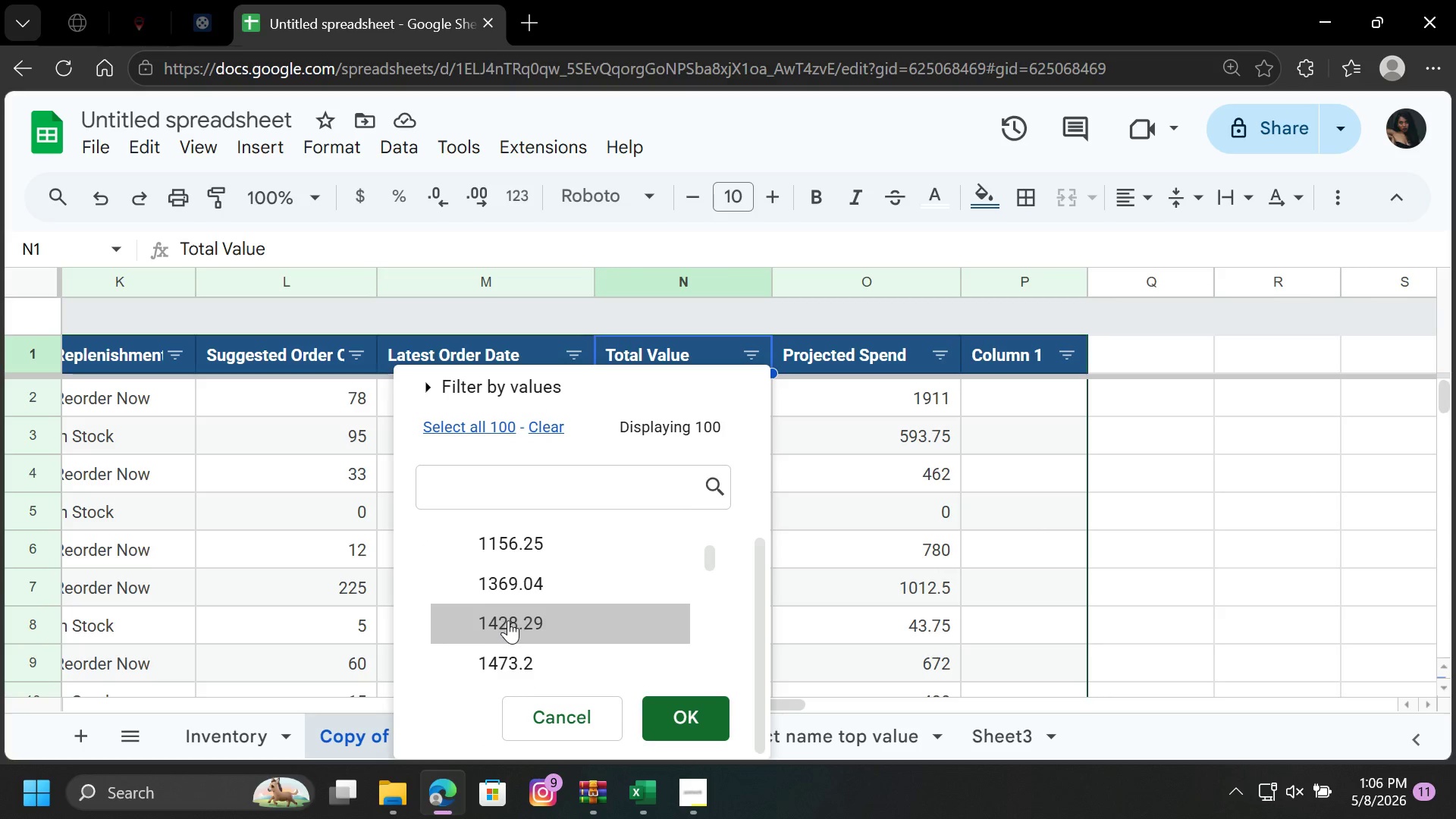 
scroll: coordinate [483, 626], scroll_direction: down, amount: 2.0
 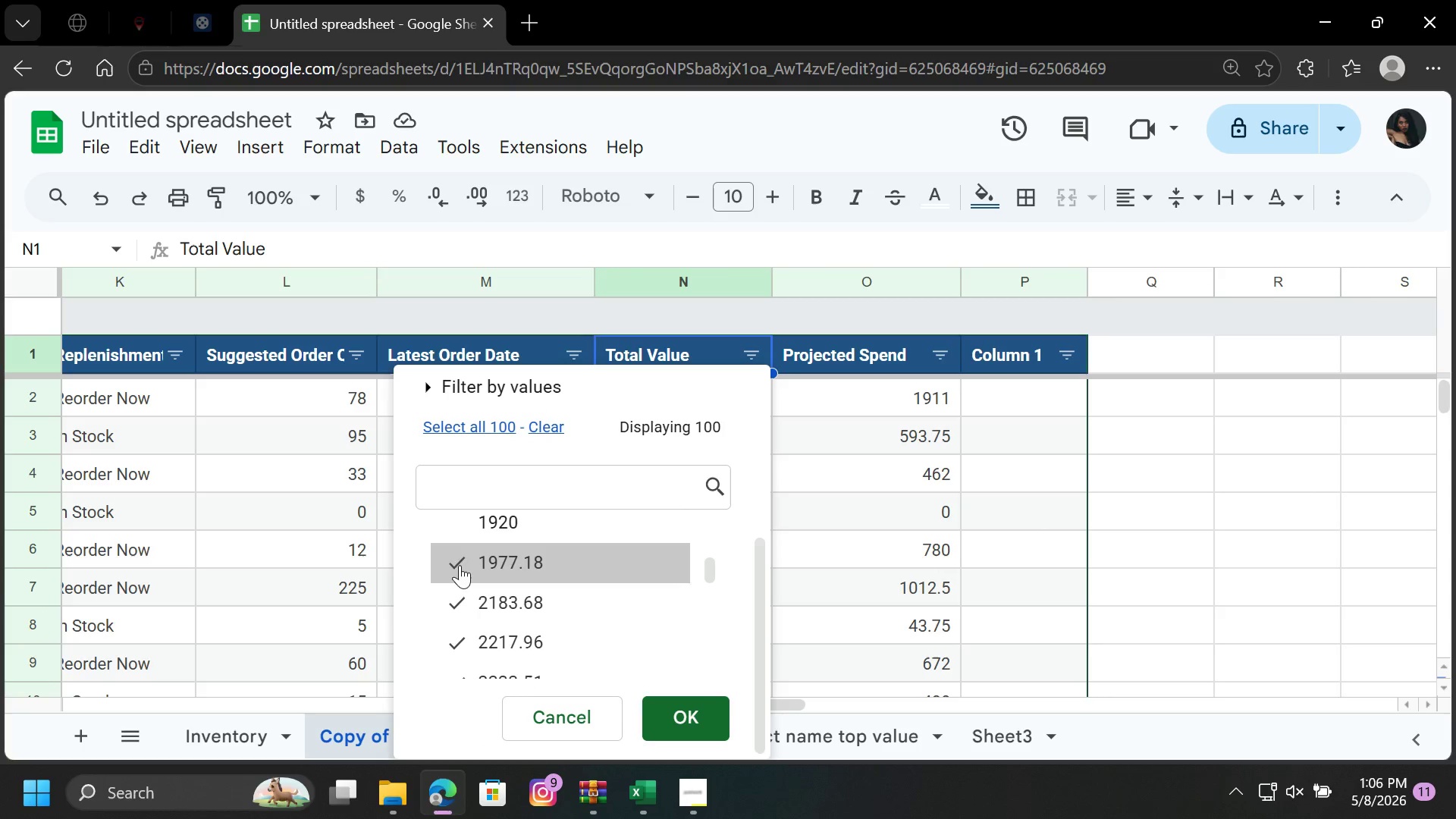 
left_click([453, 554])
 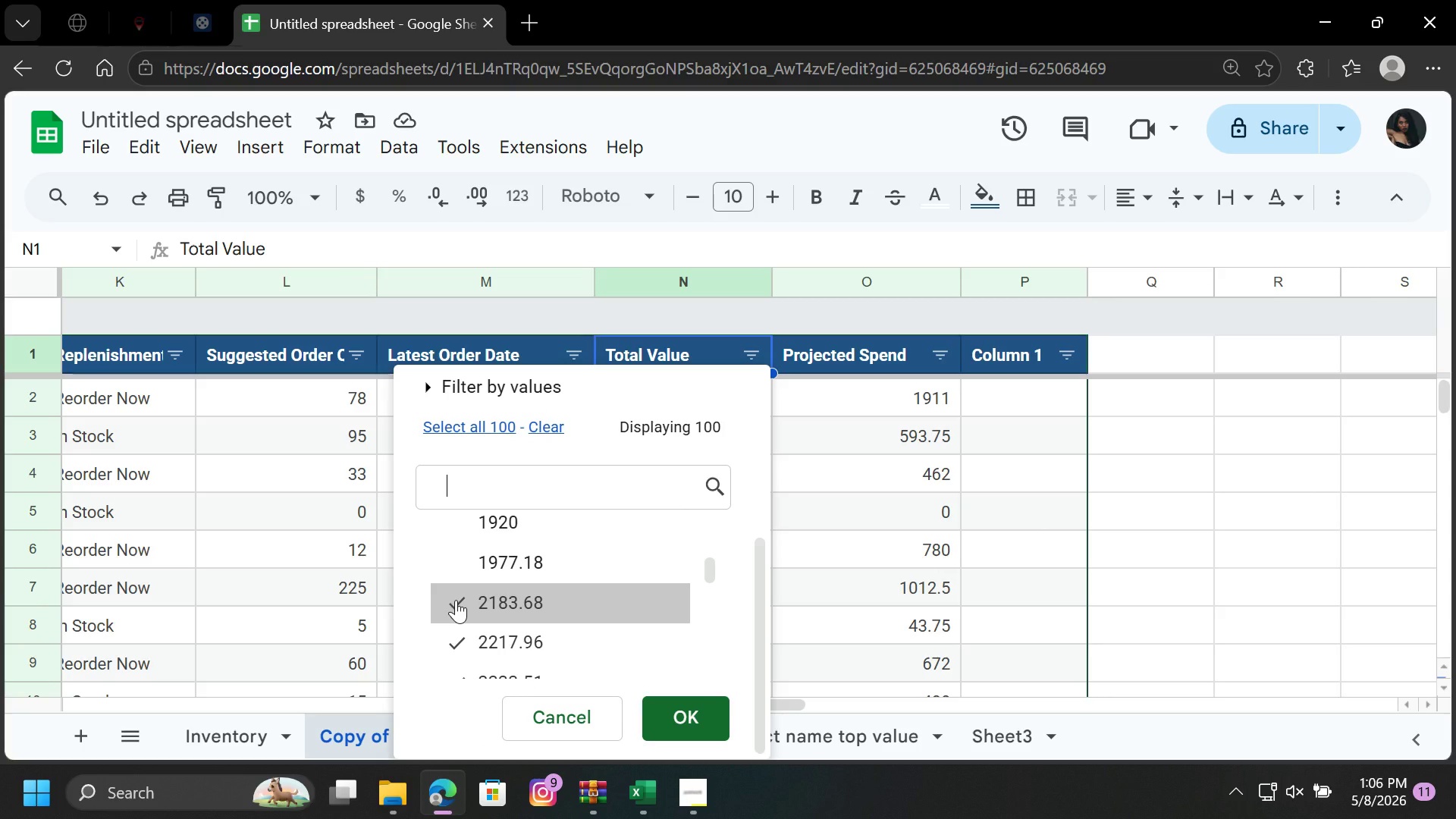 
left_click([456, 600])
 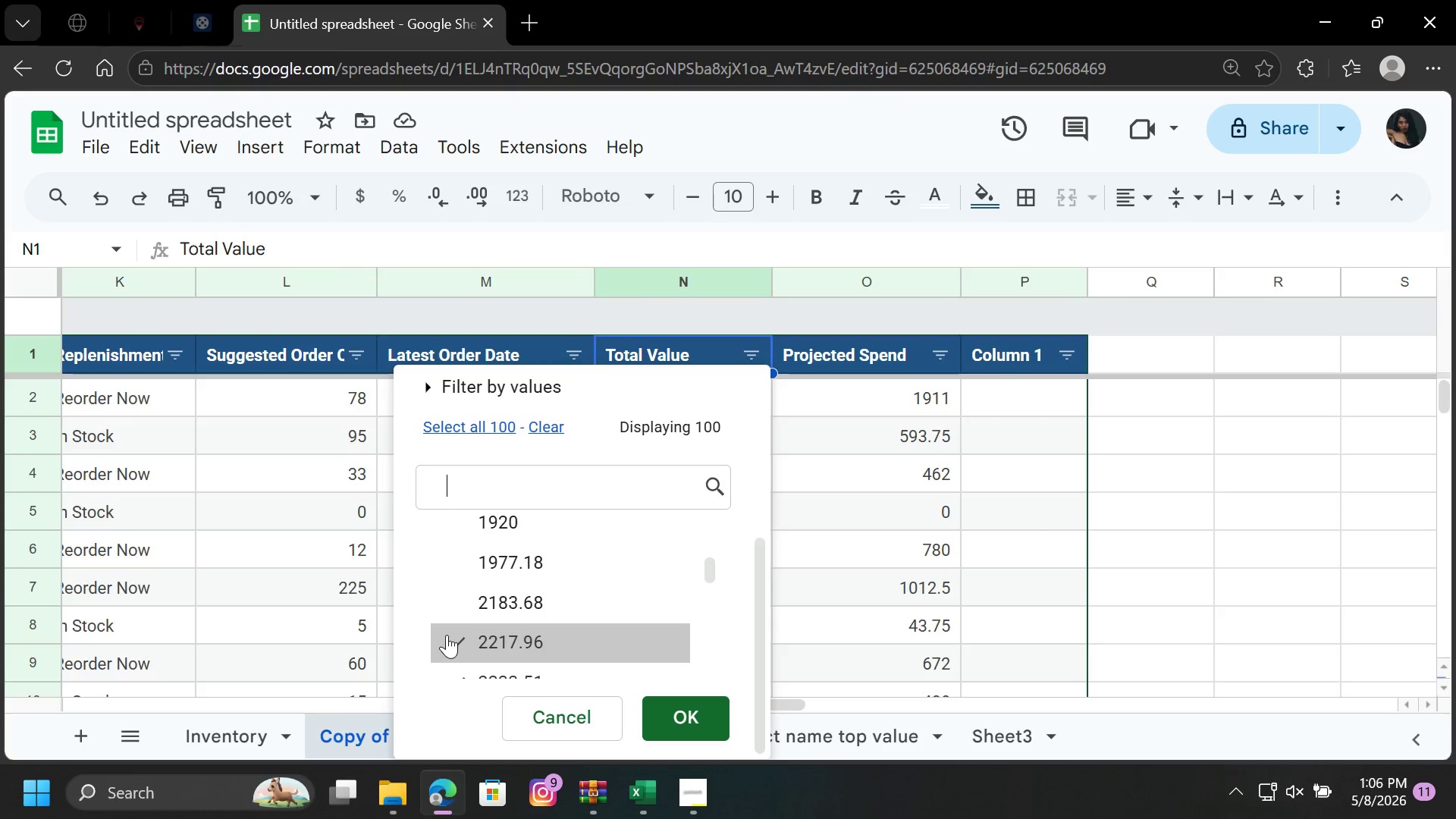 
left_click([447, 635])
 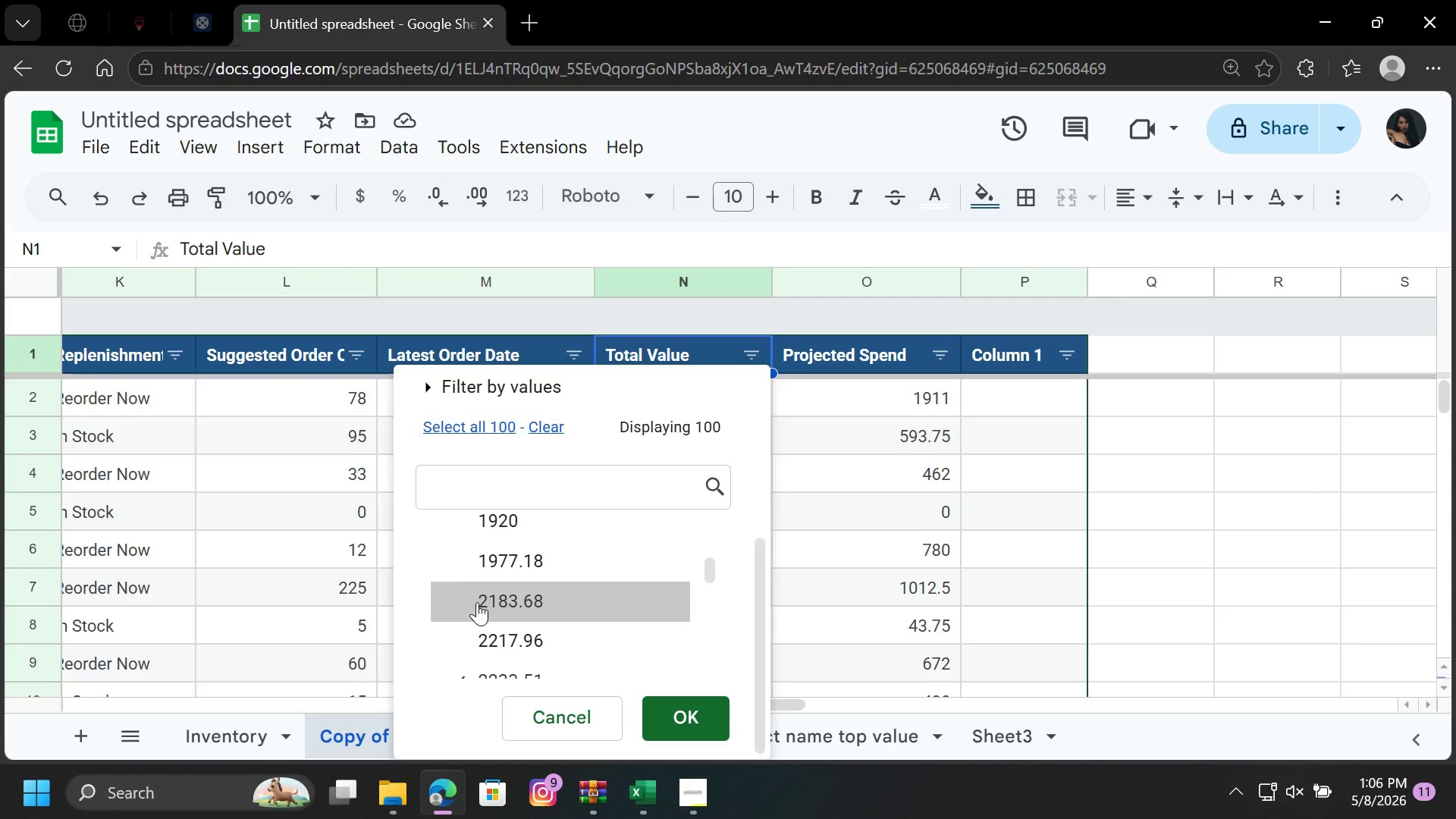 
scroll: coordinate [477, 602], scroll_direction: down, amount: 1.0
 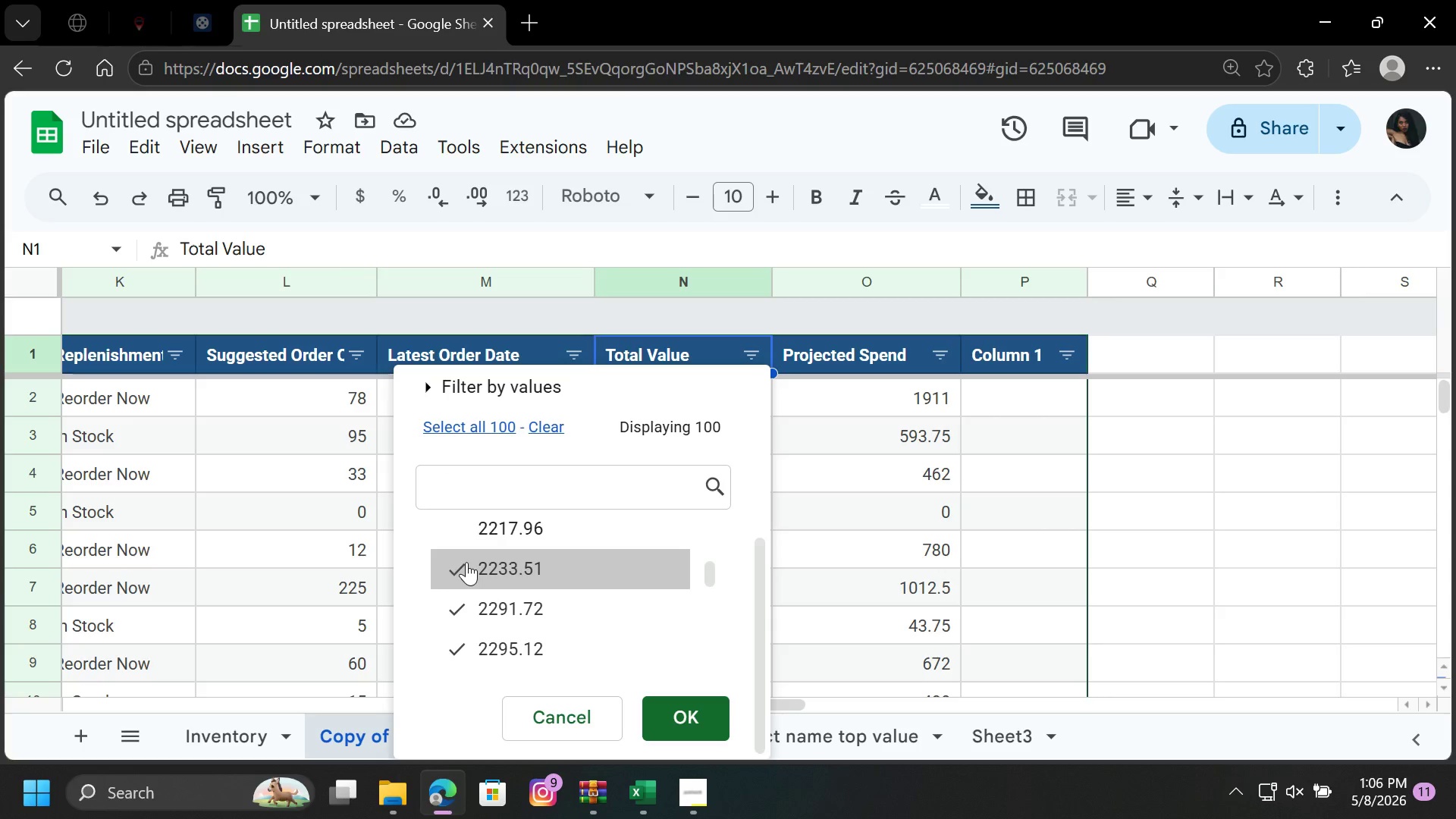 
left_click([463, 562])
 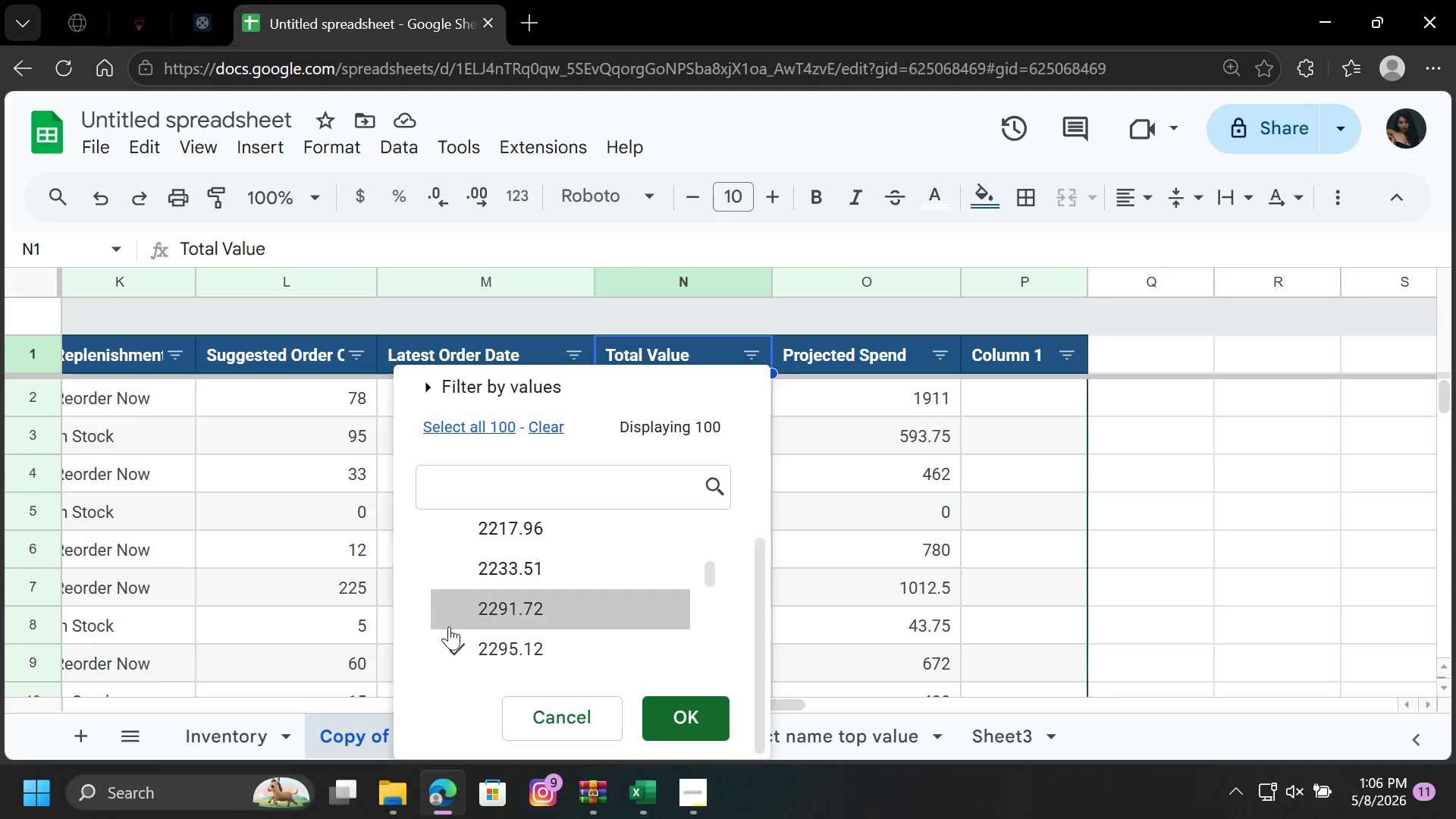 
double_click([452, 637])
 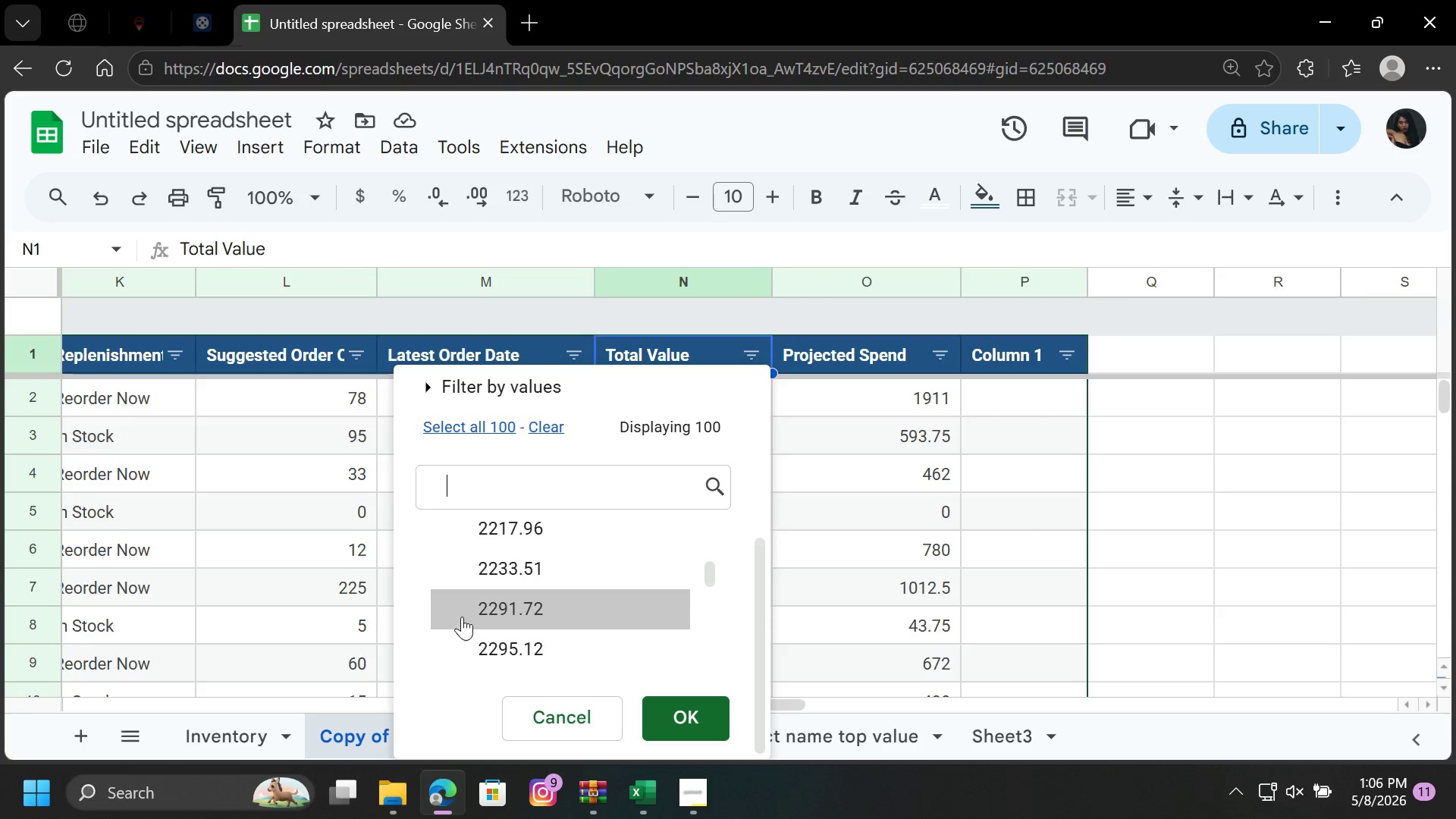 
scroll: coordinate [462, 617], scroll_direction: down, amount: 1.0
 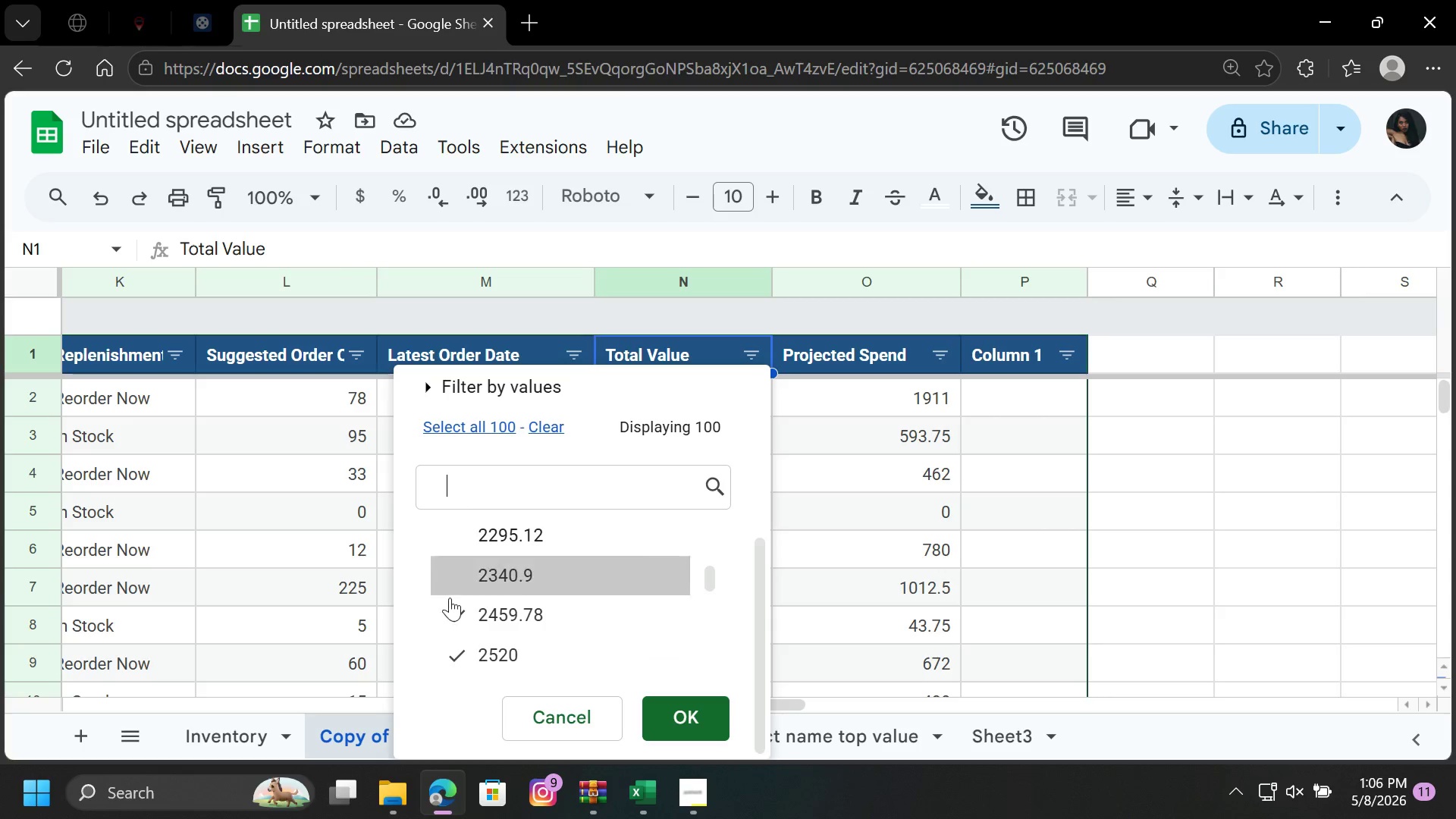 
double_click([449, 608])
 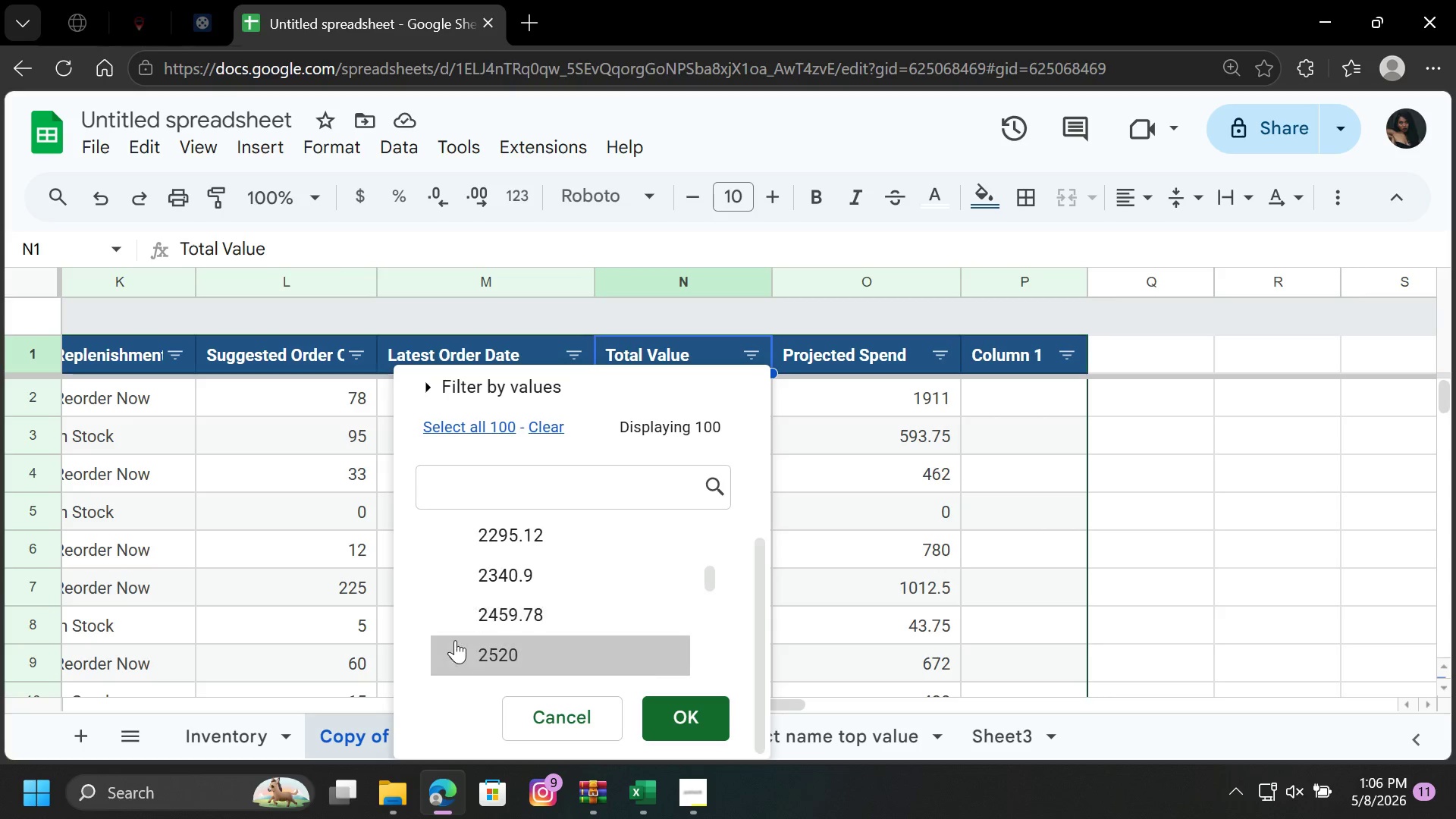 
triple_click([455, 642])
 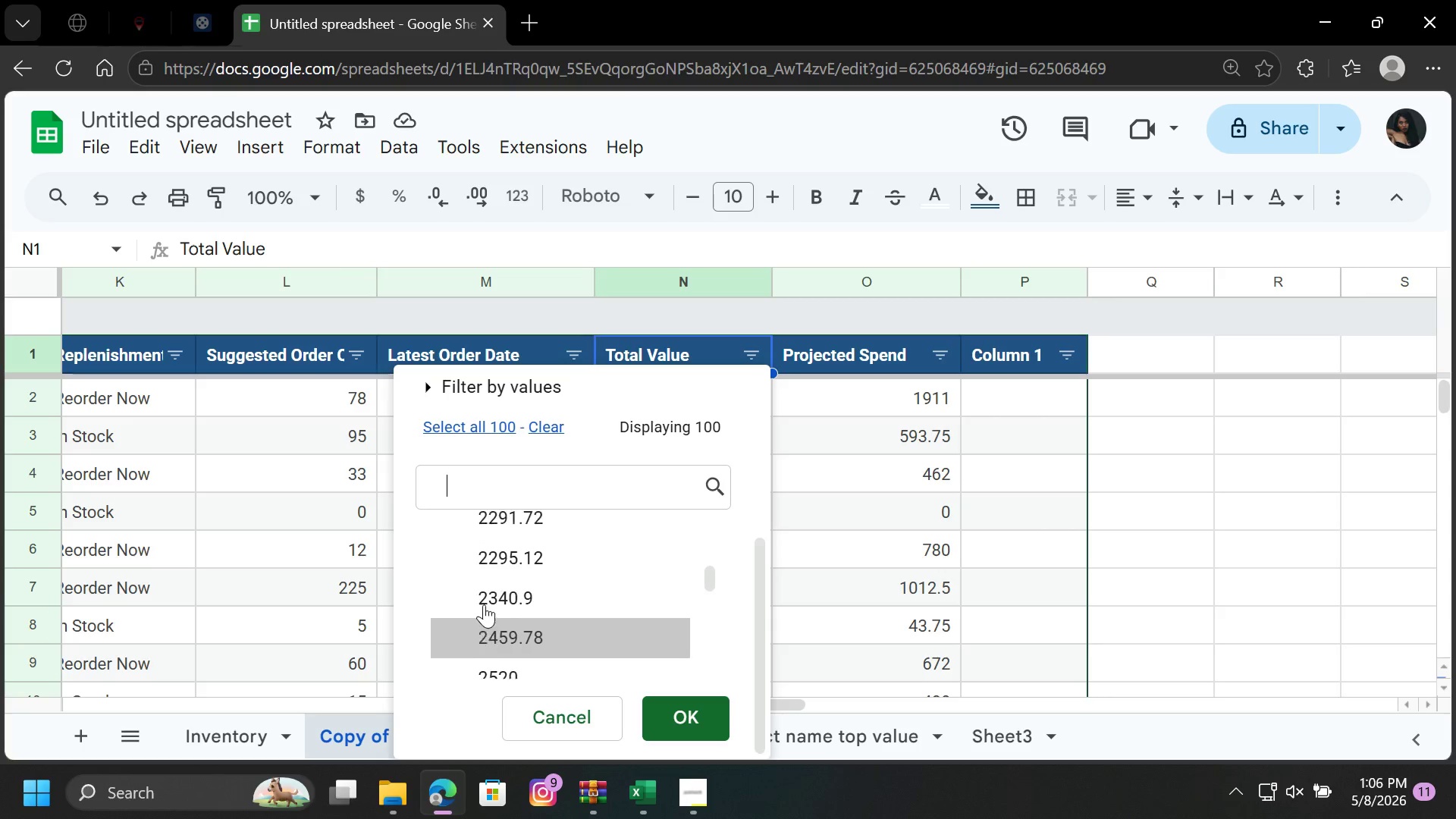 
scroll: coordinate [480, 604], scroll_direction: up, amount: 5.0
 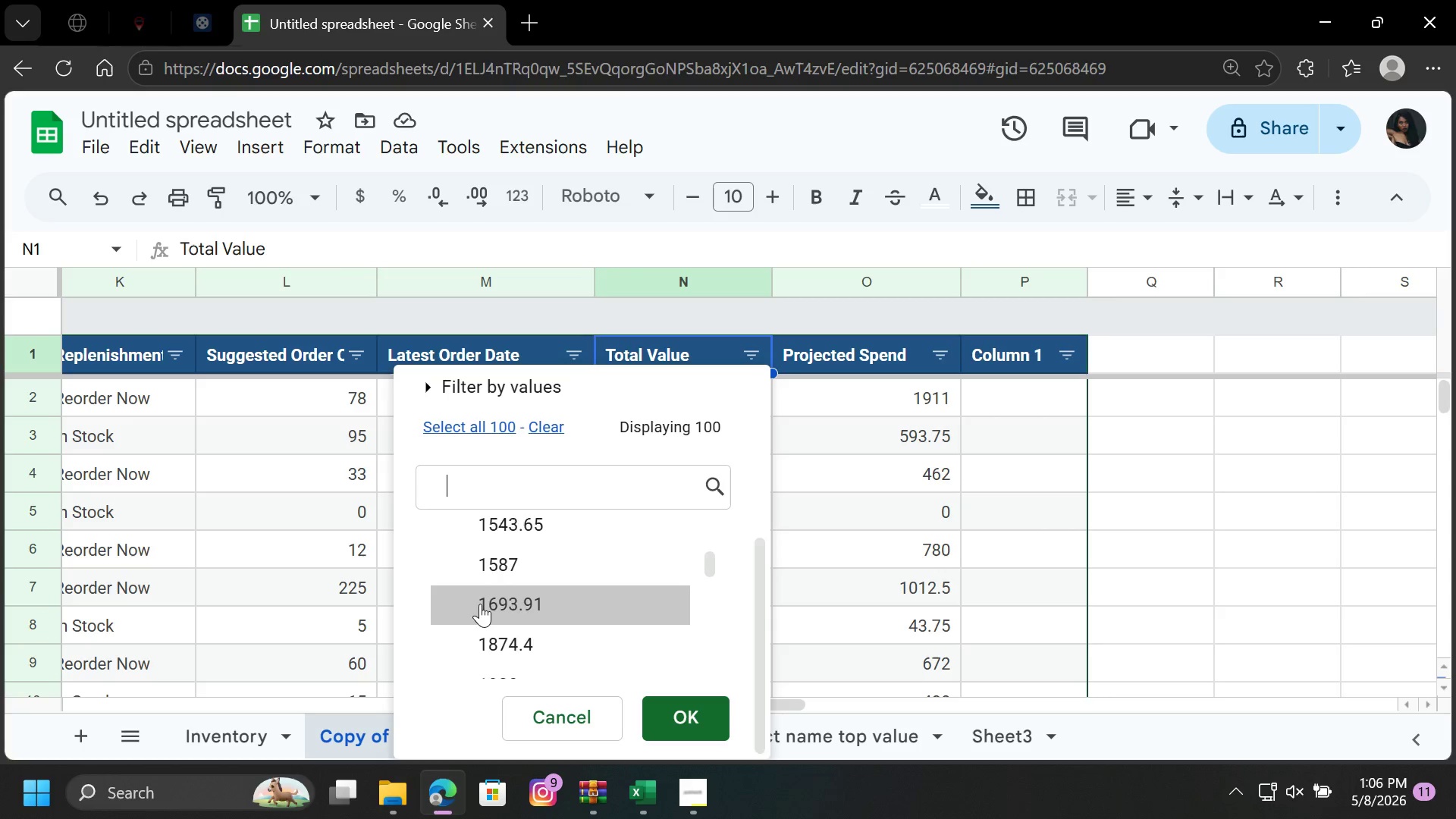 
scroll: coordinate [595, 560], scroll_direction: down, amount: 3.0
 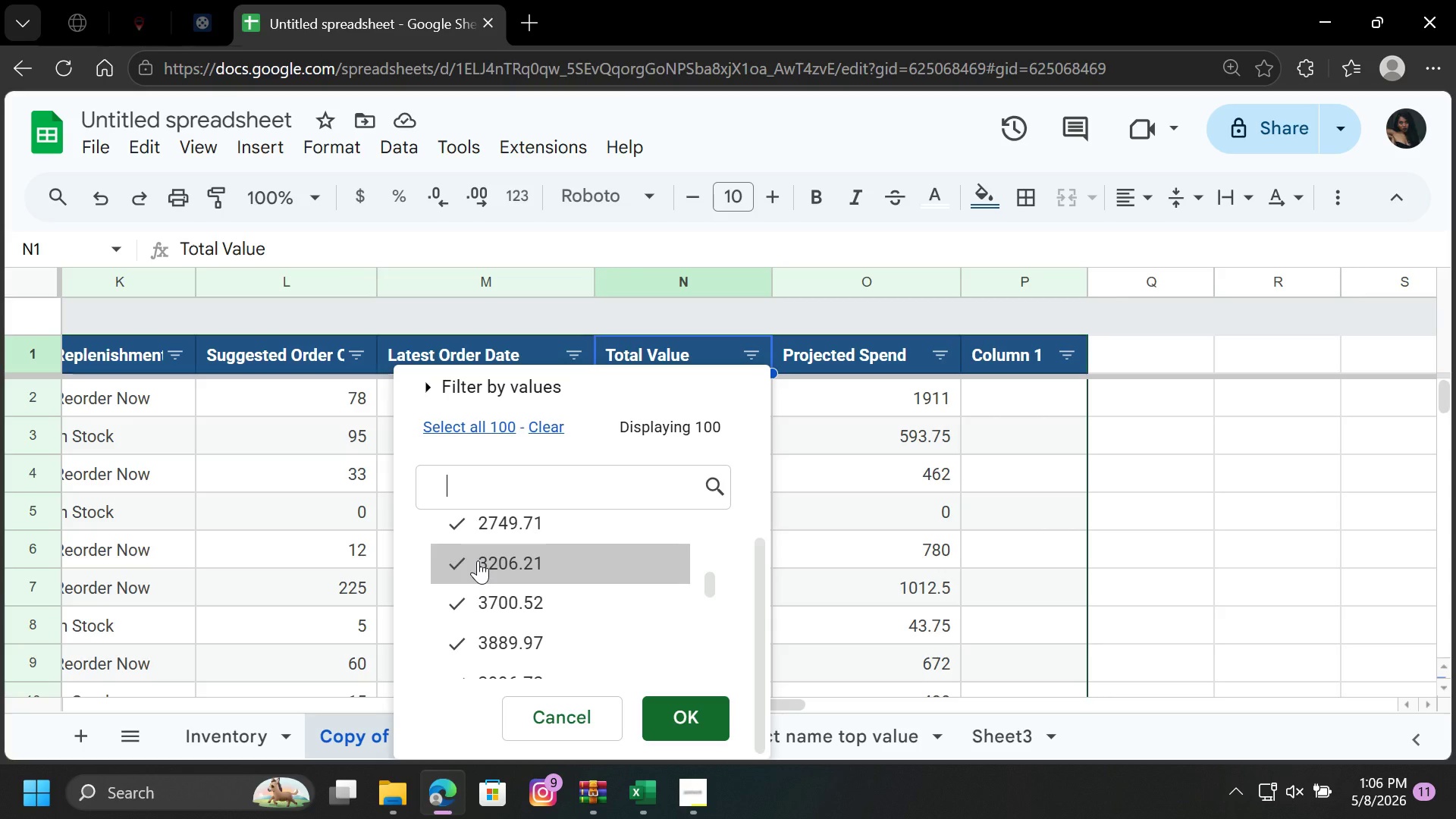 
scroll: coordinate [483, 600], scroll_direction: up, amount: 3.0
 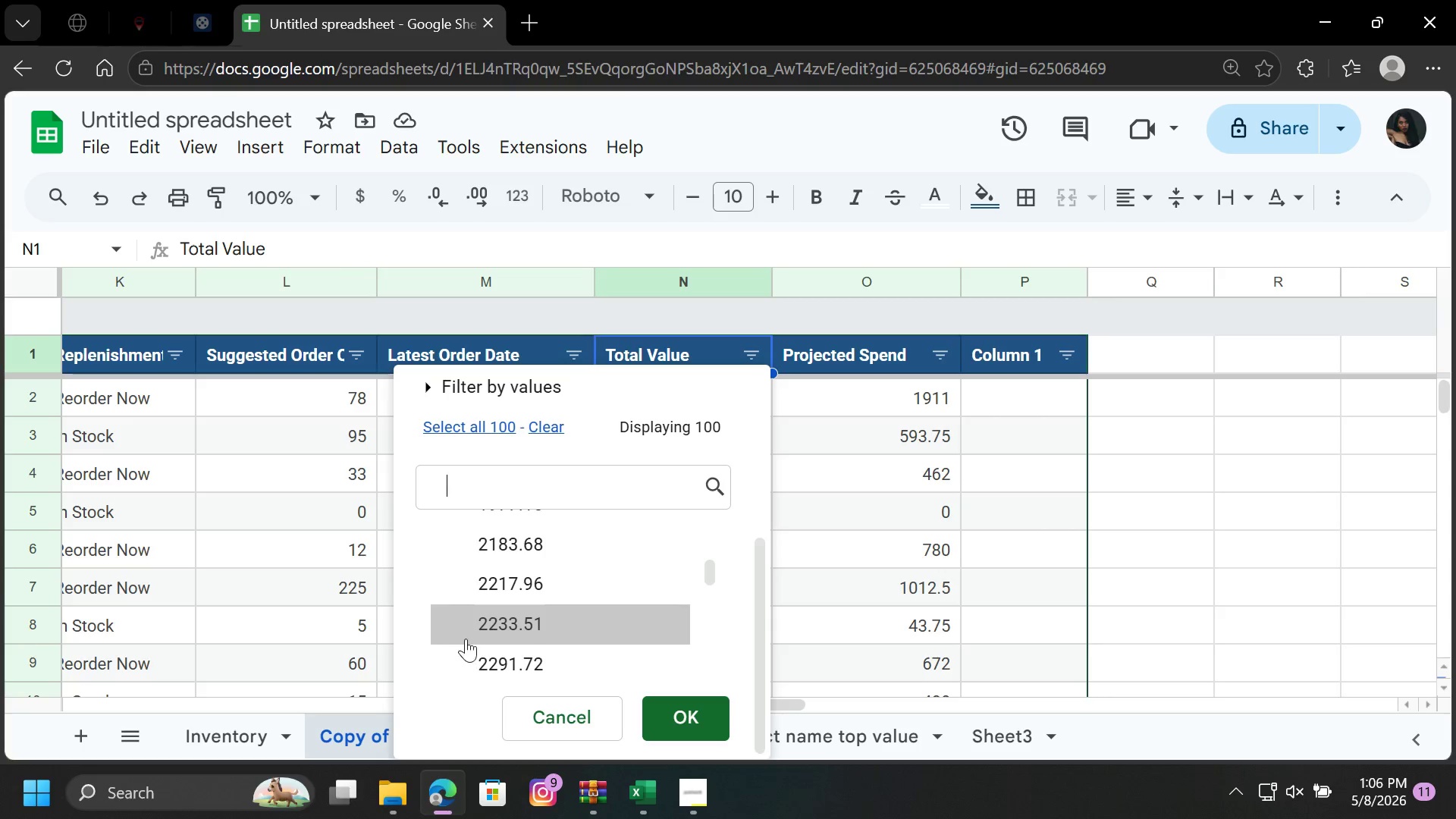 
scroll: coordinate [466, 632], scroll_direction: down, amount: 1.0
 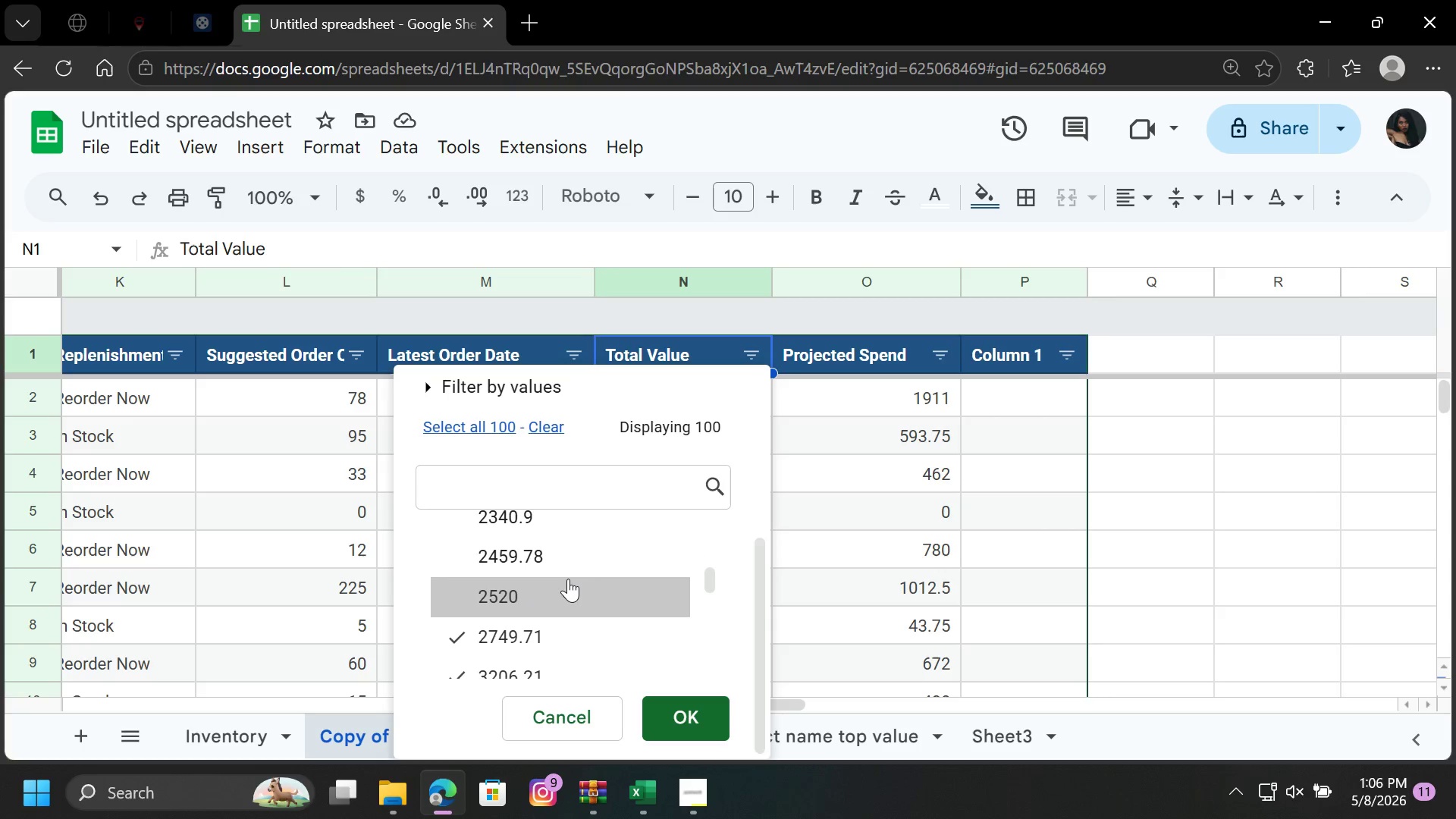 
key(ArrowDown)
 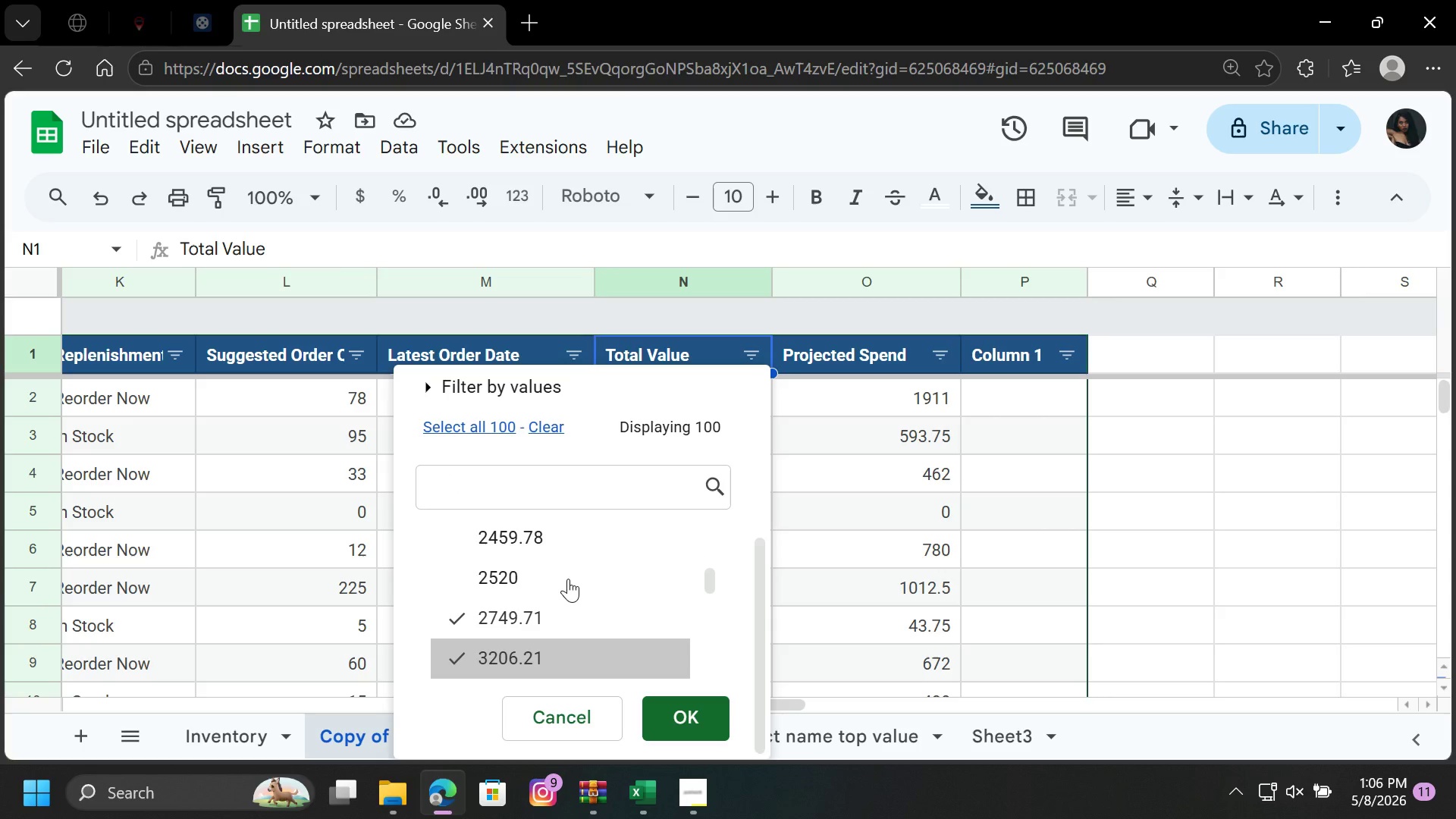 
key(ArrowDown)
 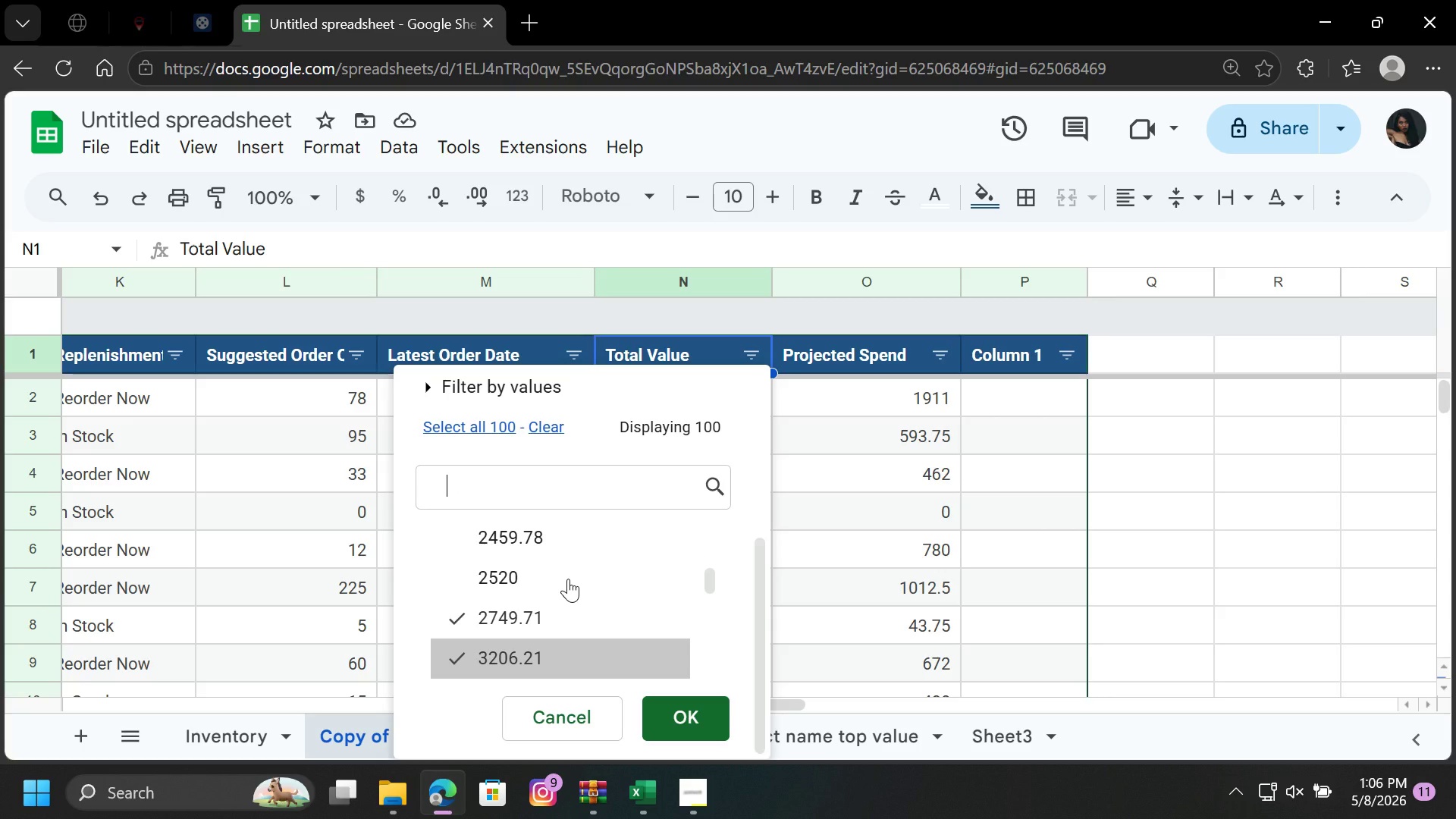 
key(Shift+ShiftRight)
 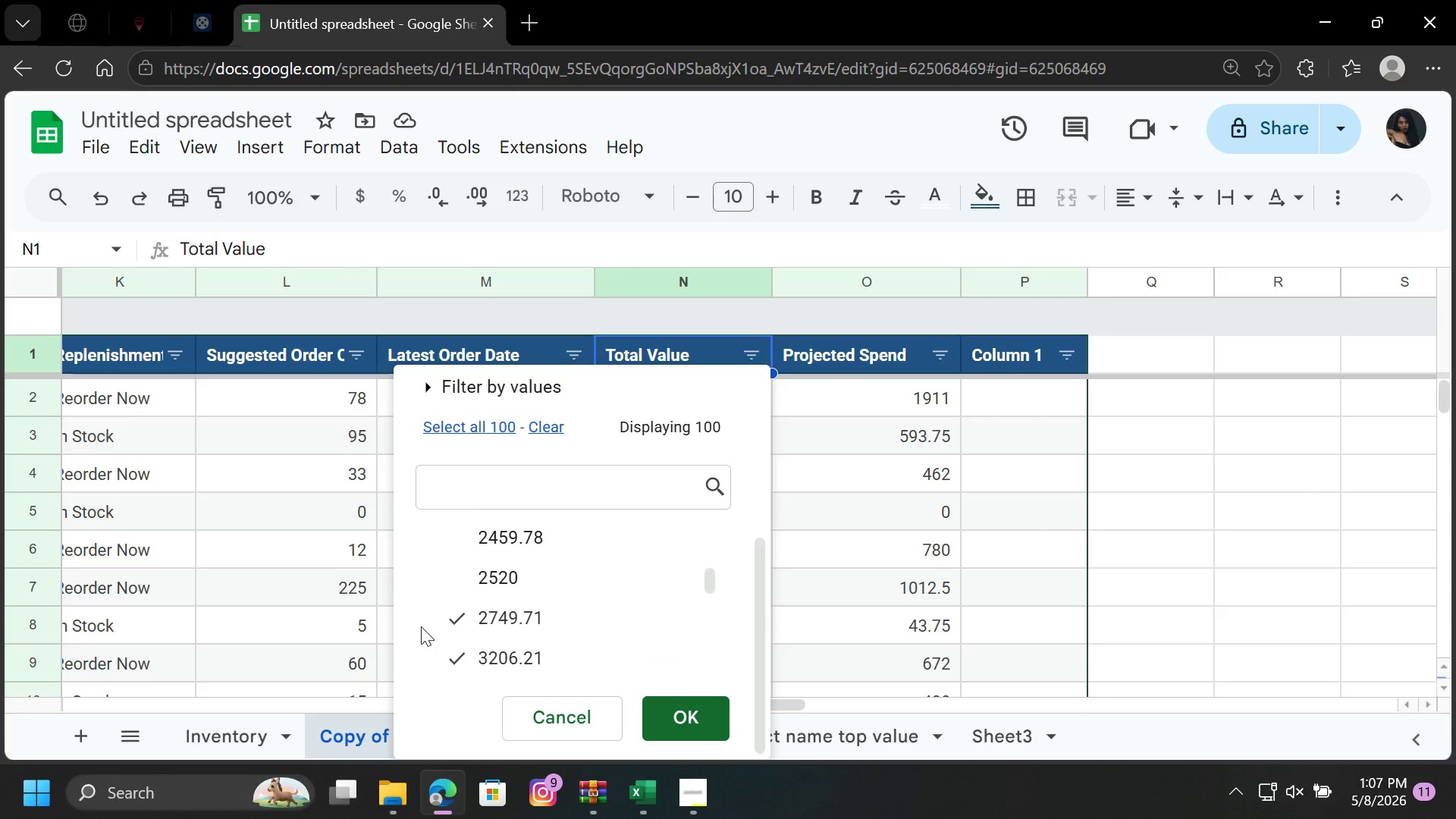 
left_click([463, 611])
 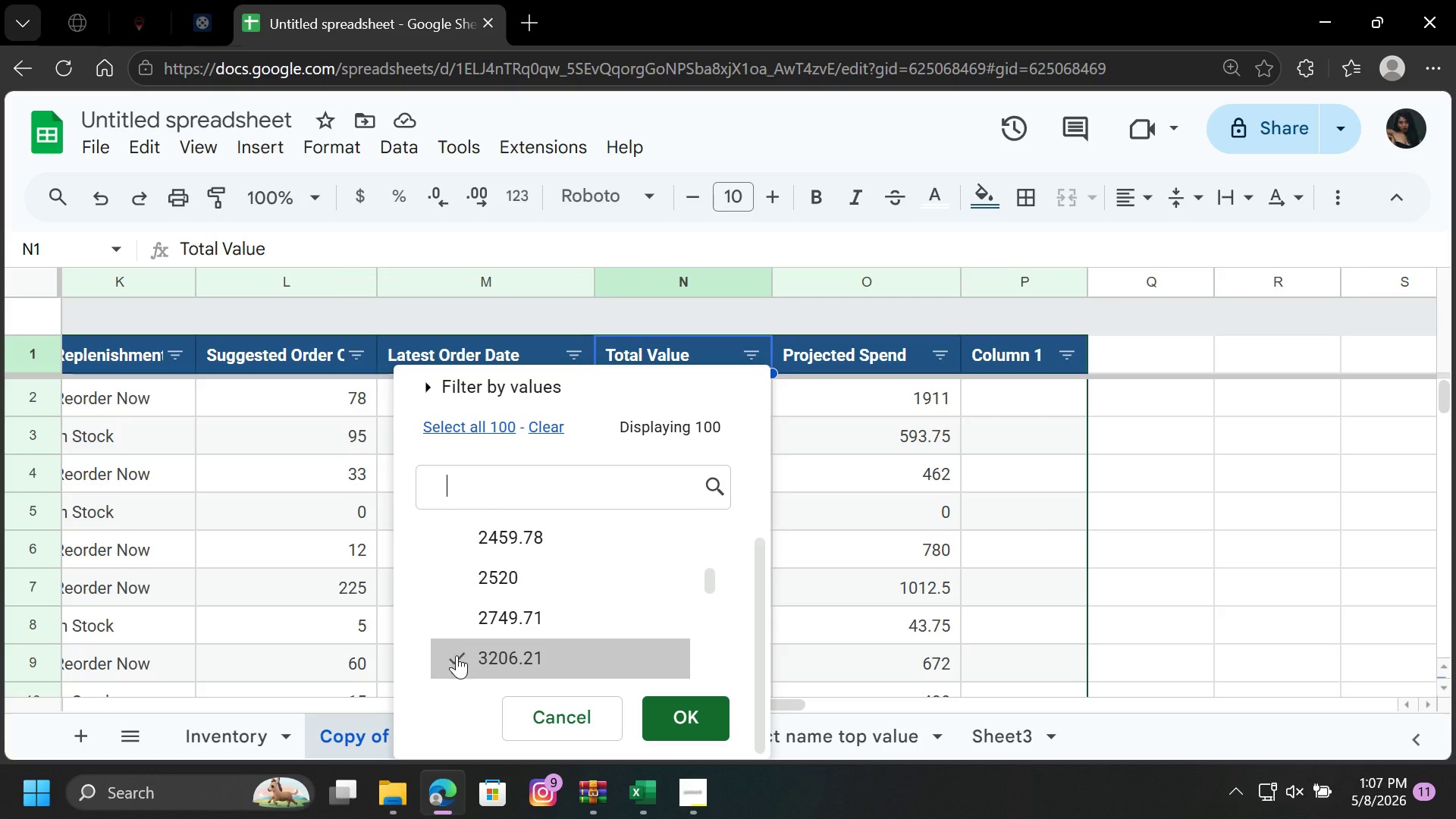 
left_click([457, 661])
 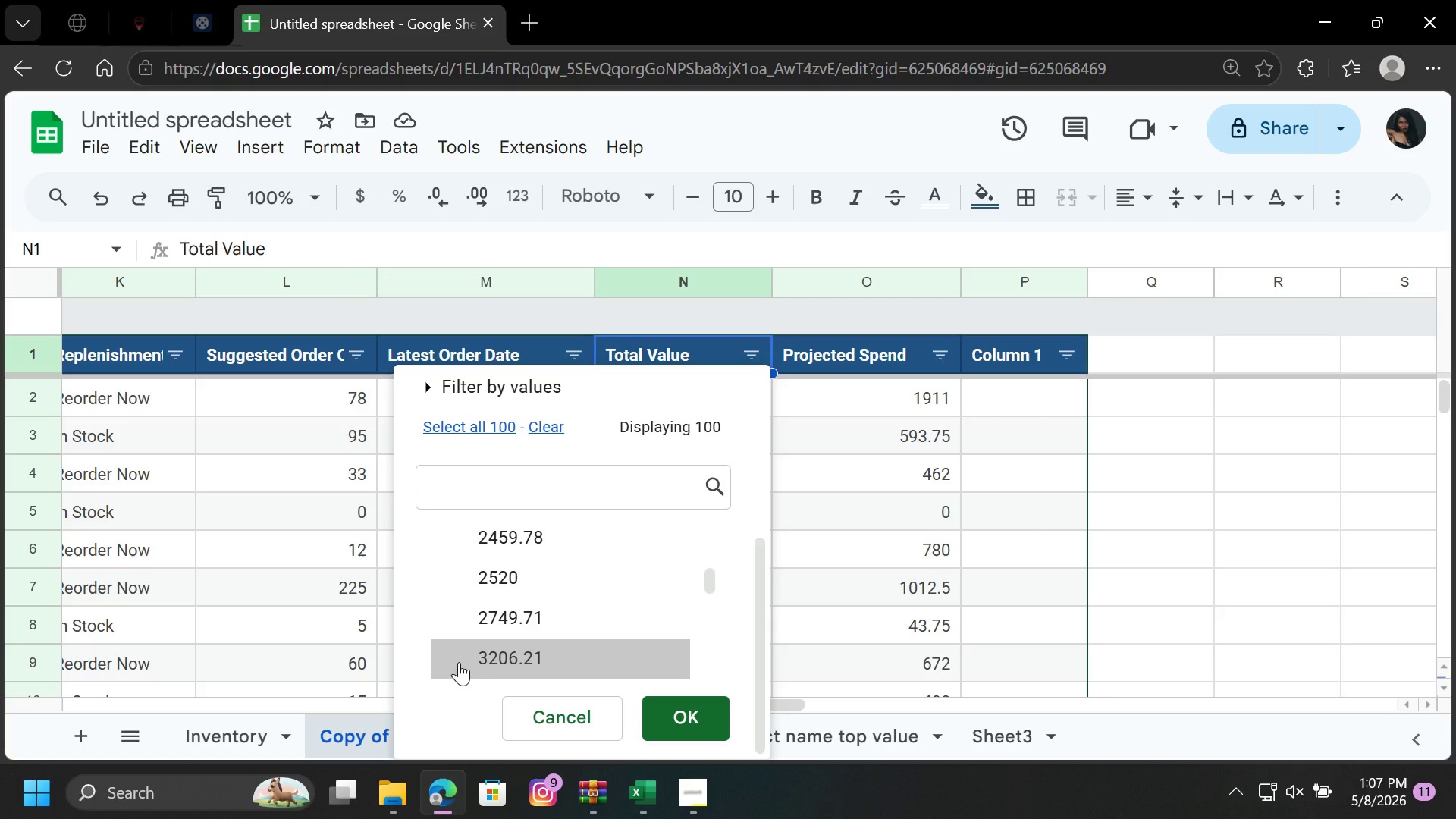 
key(ArrowDown)
 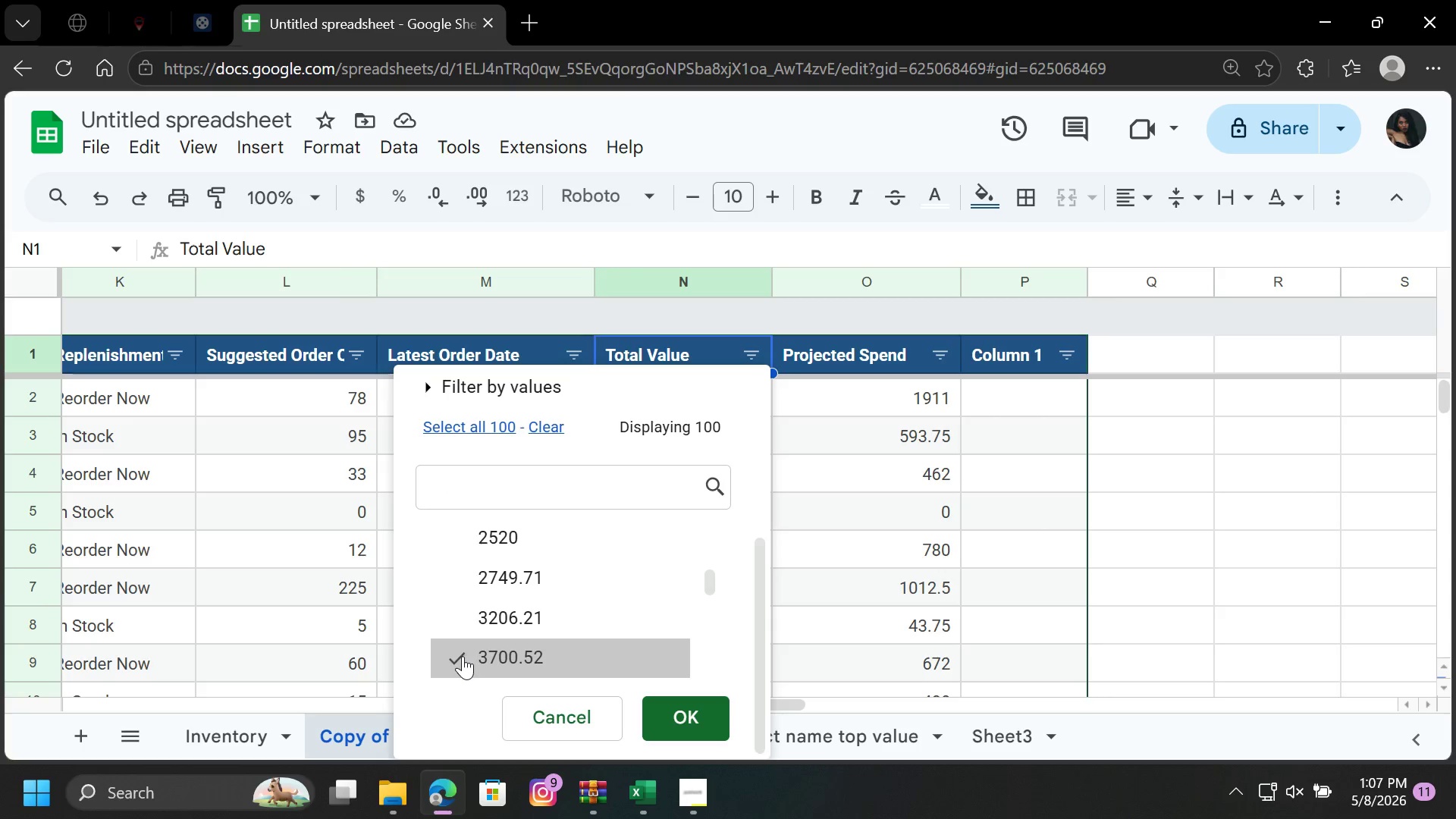 
left_click([463, 656])
 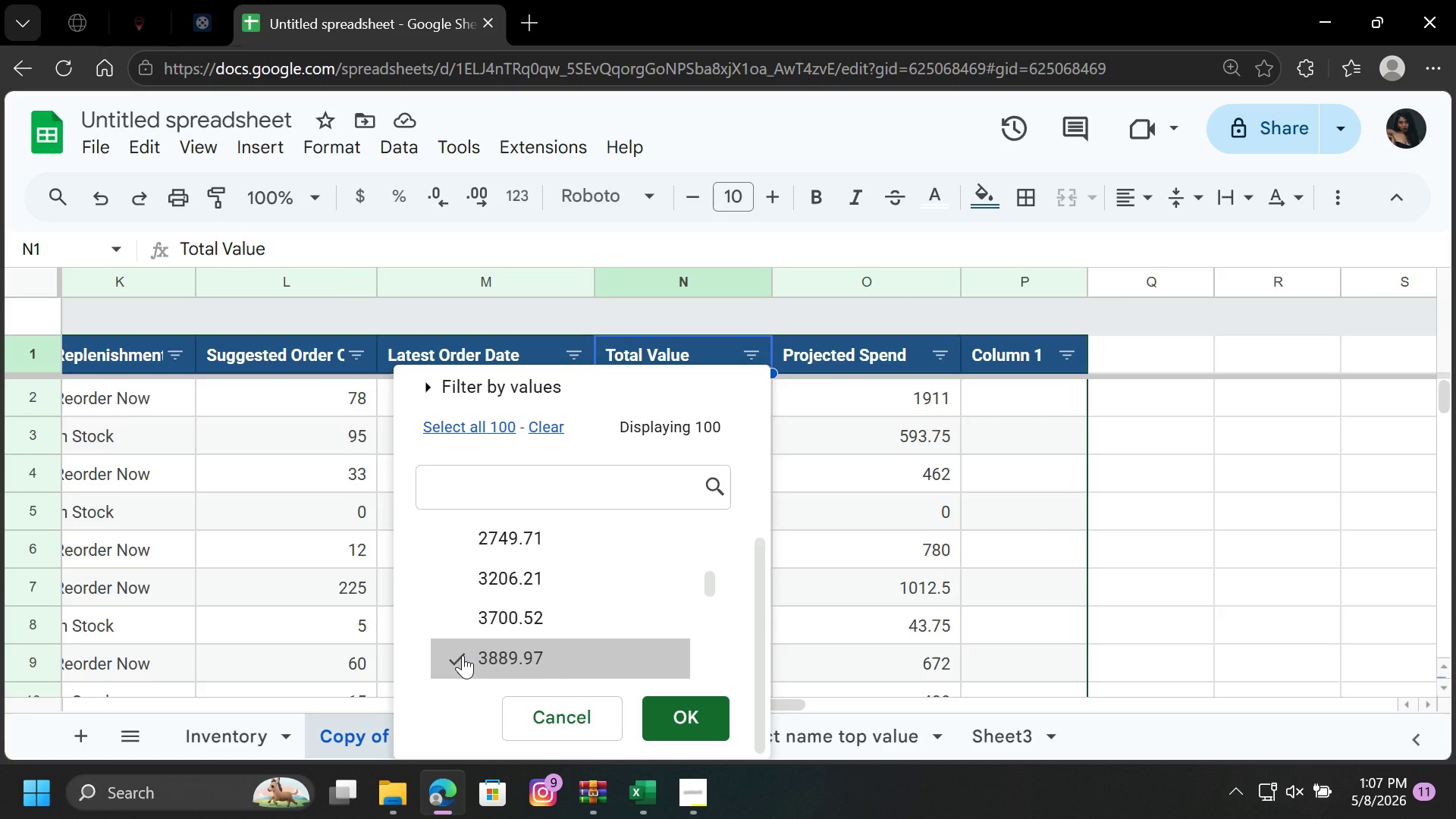 
key(ArrowDown)
 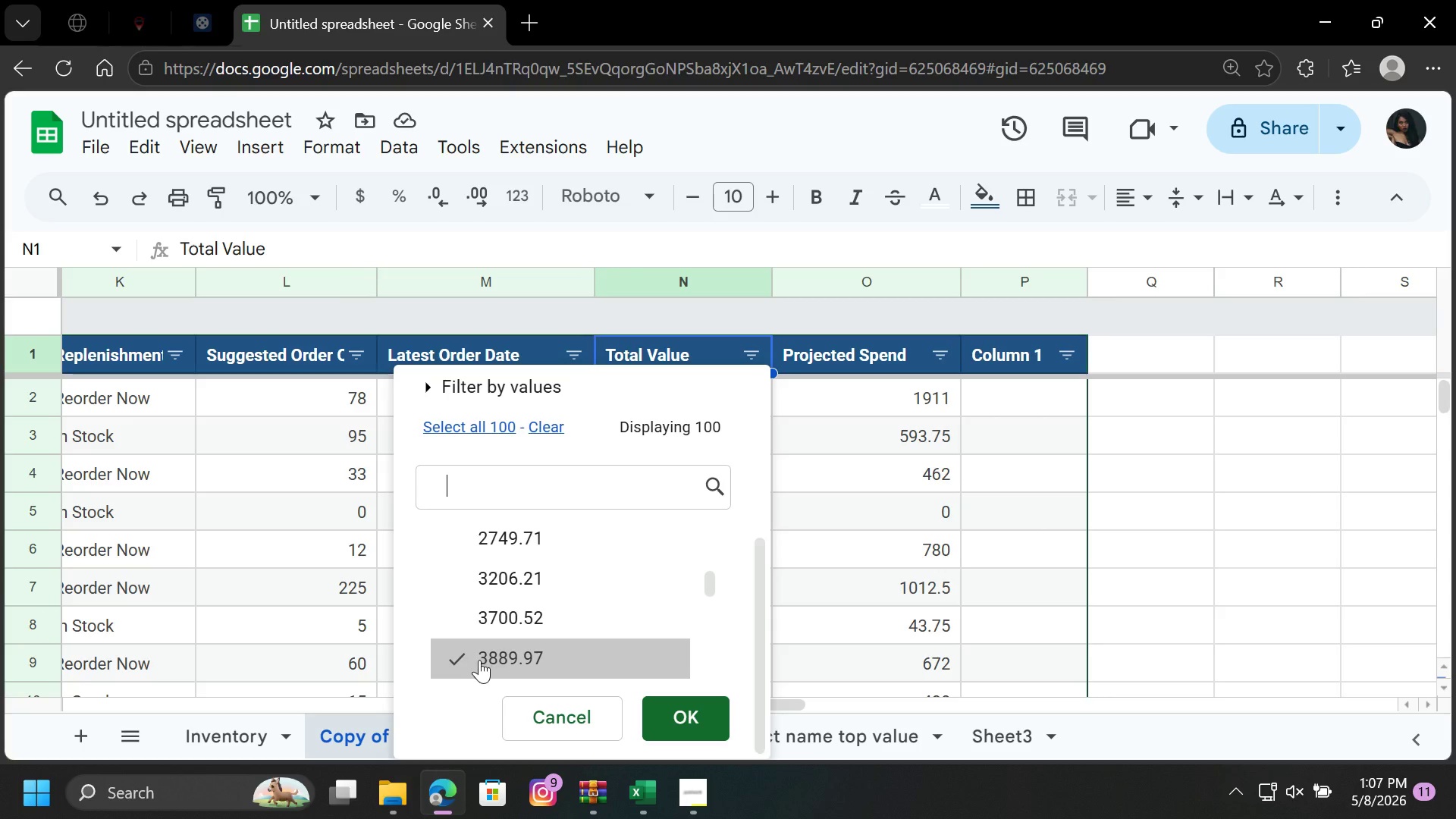 
key(ArrowDown)
 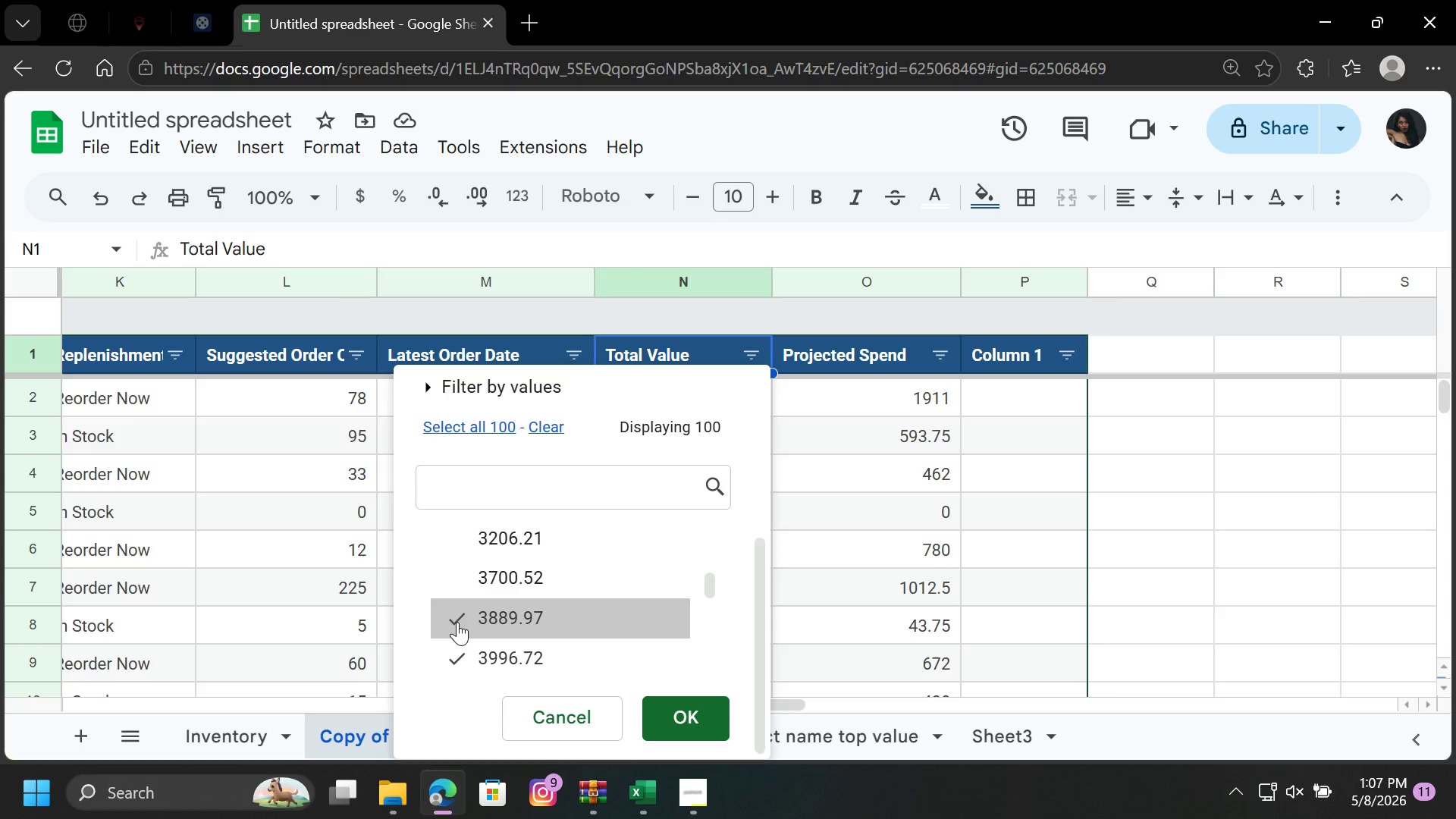 
left_click([457, 621])
 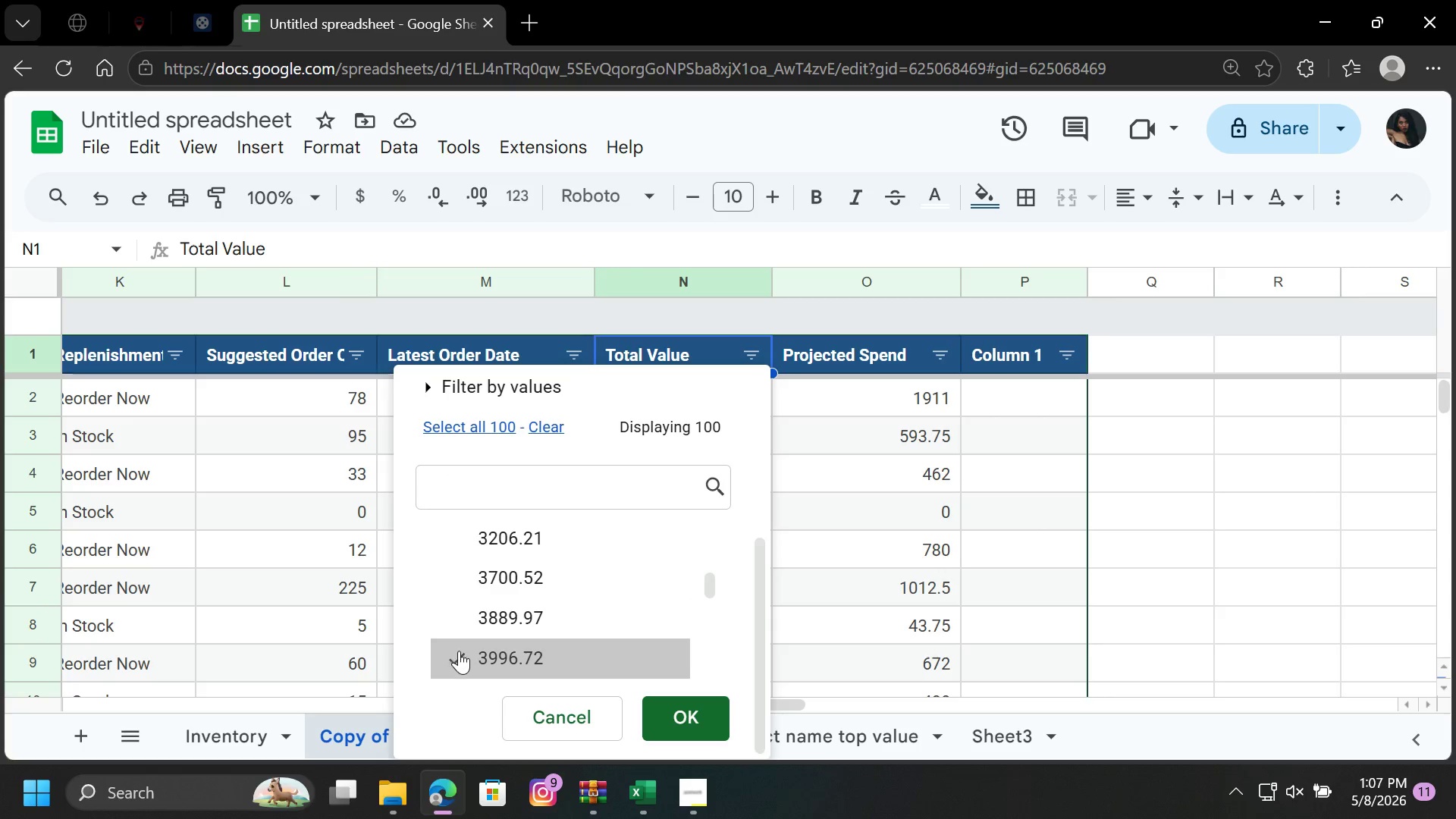 
left_click([461, 651])
 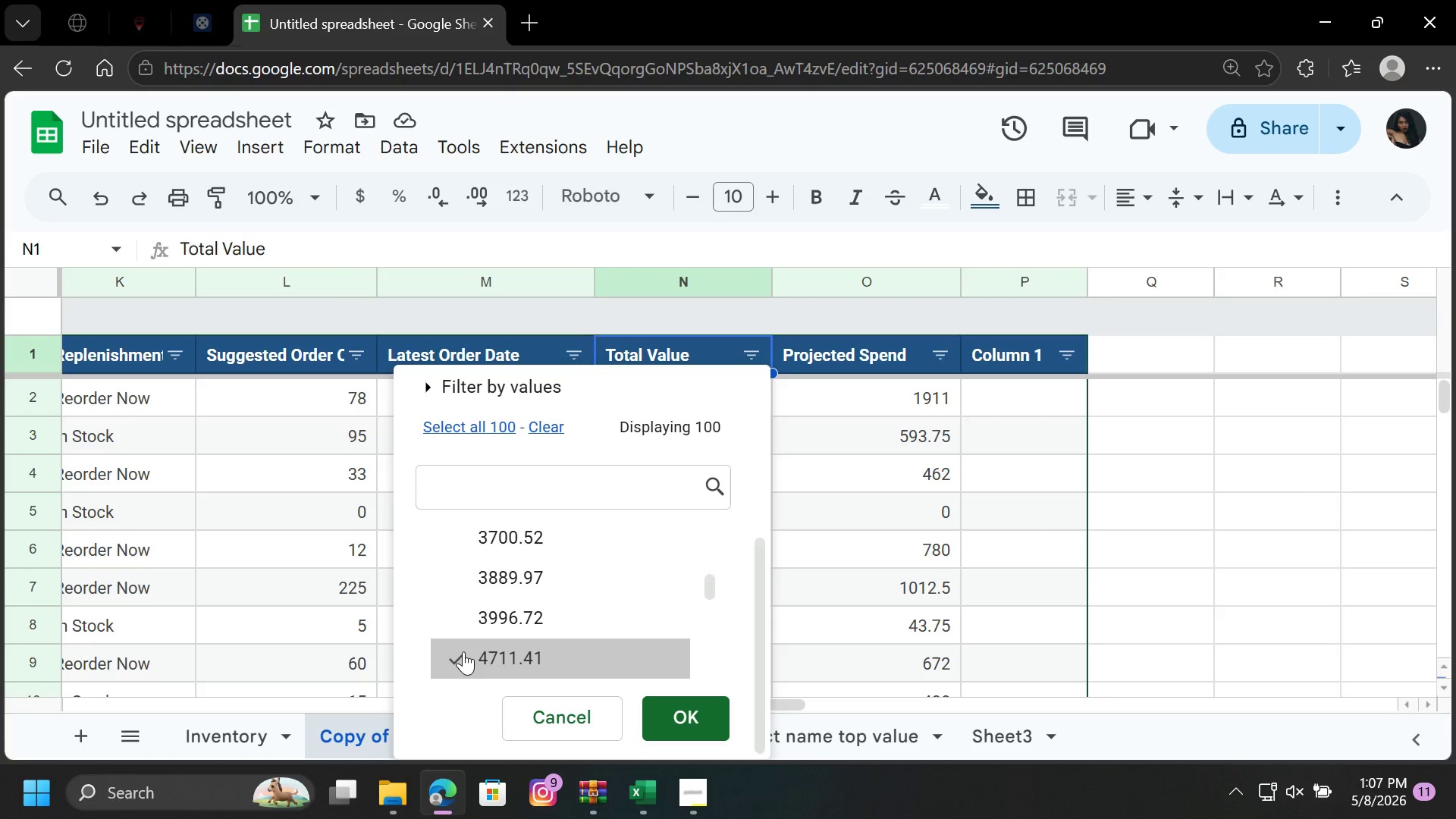 
key(ArrowDown)
 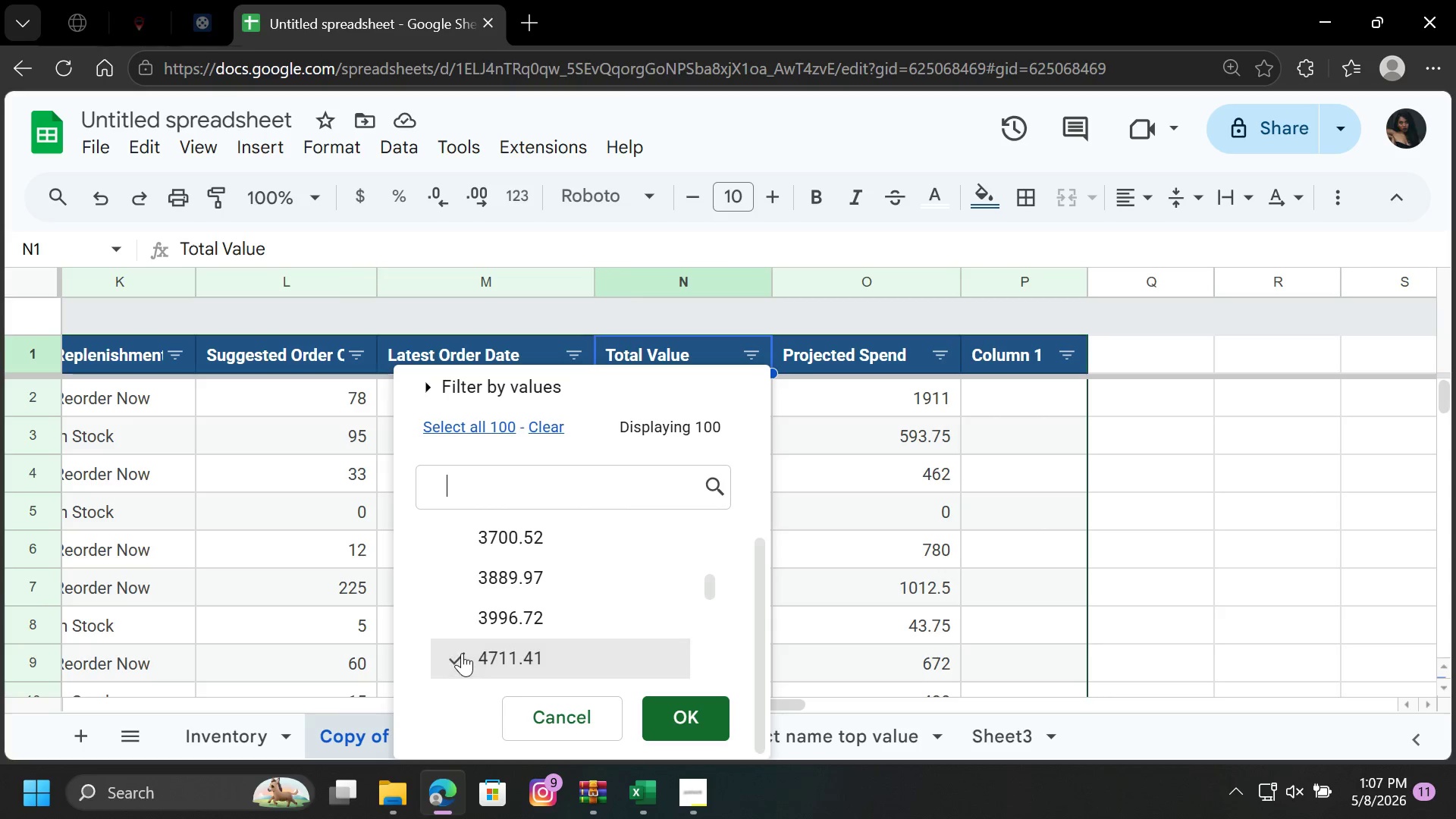 
left_click([462, 653])
 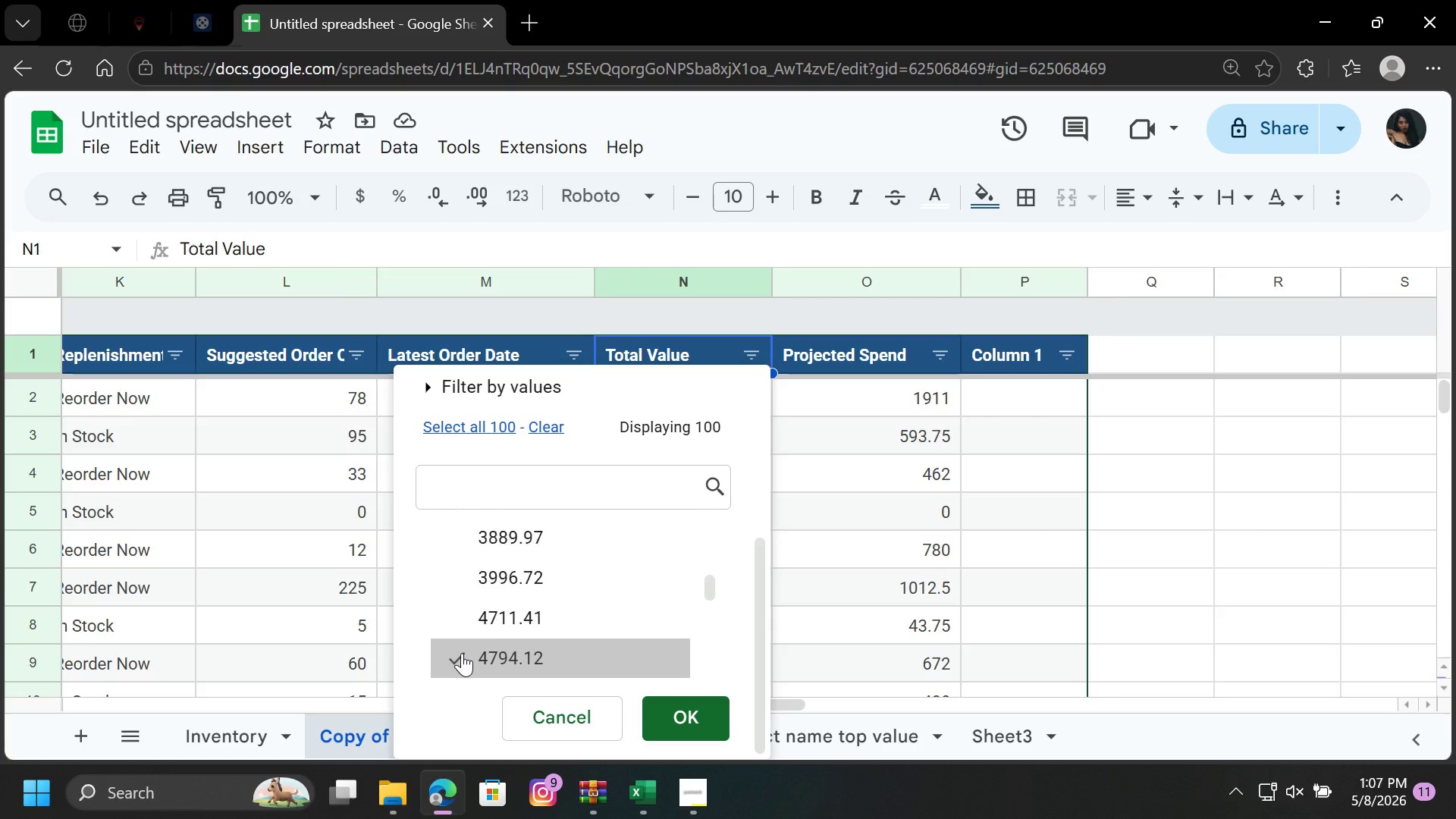 
key(ArrowDown)
 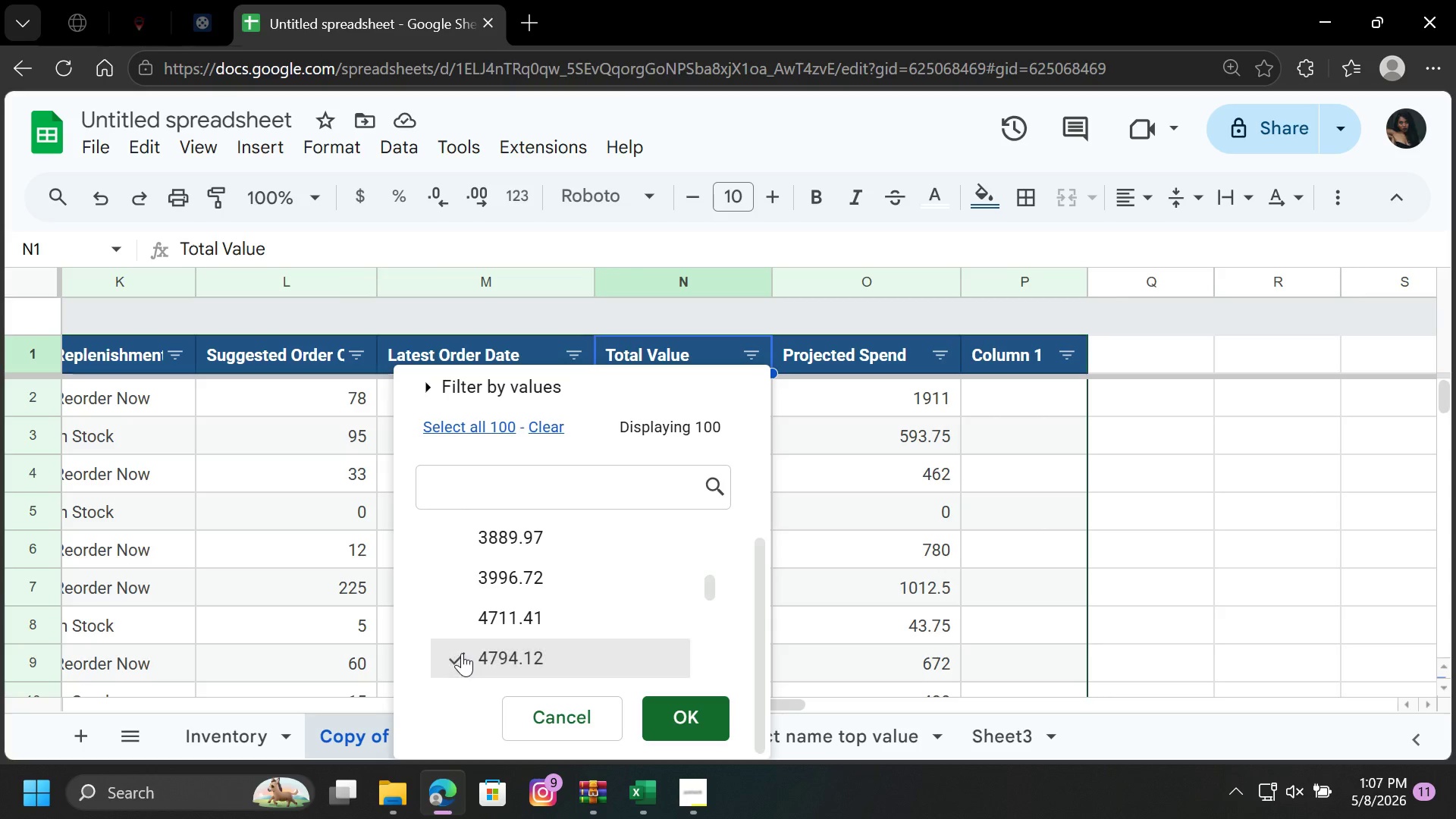 
left_click([462, 653])
 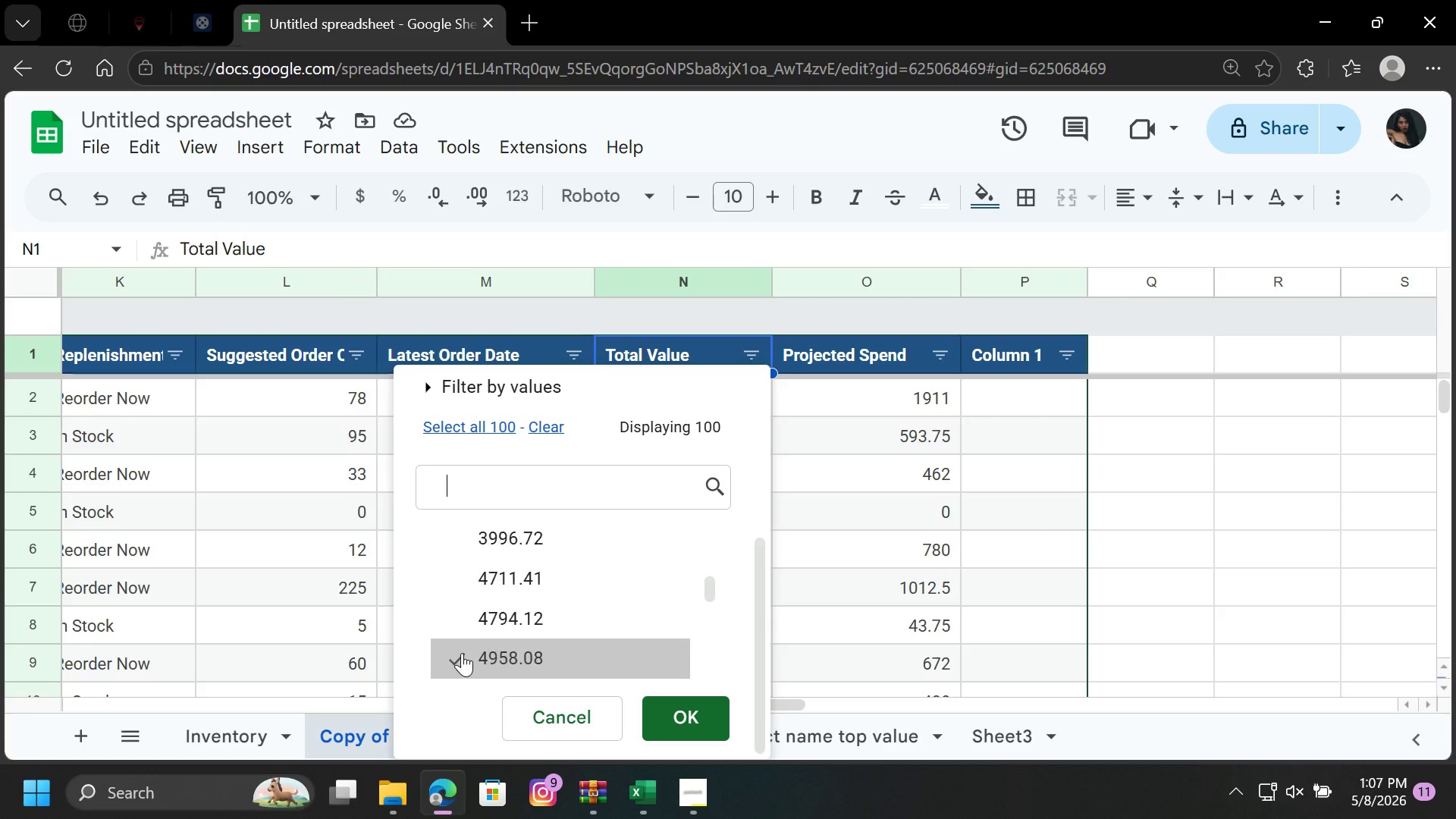 
key(ArrowDown)
 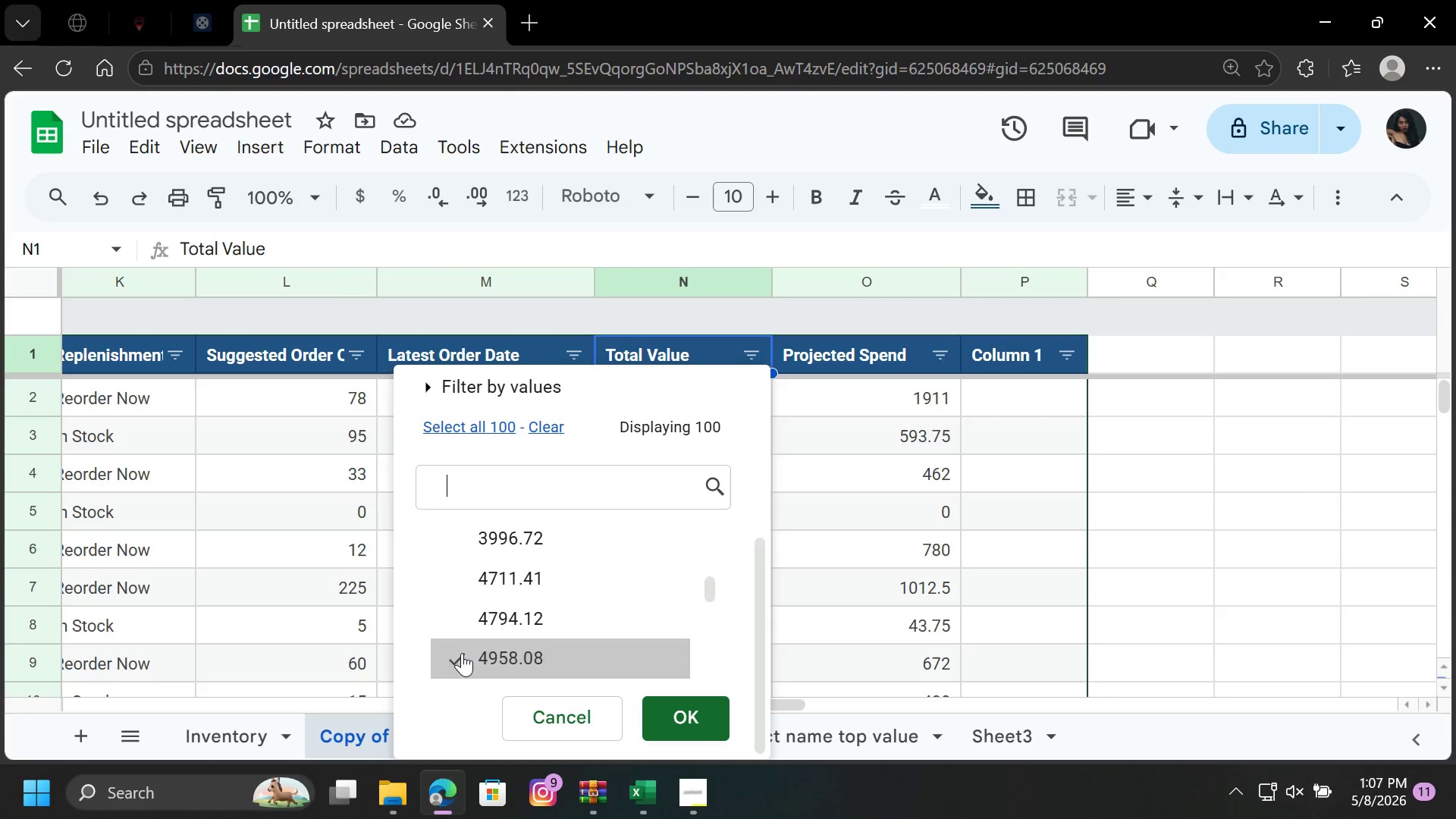 
left_click([462, 653])
 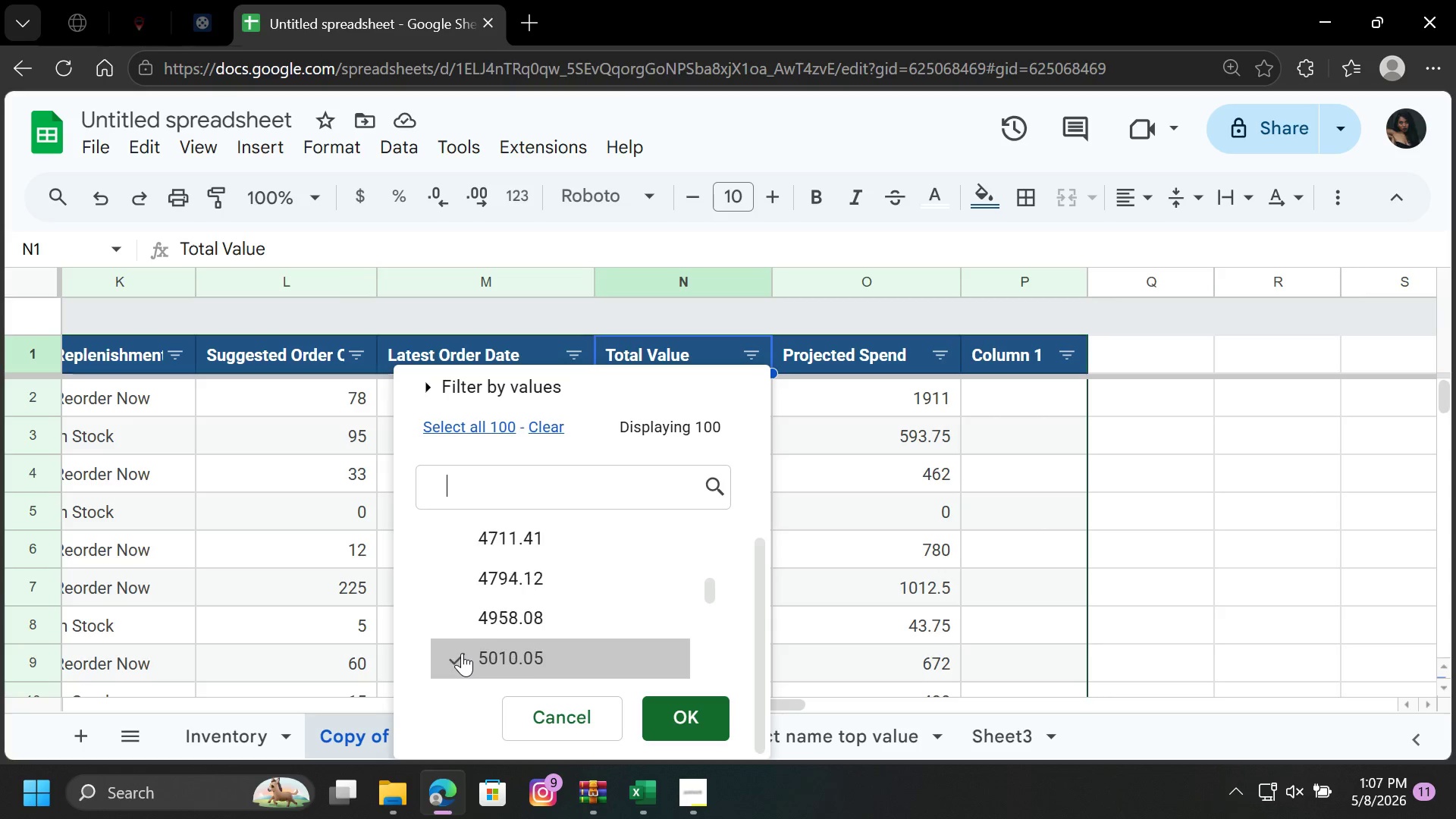 
key(ArrowDown)
 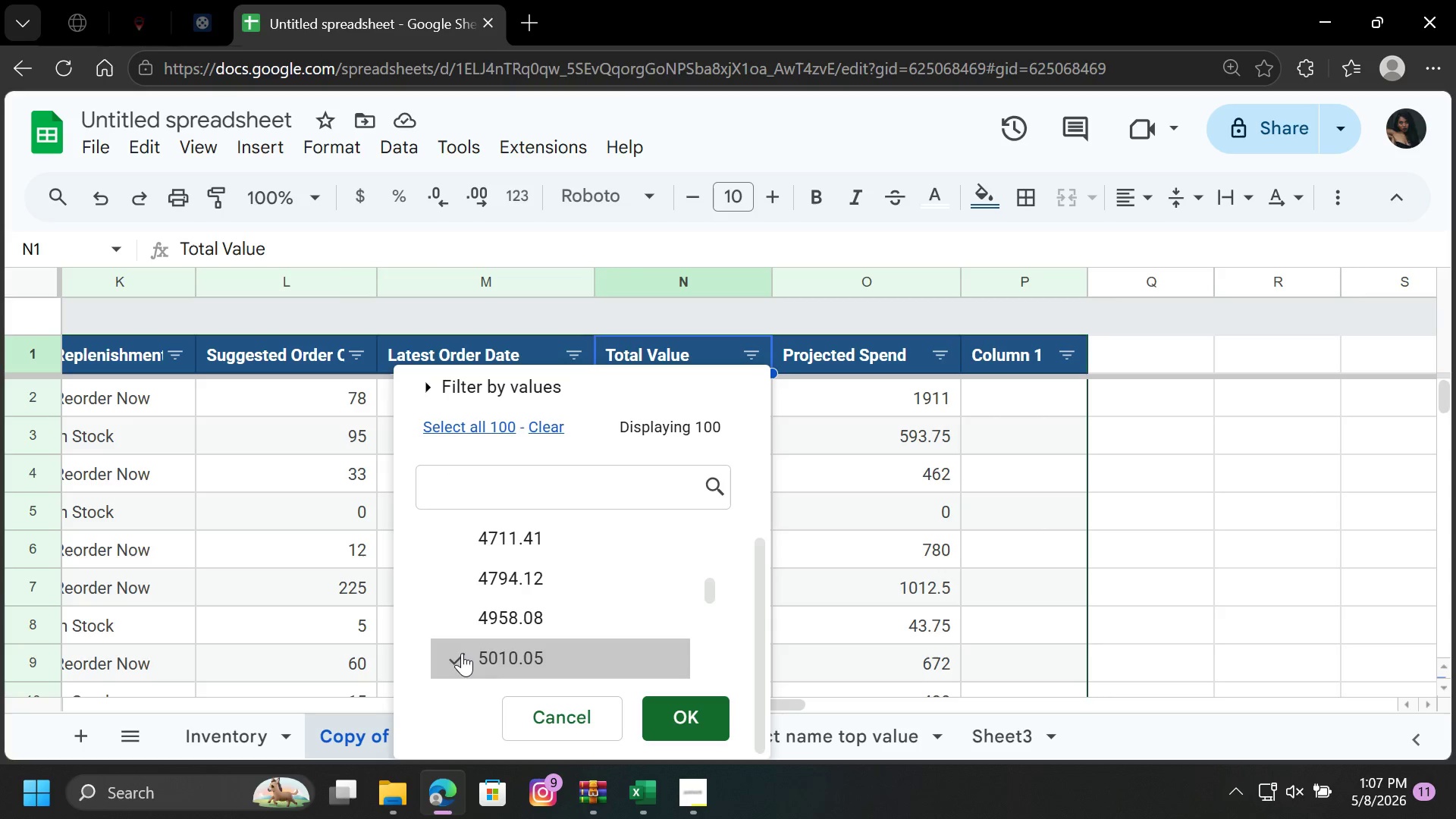 
left_click([462, 653])
 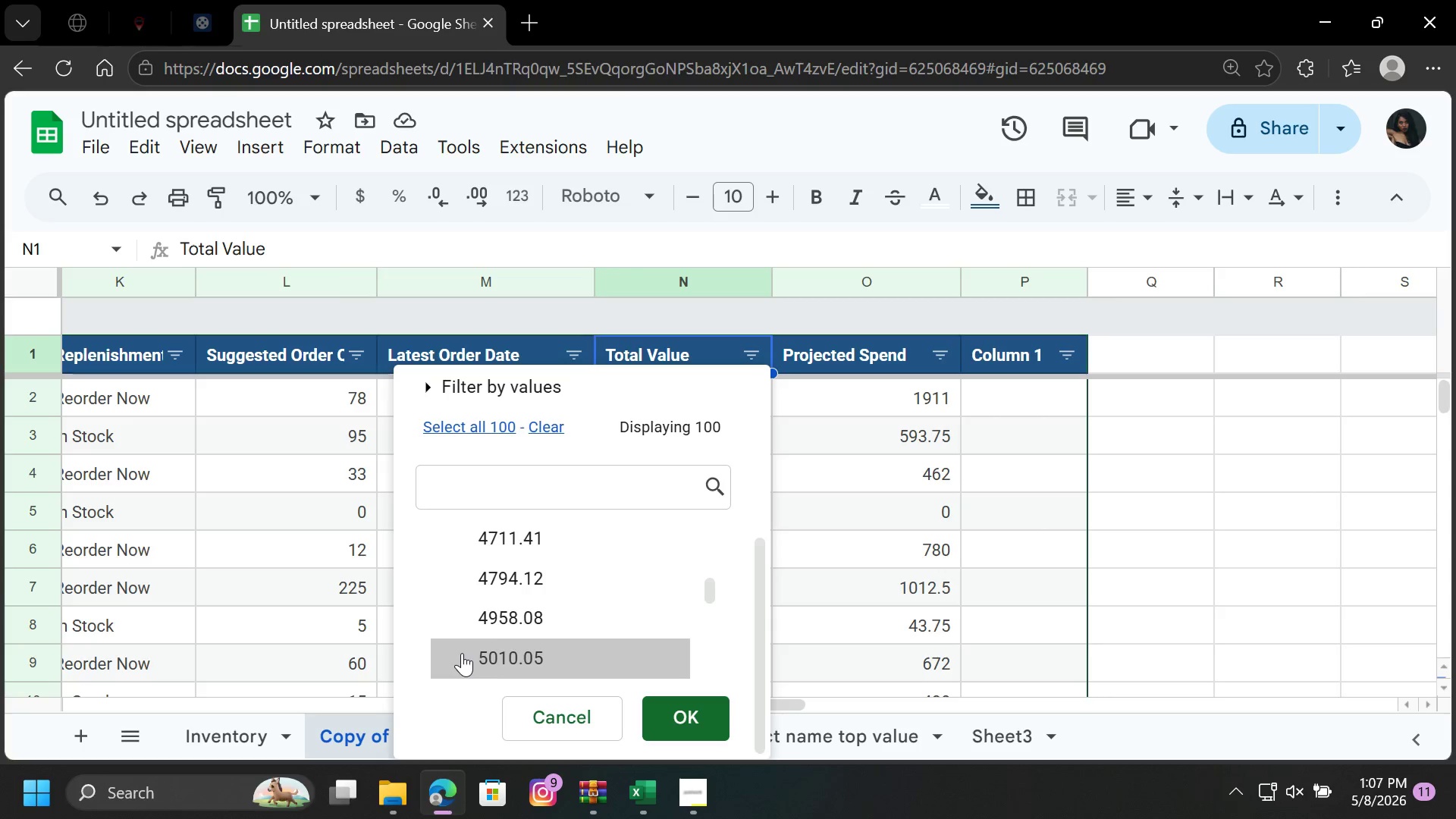 
key(ArrowDown)
 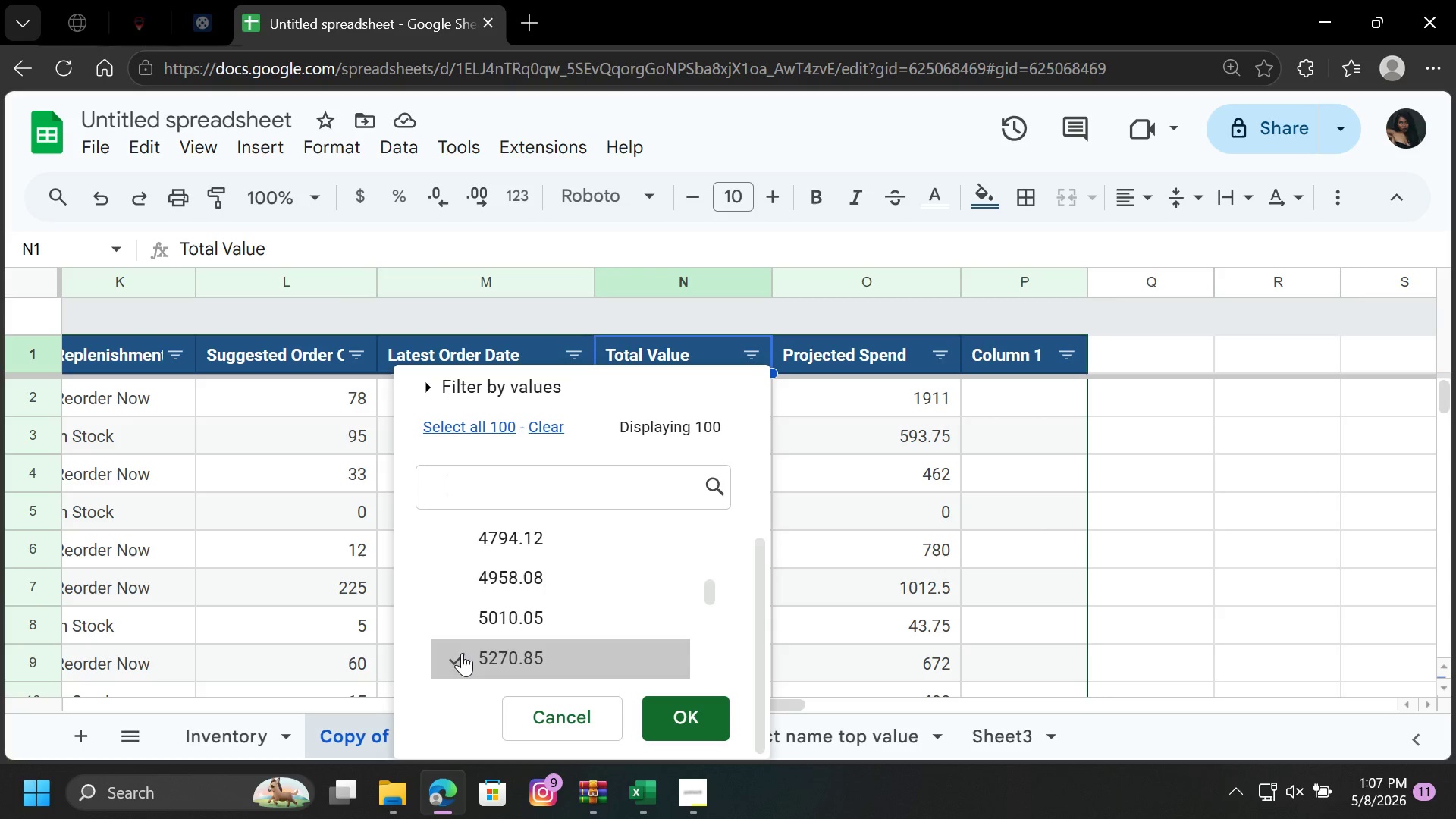 
left_click([462, 653])
 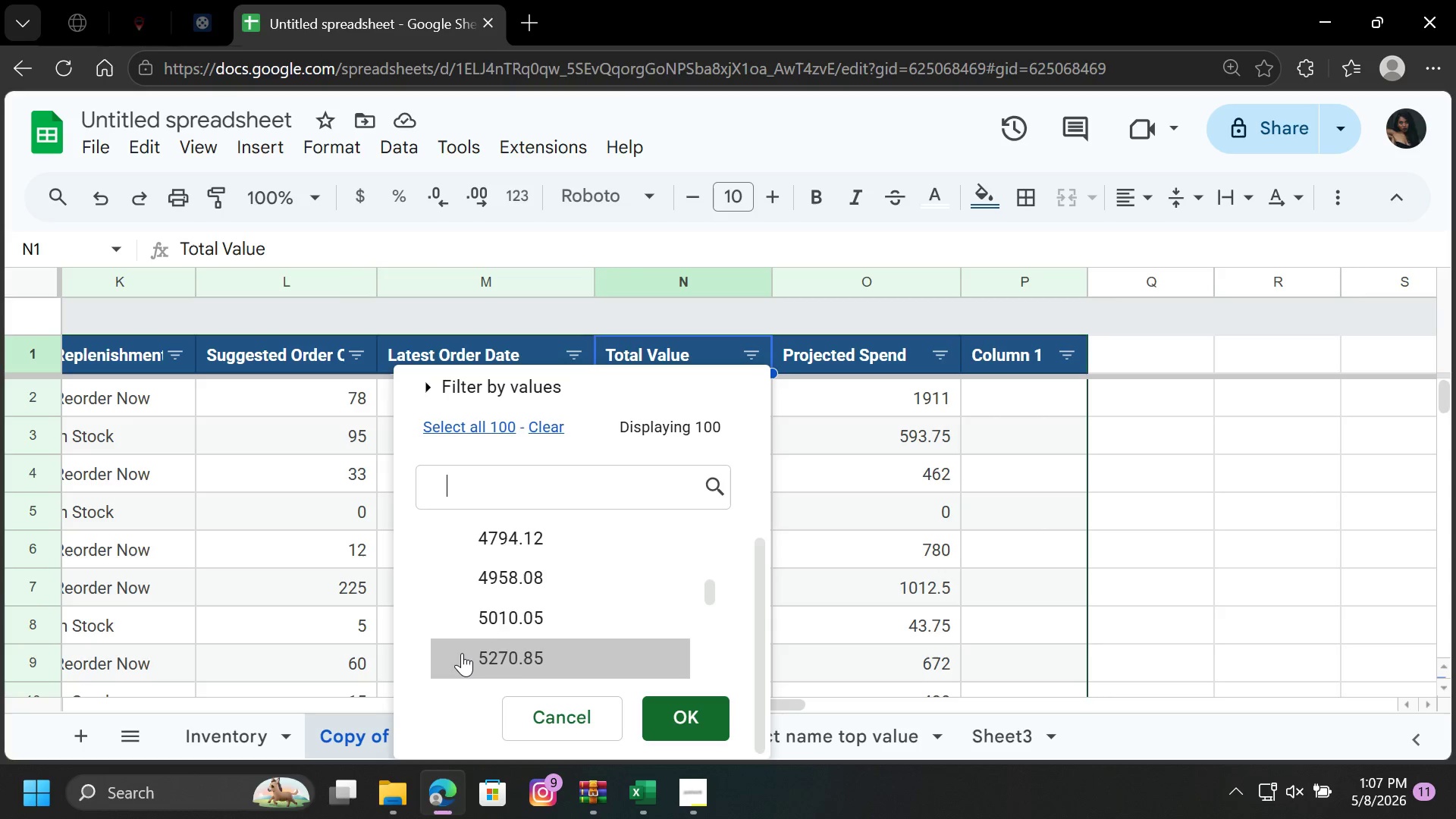 
key(ArrowDown)
 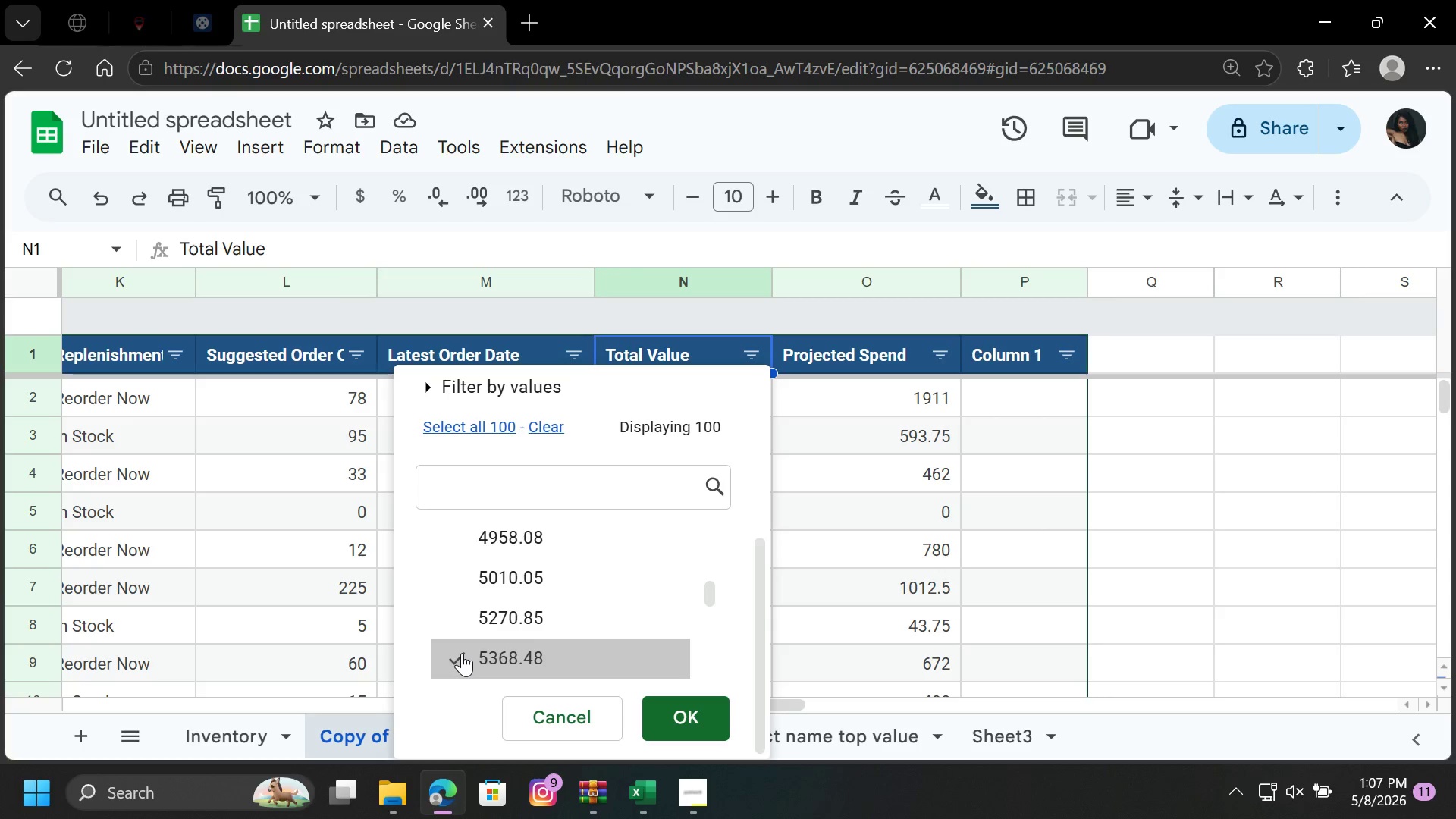 
left_click([462, 653])
 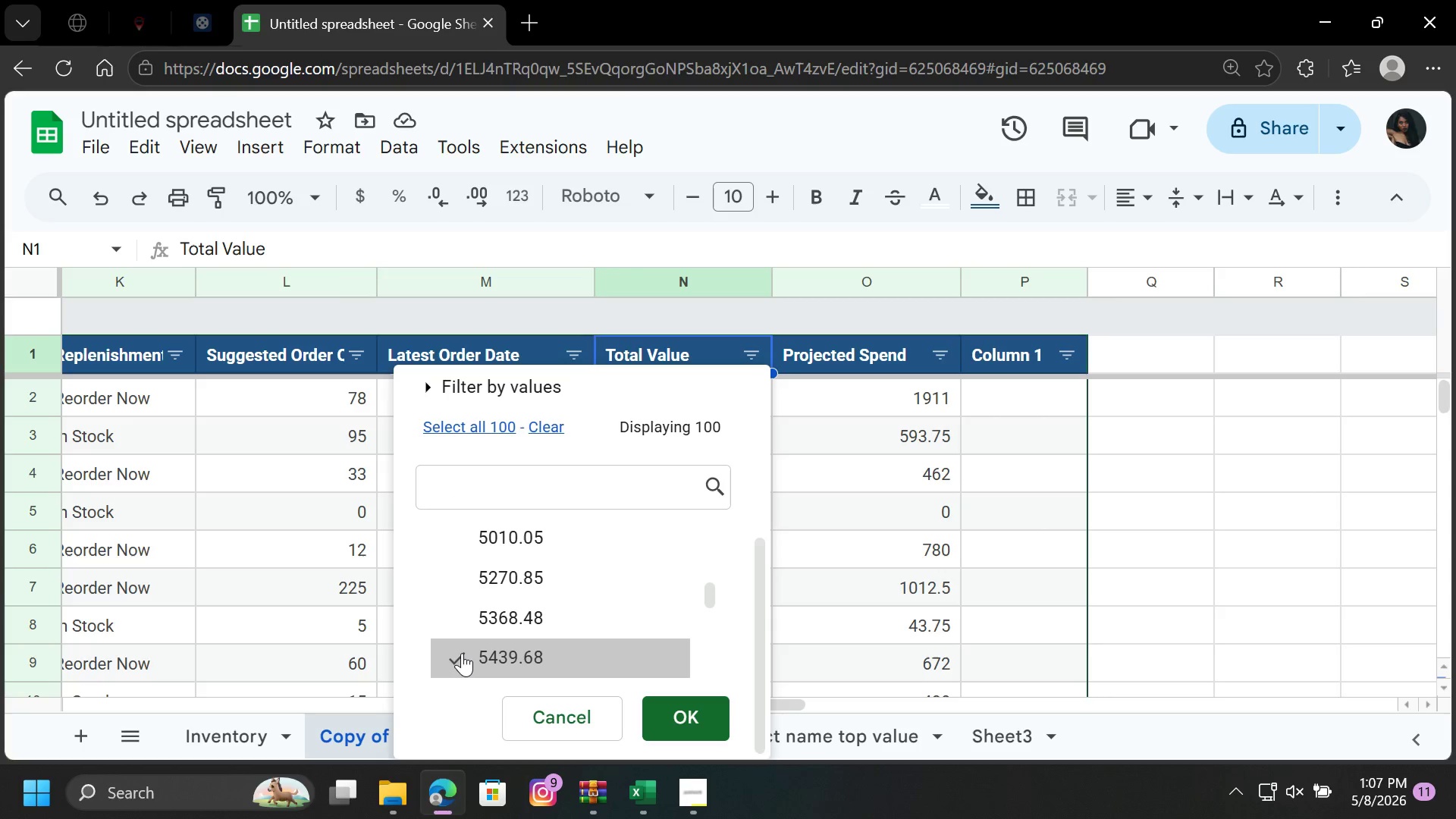 
key(ArrowDown)
 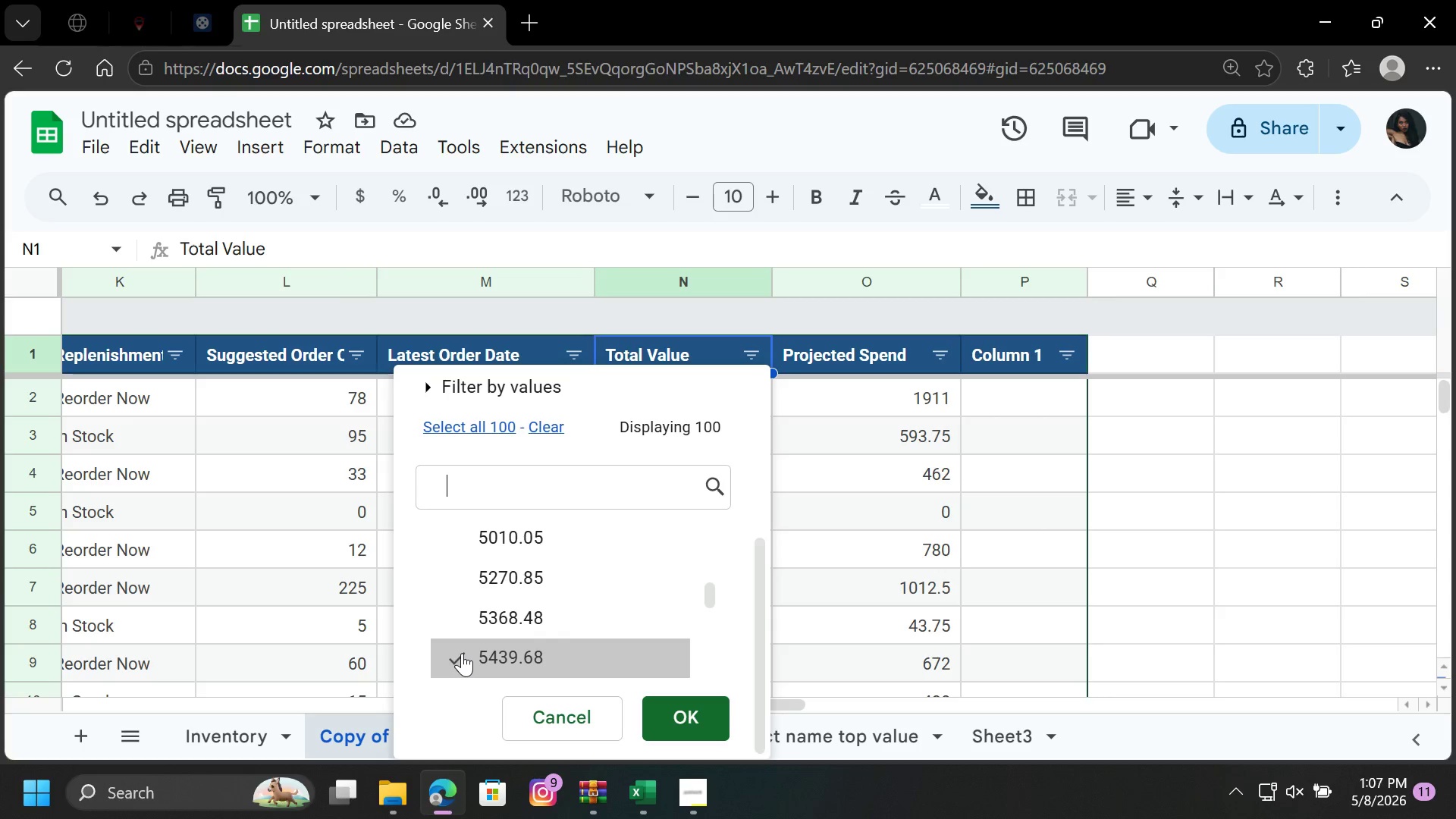 
left_click([462, 653])
 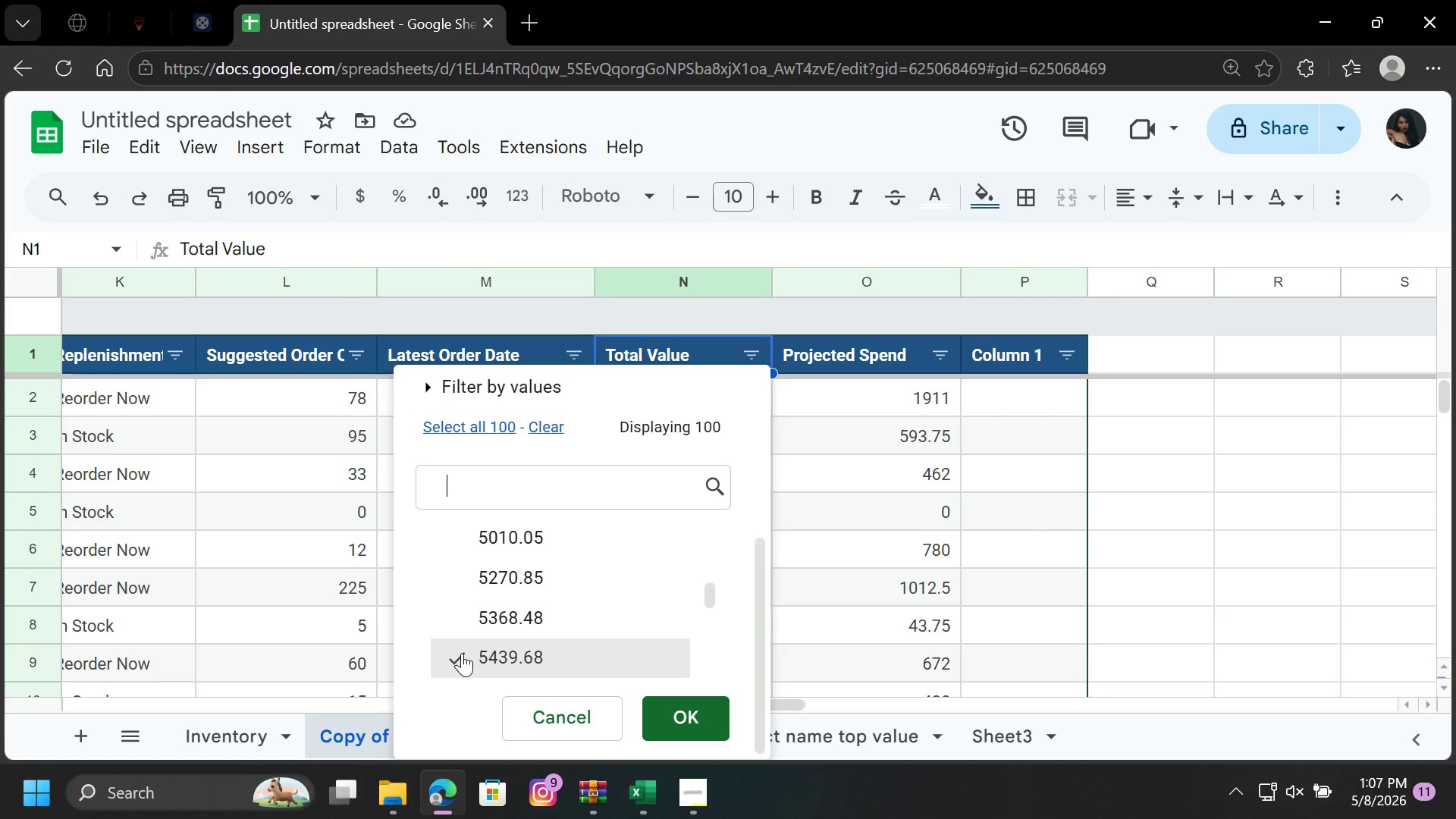 
key(ArrowDown)
 